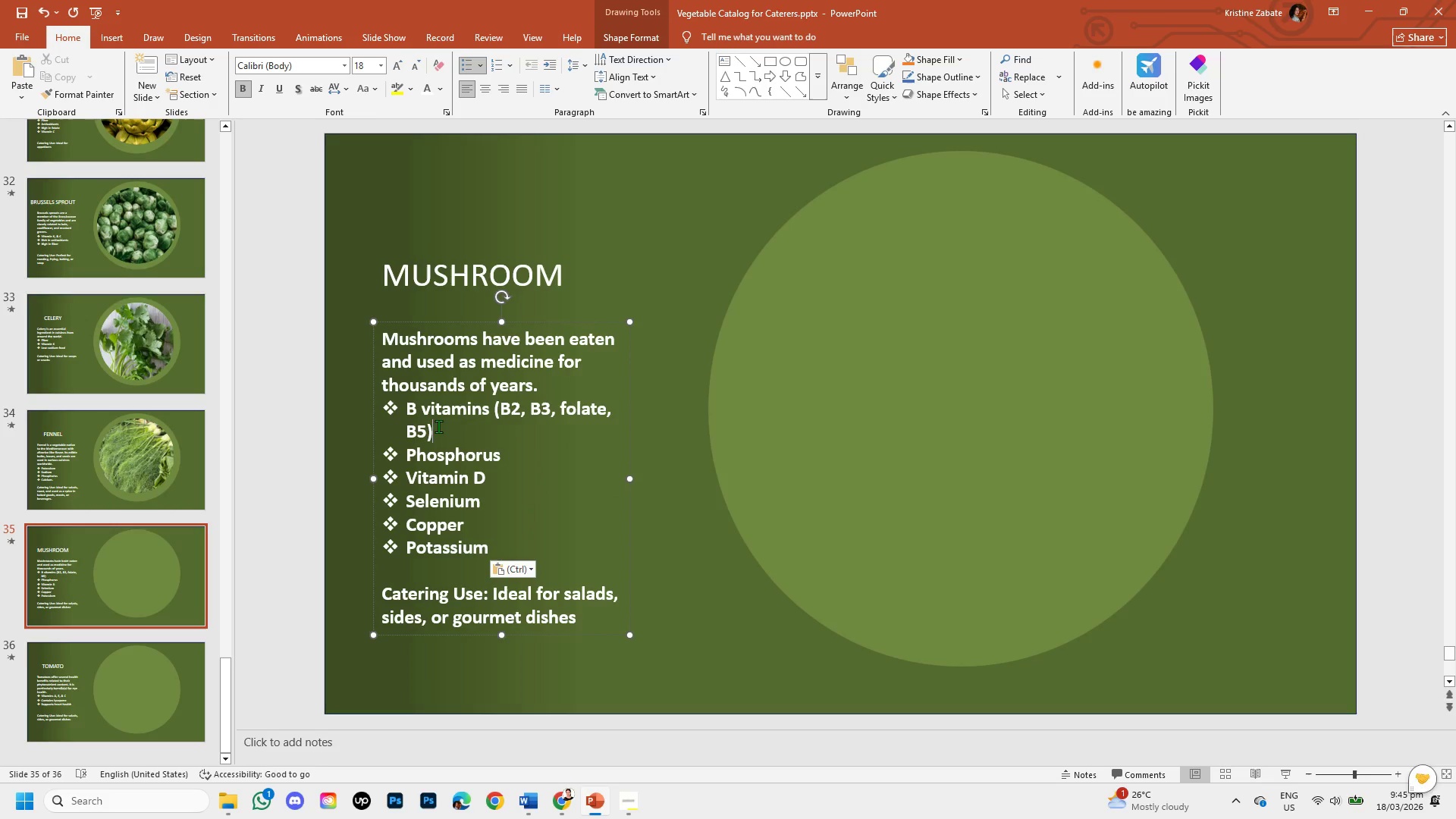 
key(Backspace)
 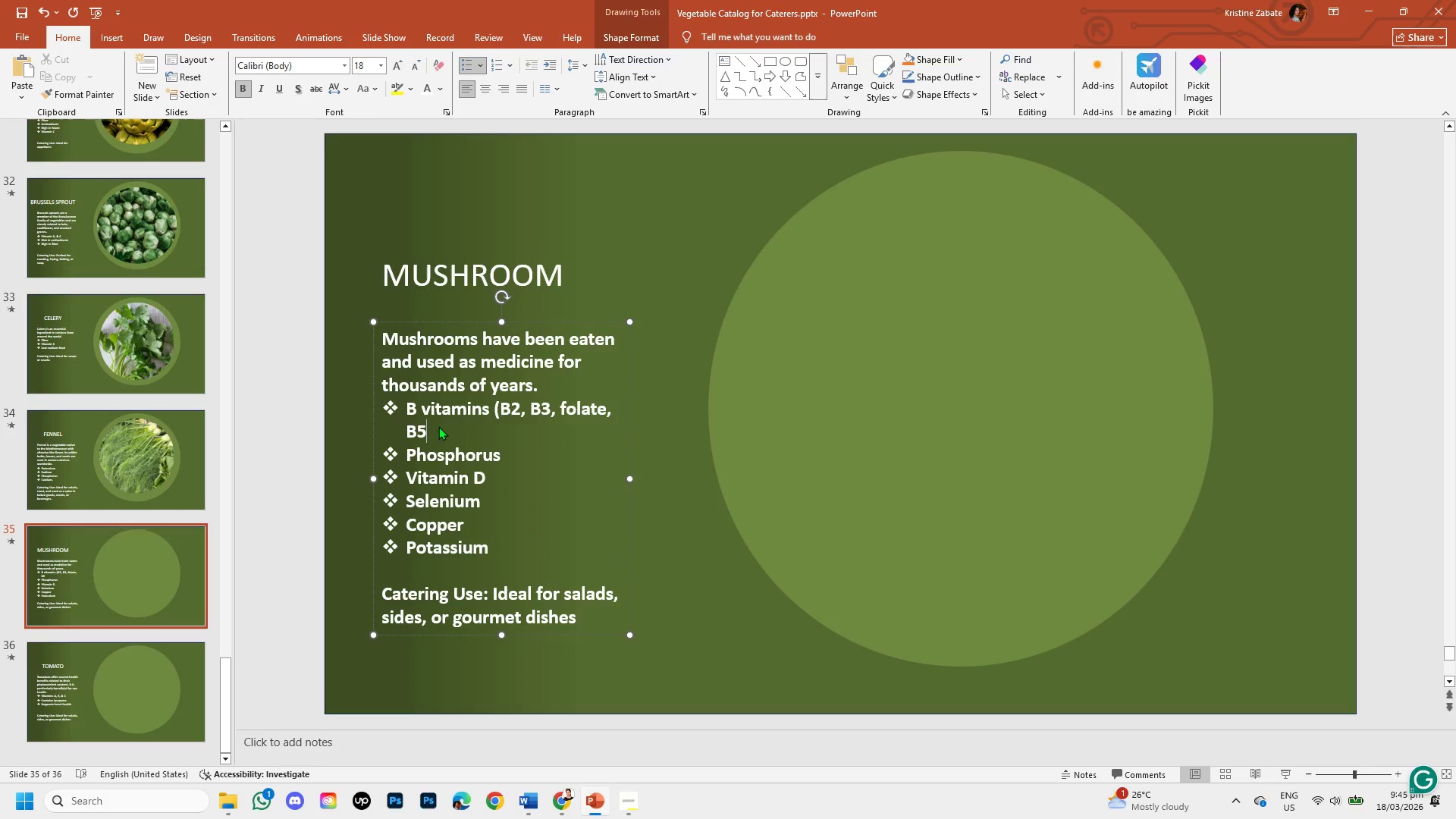 
key(Backspace)
 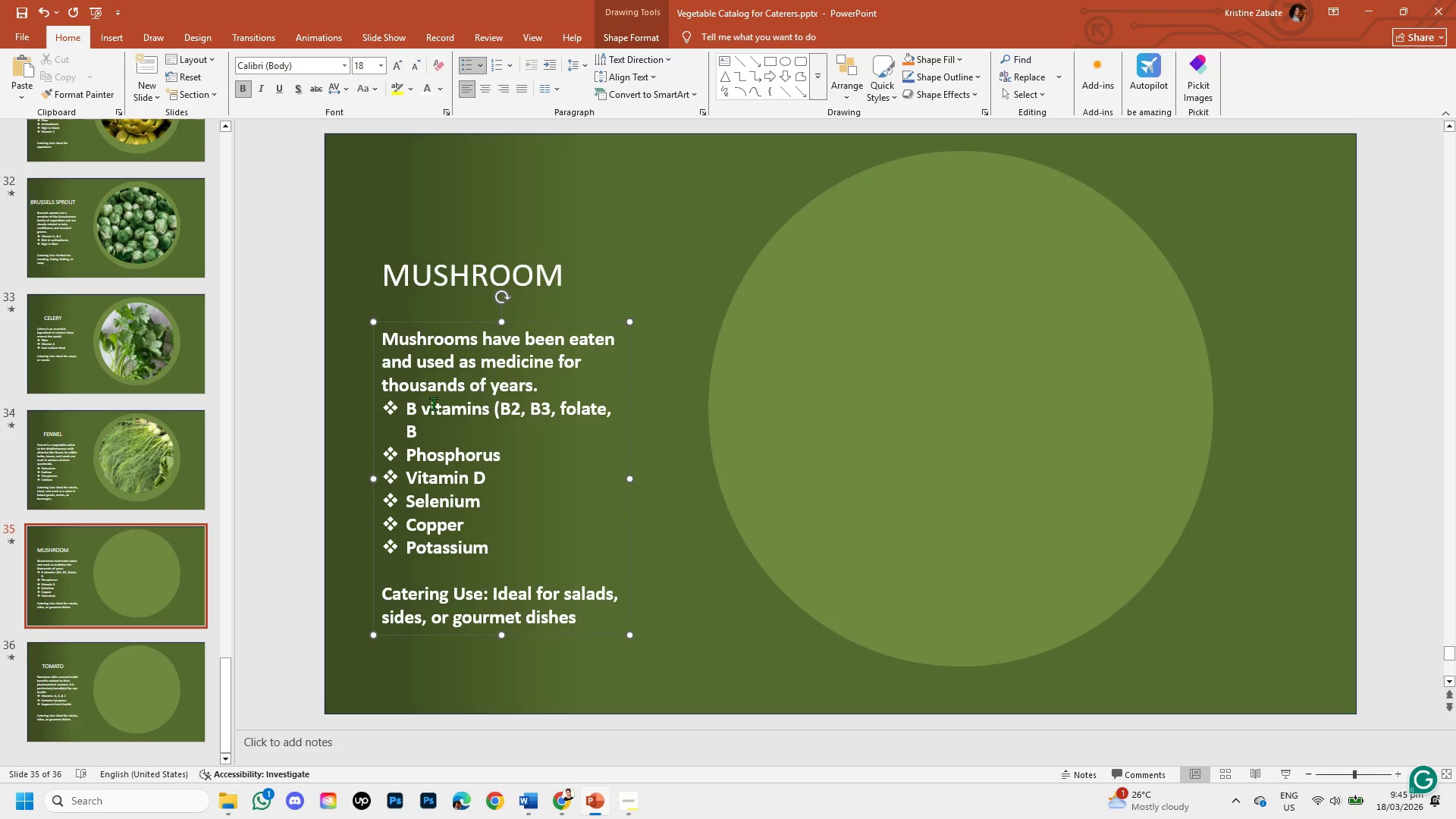 
left_click([431, 403])
 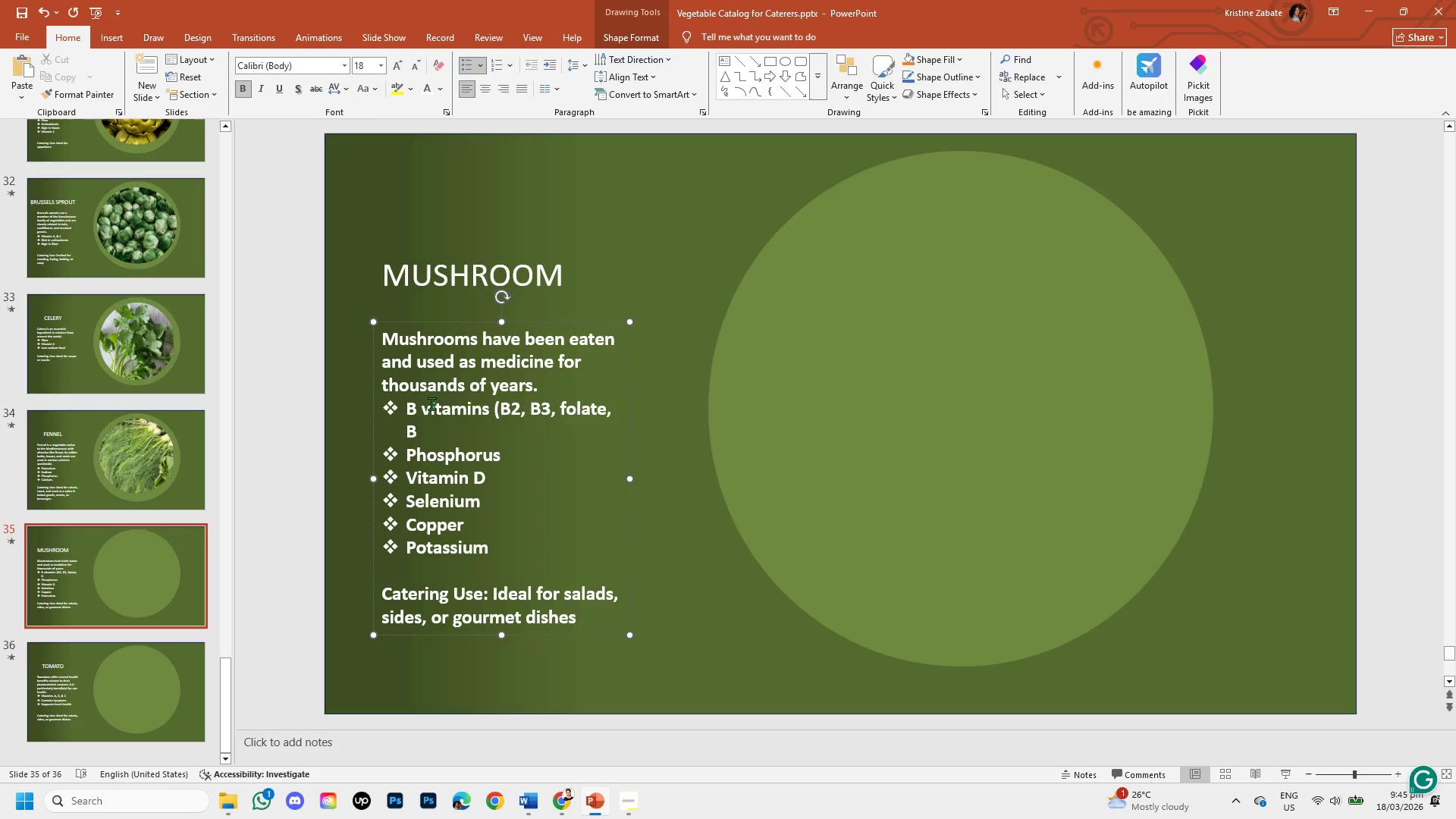 
key(Backspace)
 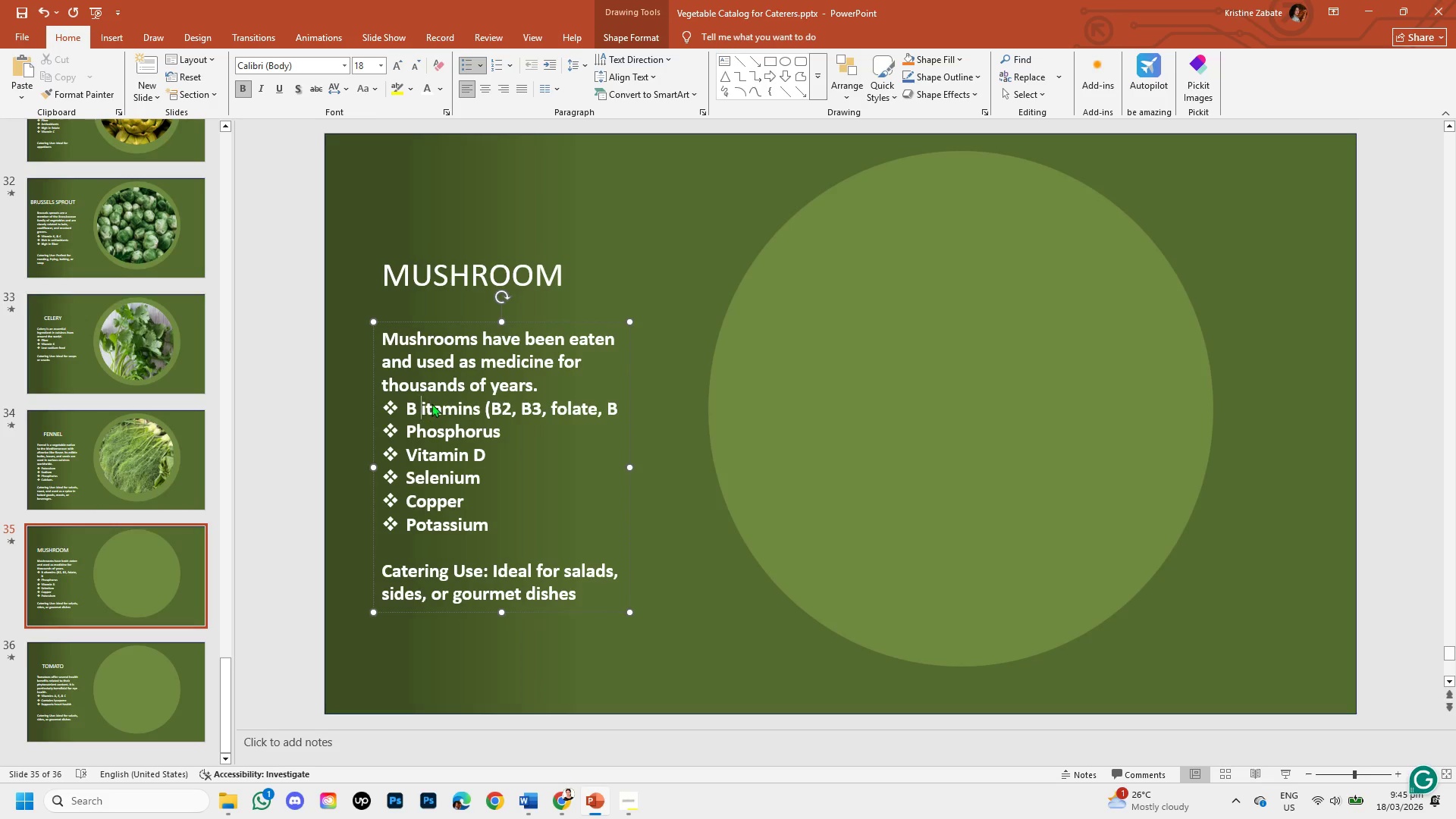 
key(Backspace)
 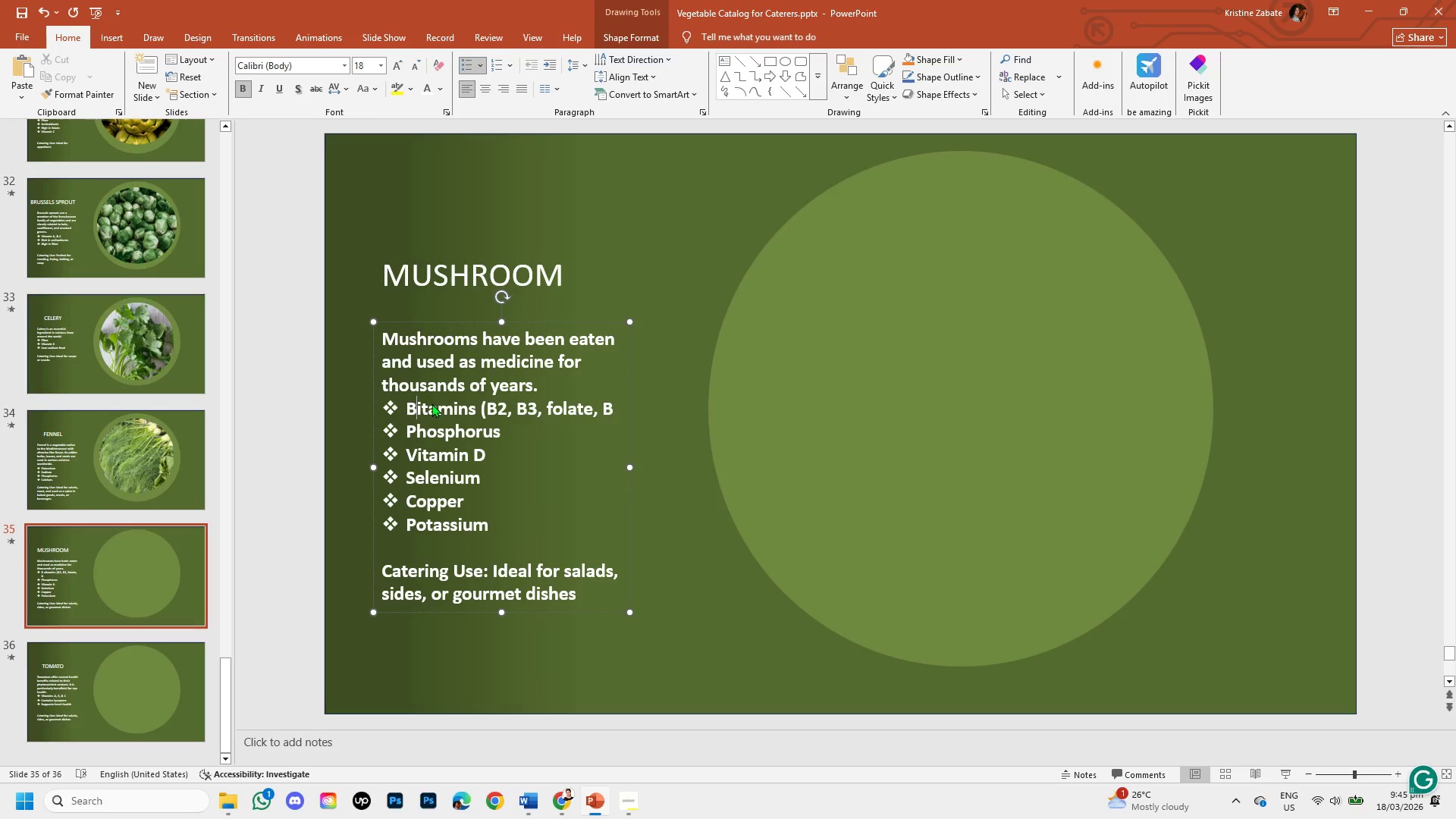 
key(Backspace)
 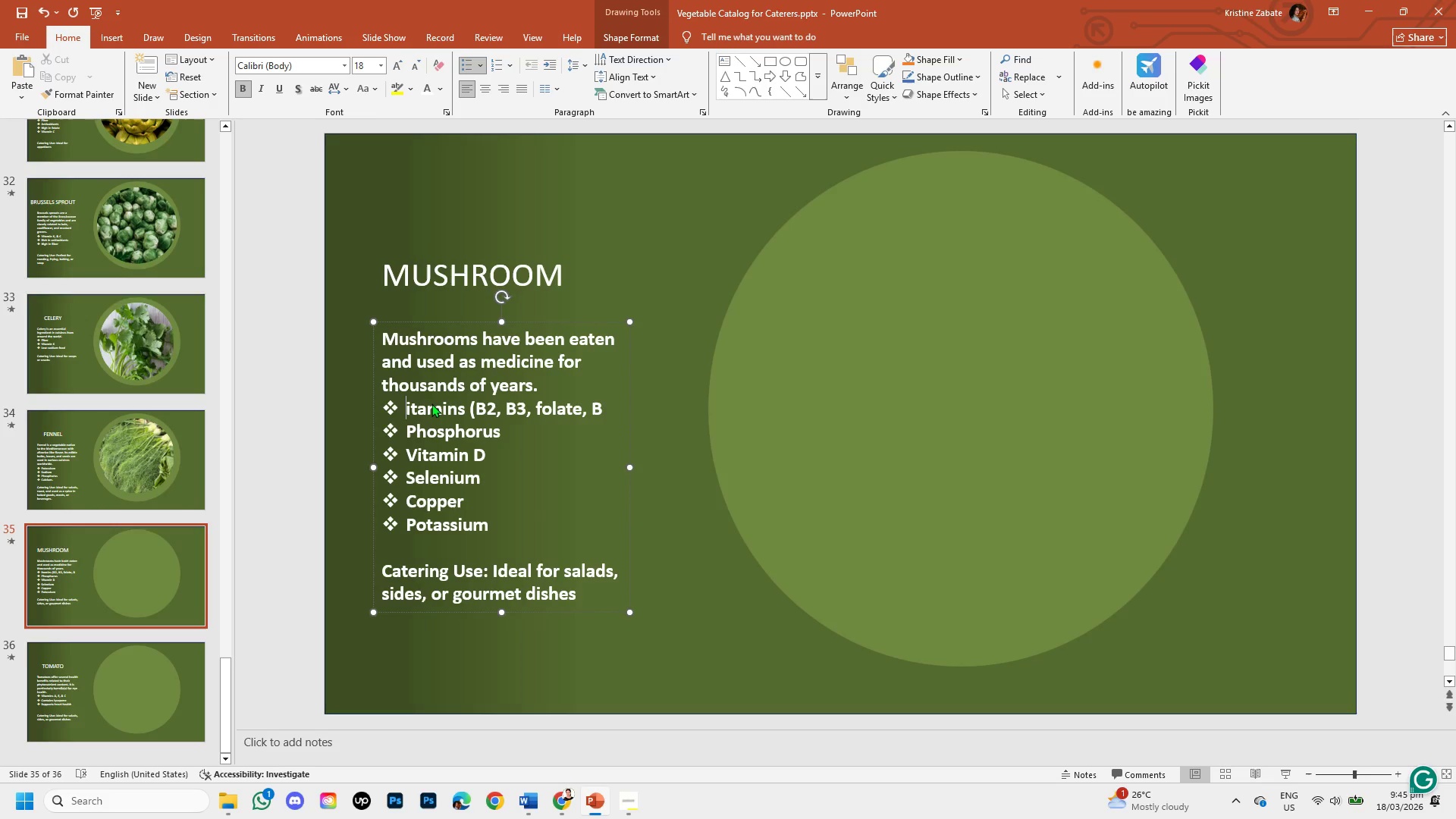 
key(V)
 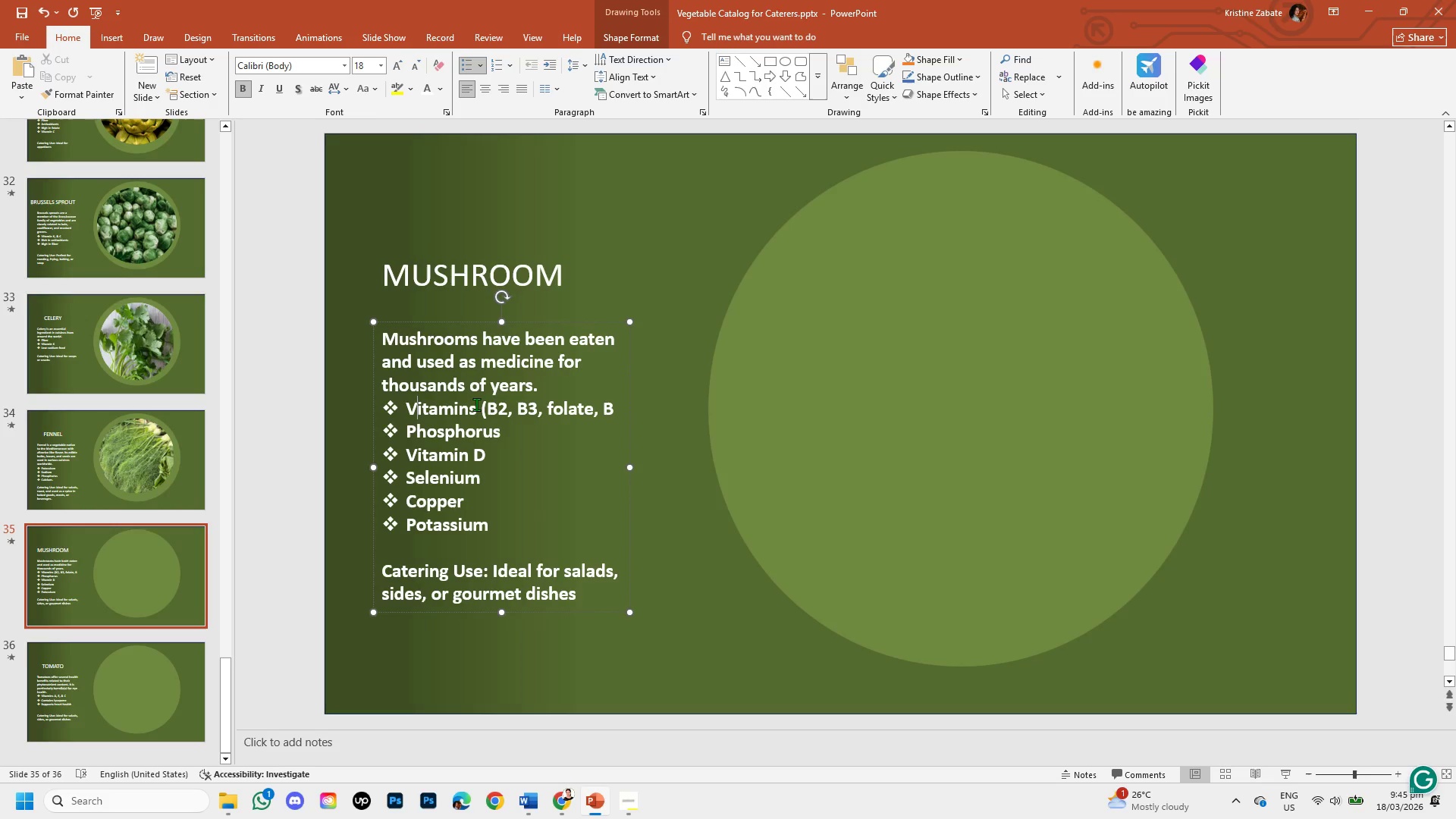 
left_click([488, 403])
 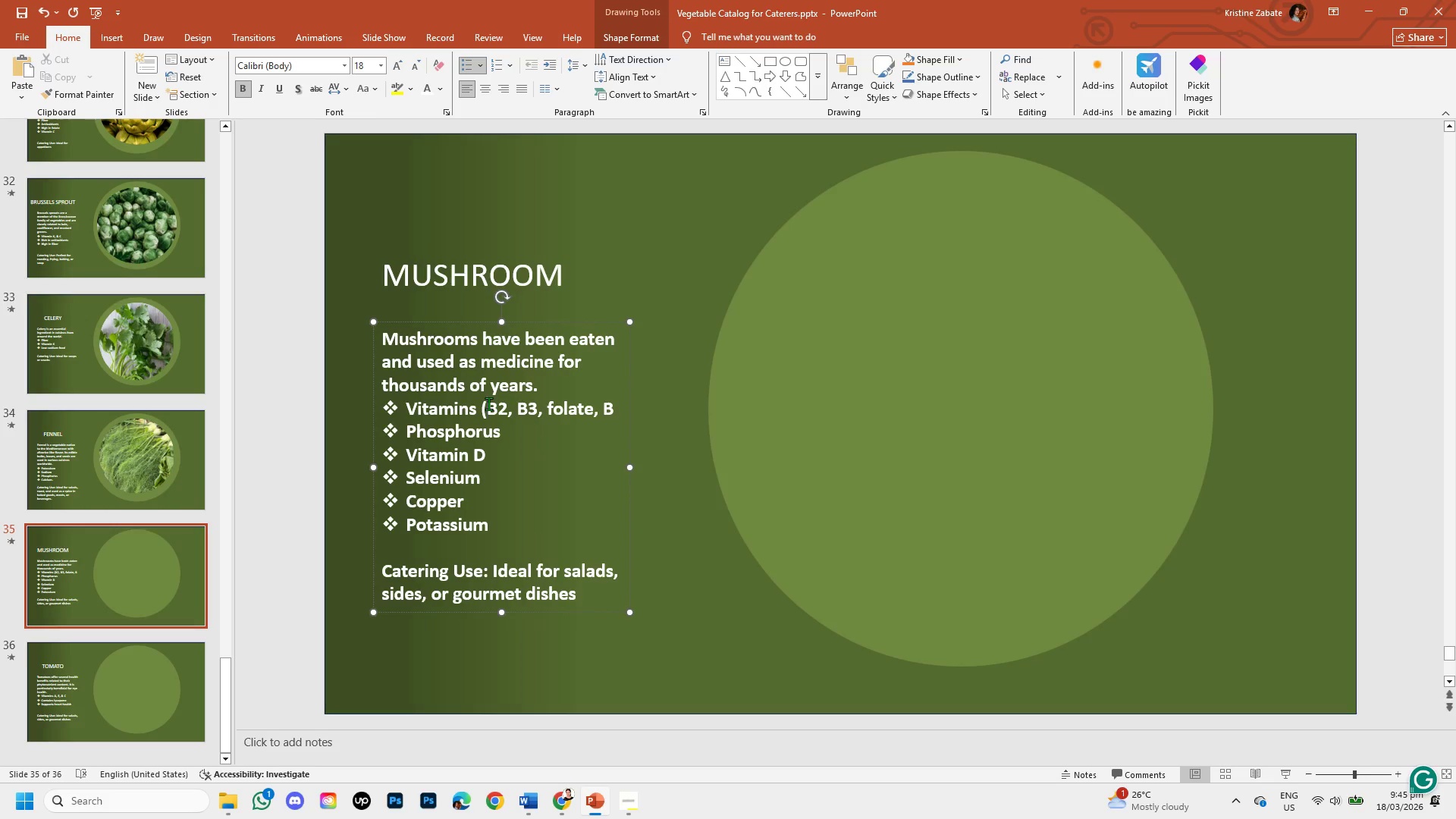 
key(Backspace)
 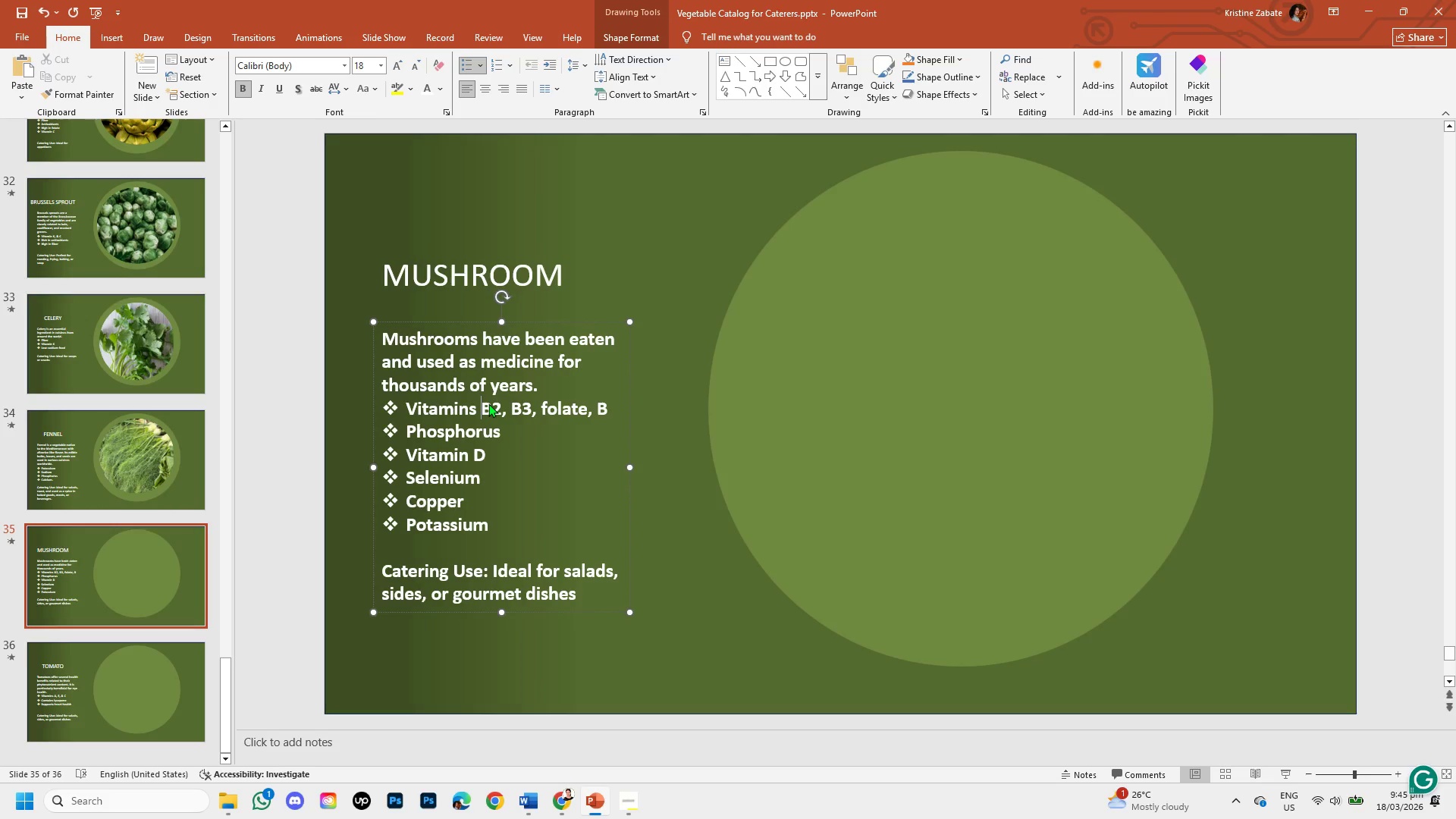 
key(Backspace)
 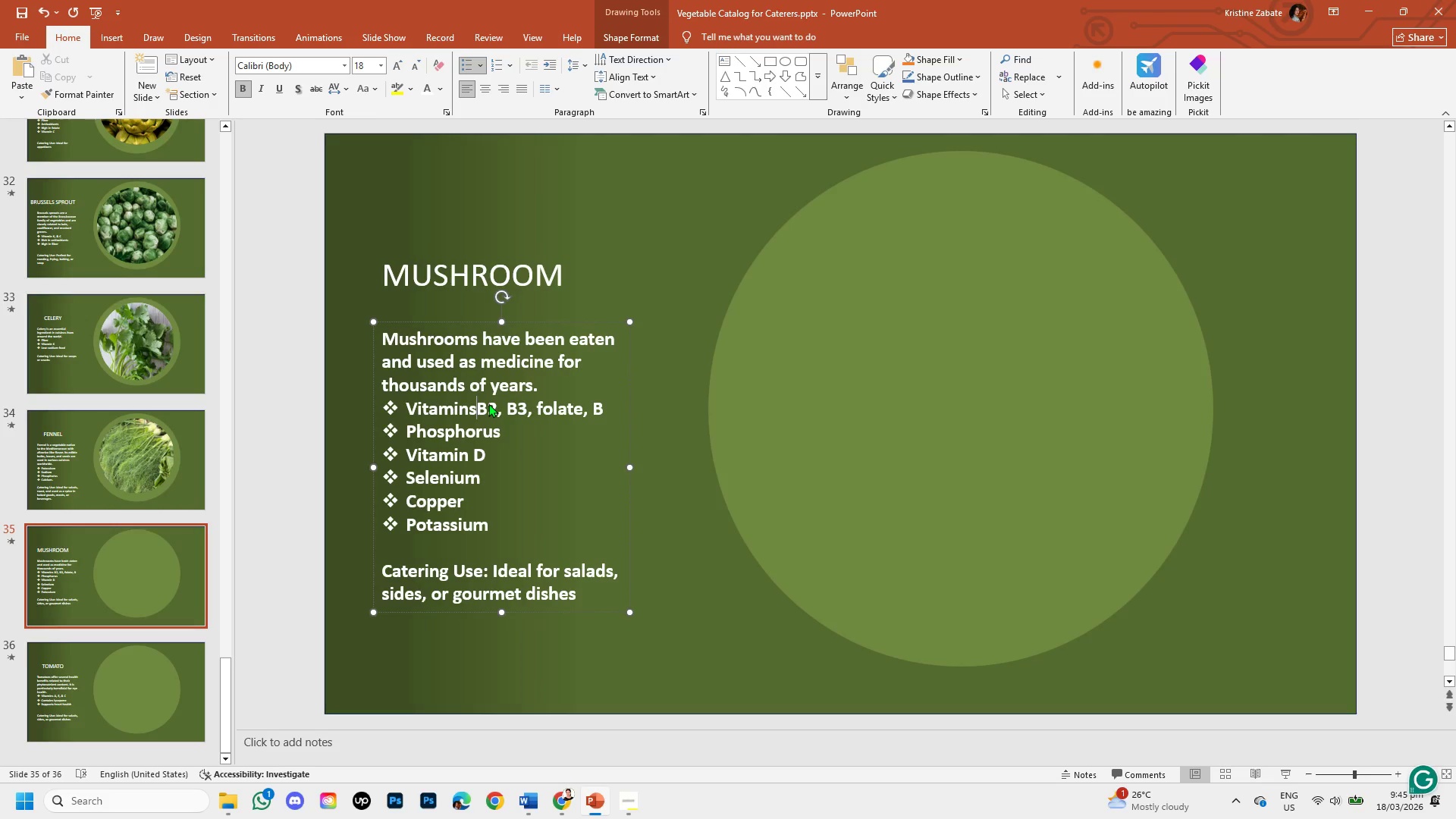 
key(Space)
 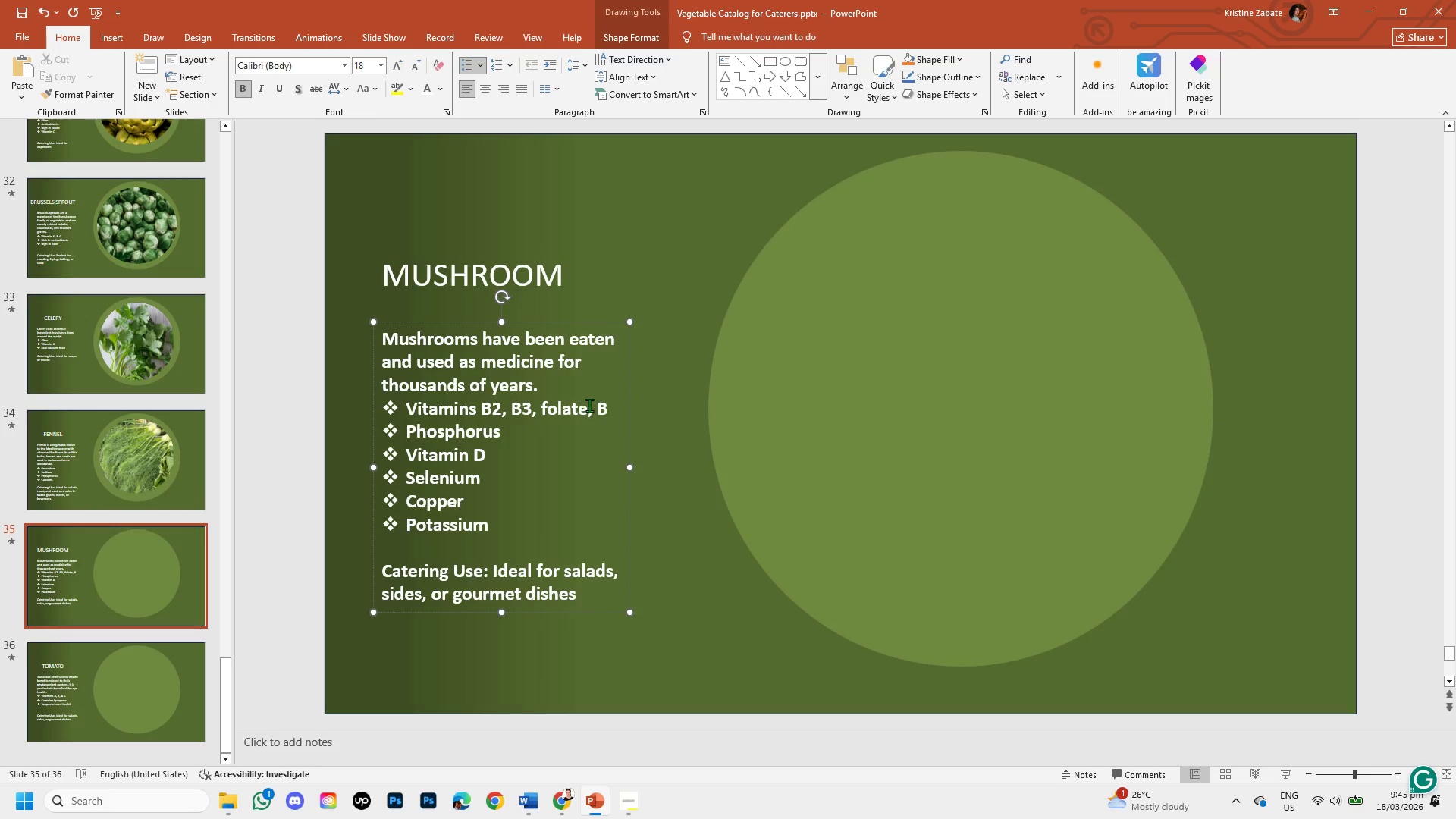 
left_click([601, 410])
 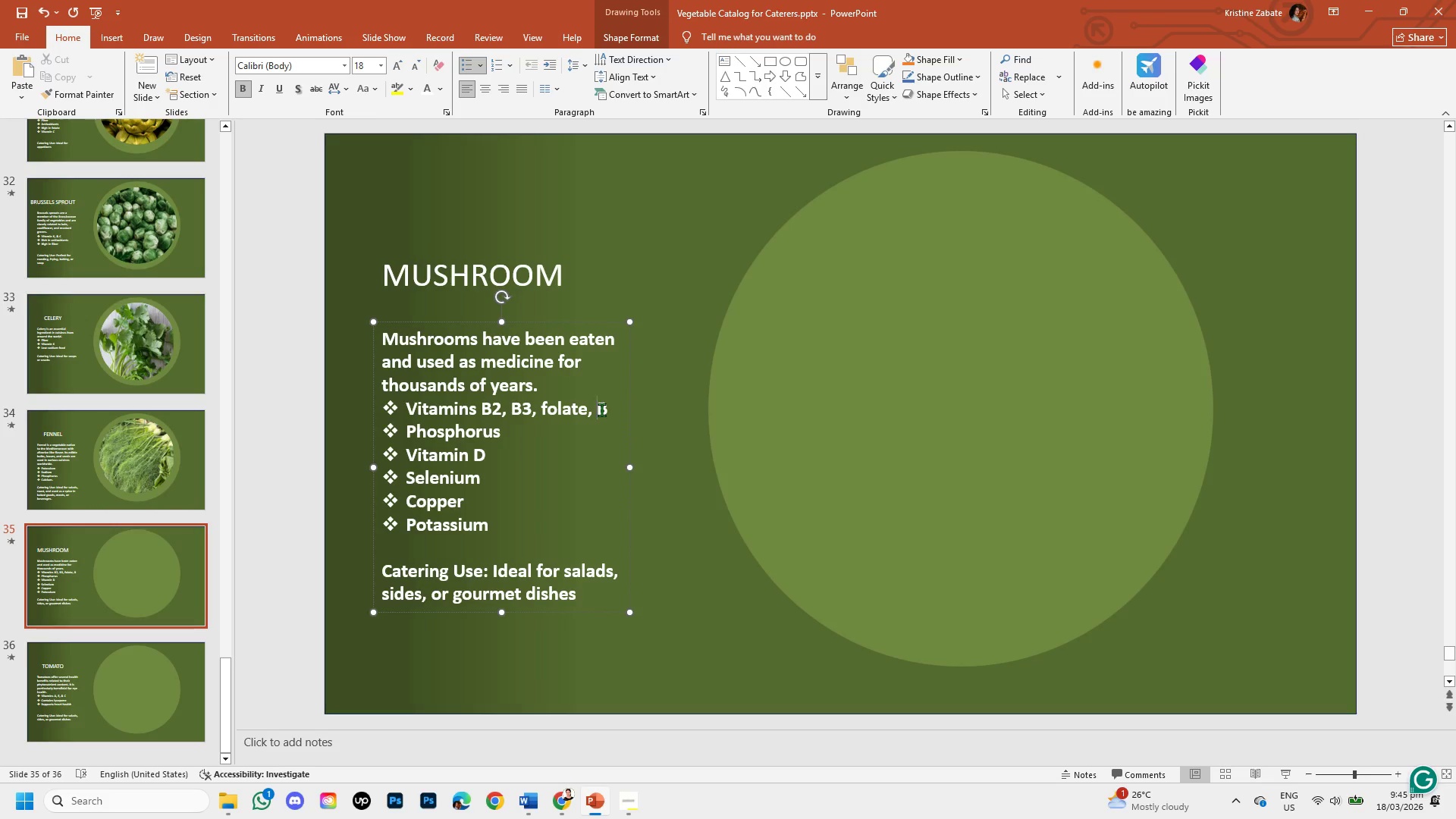 
key(Shift+7)
 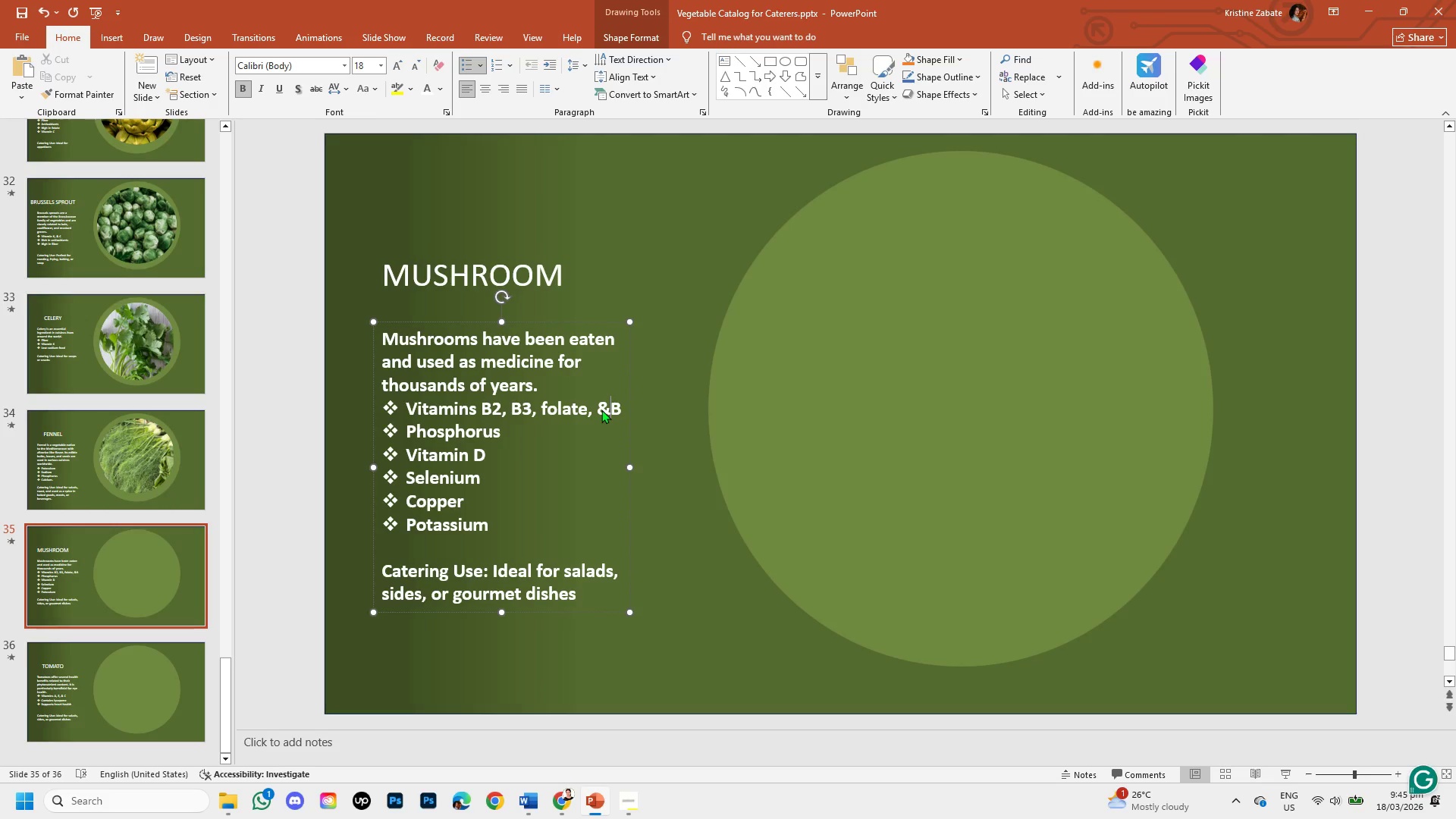 
key(Space)
 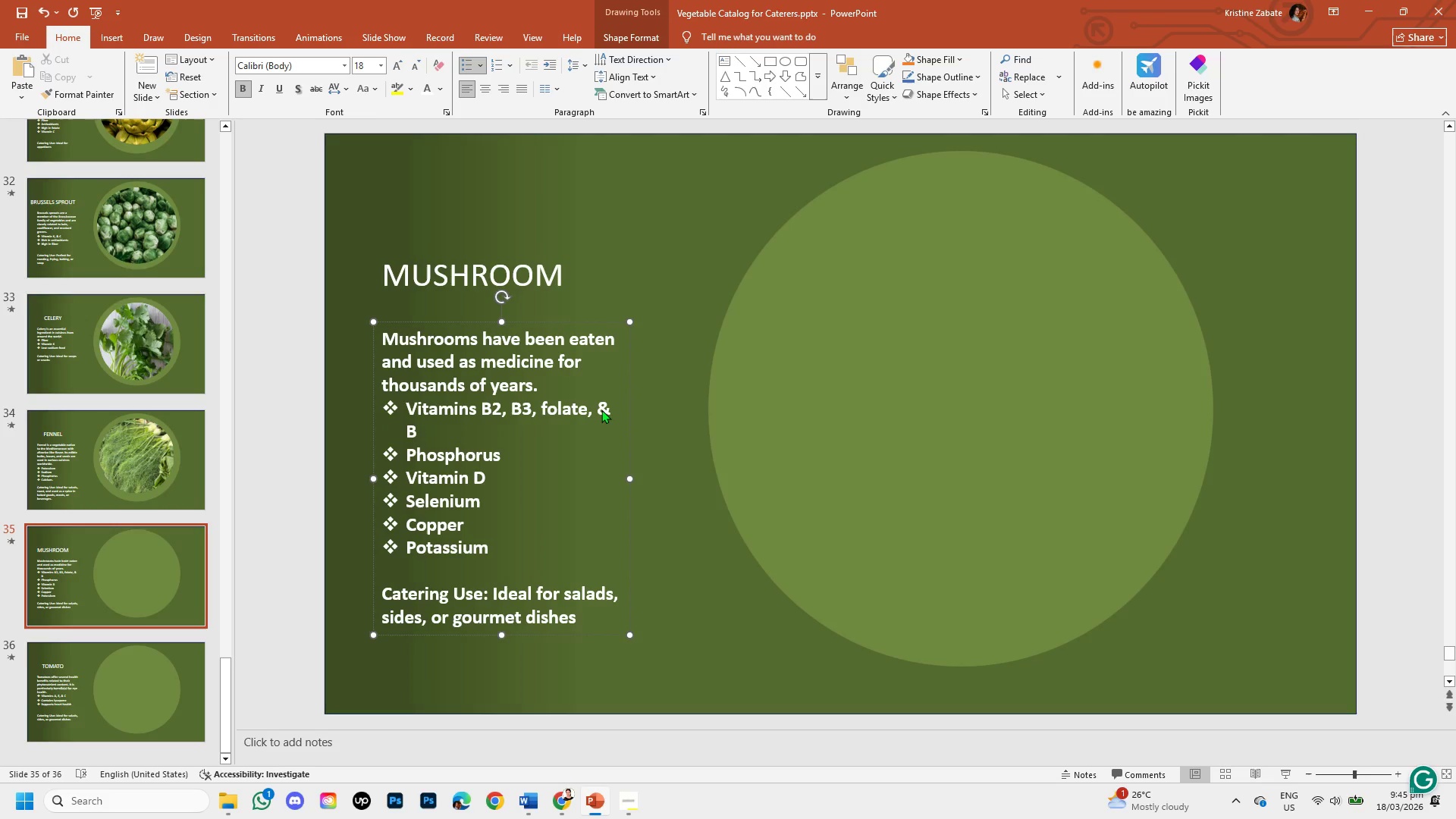 
key(Backspace)
 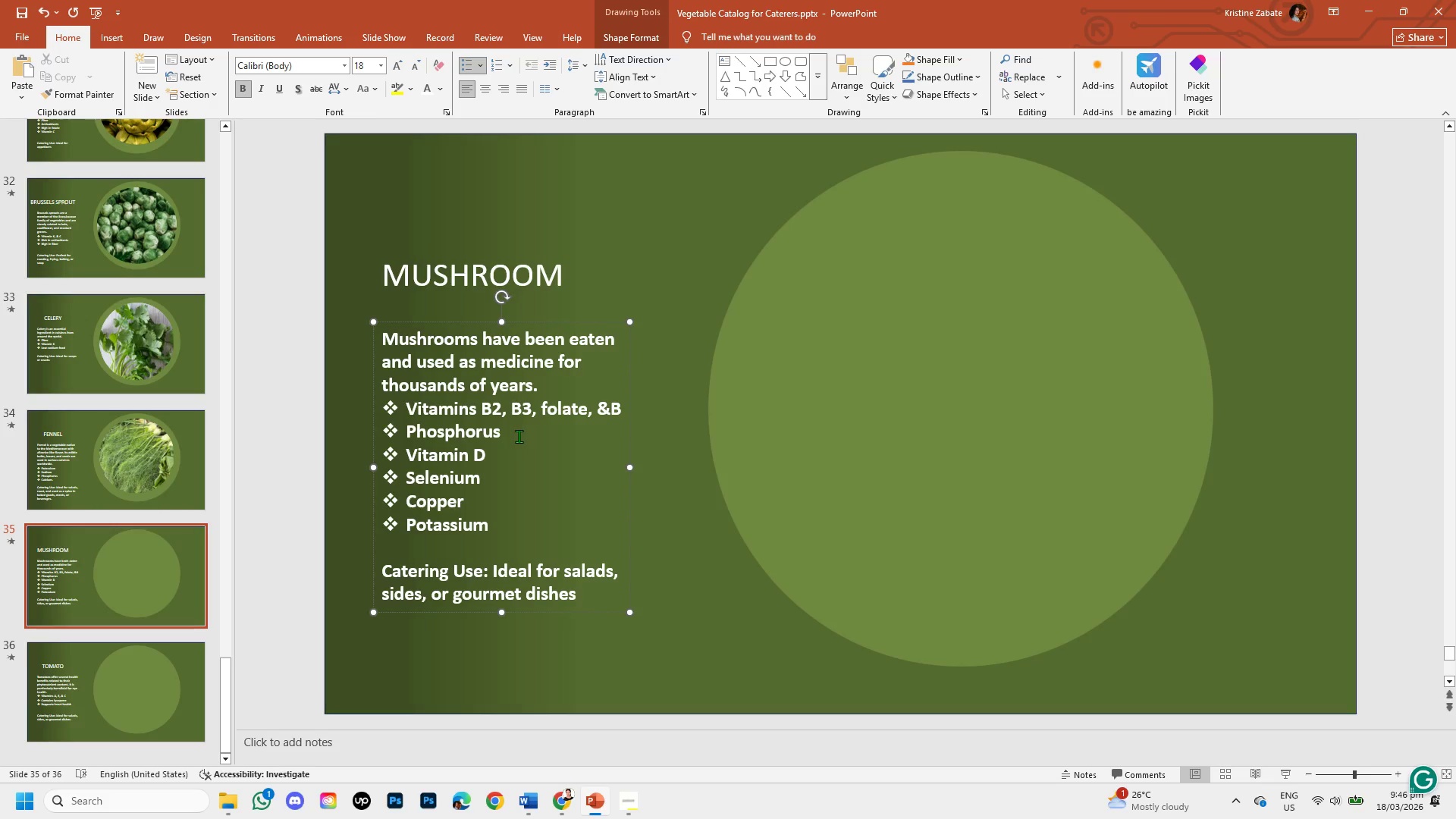 
wait(8.45)
 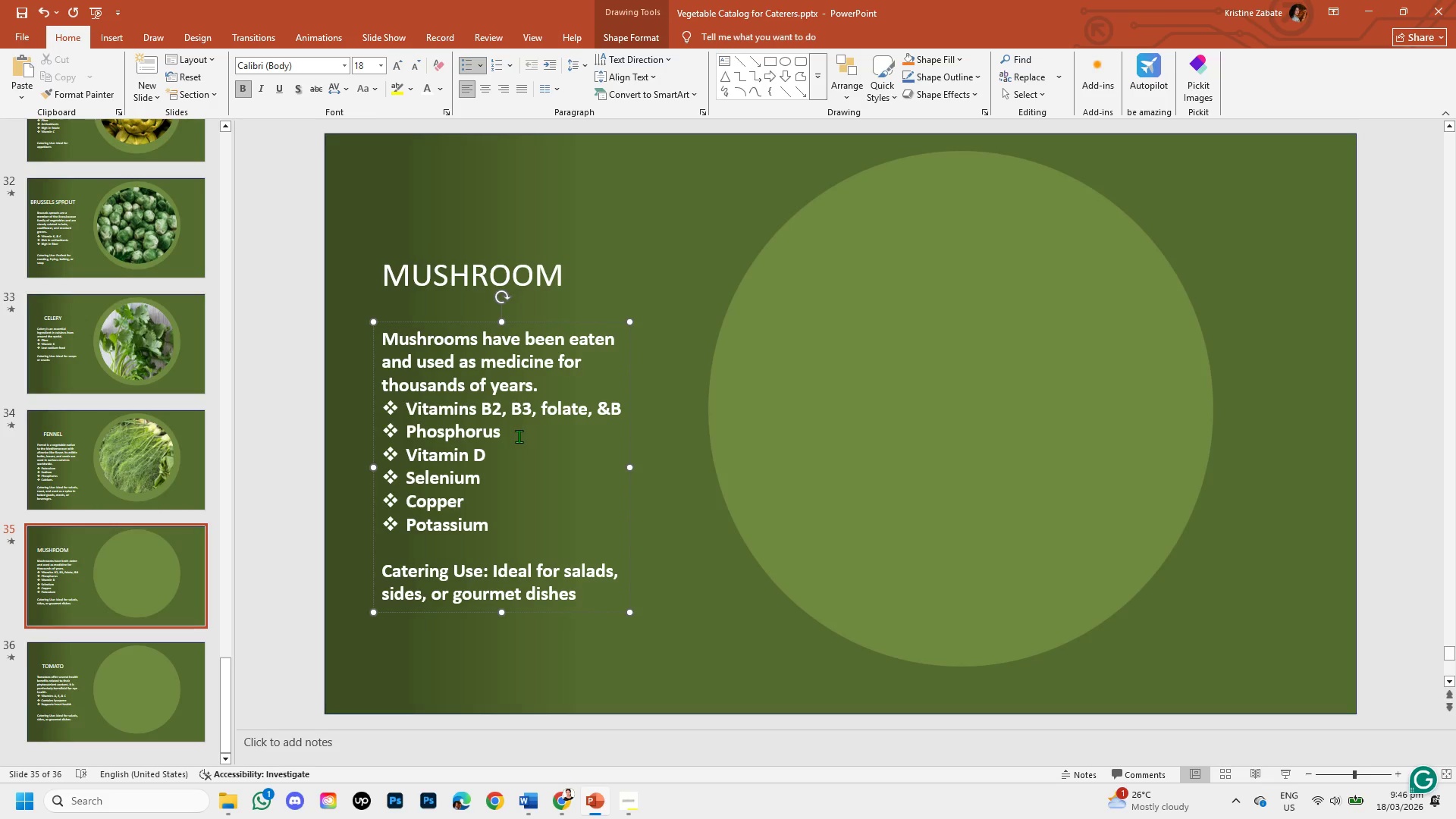 
left_click([553, 795])
 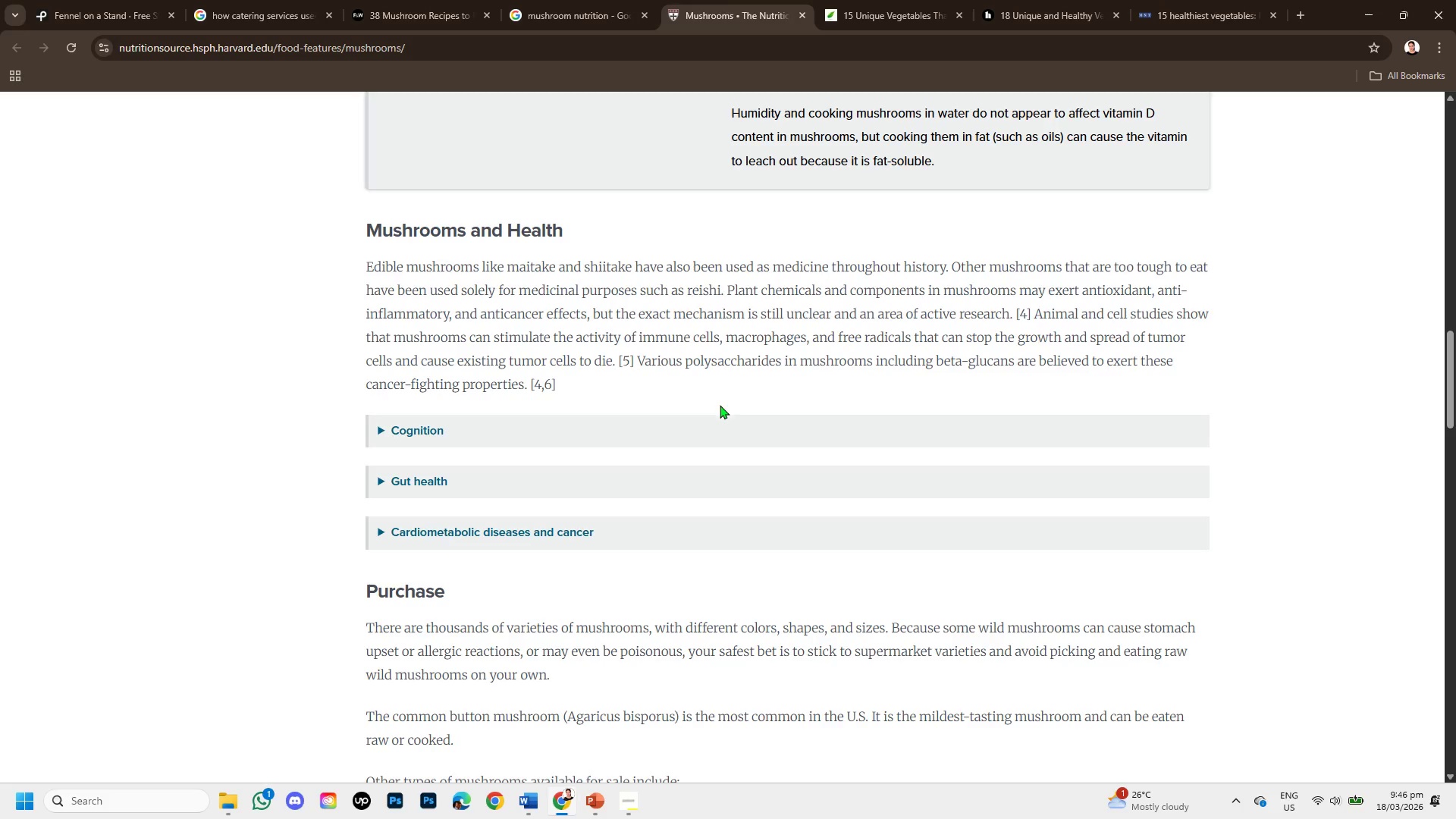 
scroll: coordinate [661, 478], scroll_direction: down, amount: 2.0
 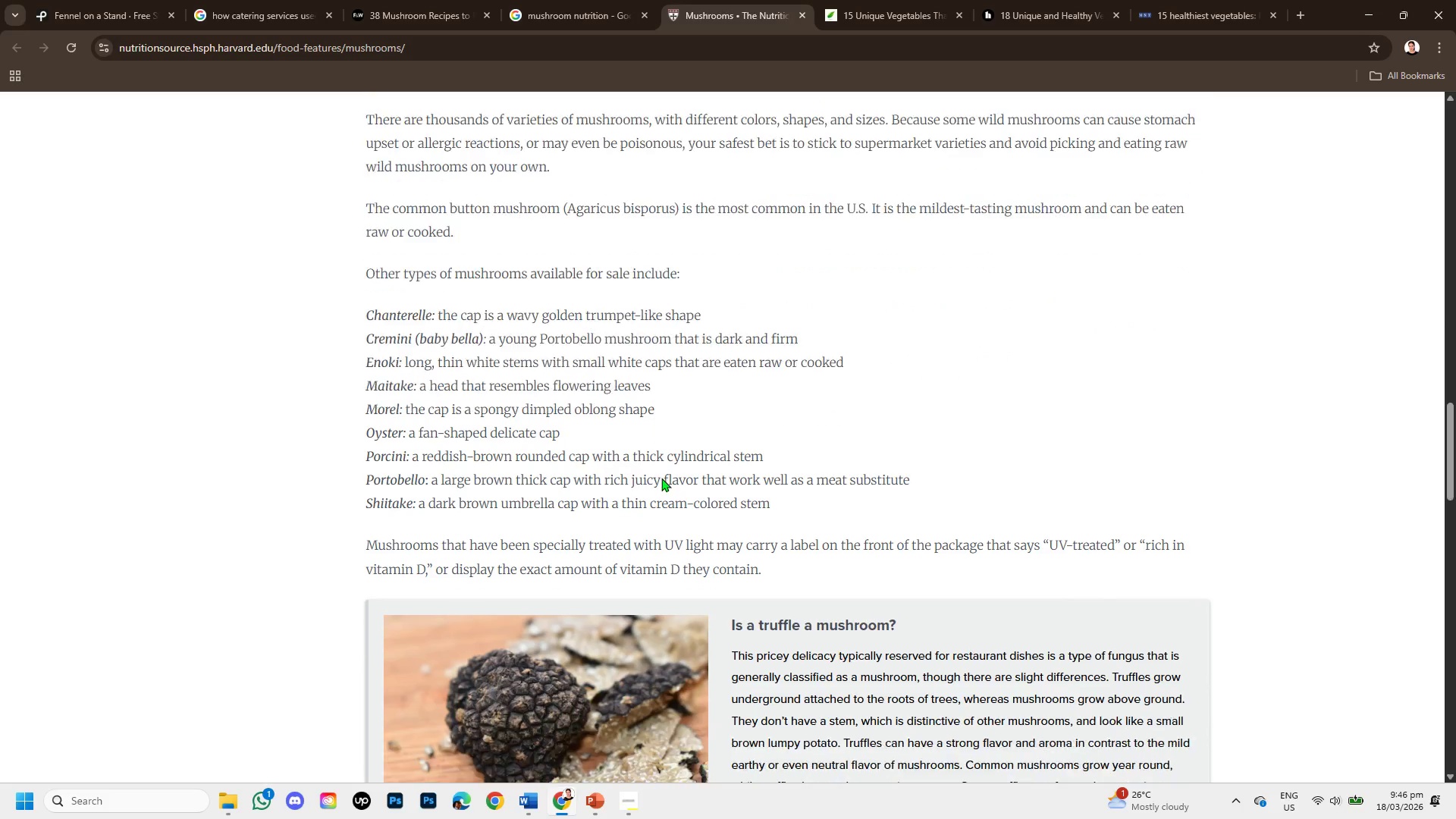 
scroll: coordinate [658, 474], scroll_direction: up, amount: 6.0
 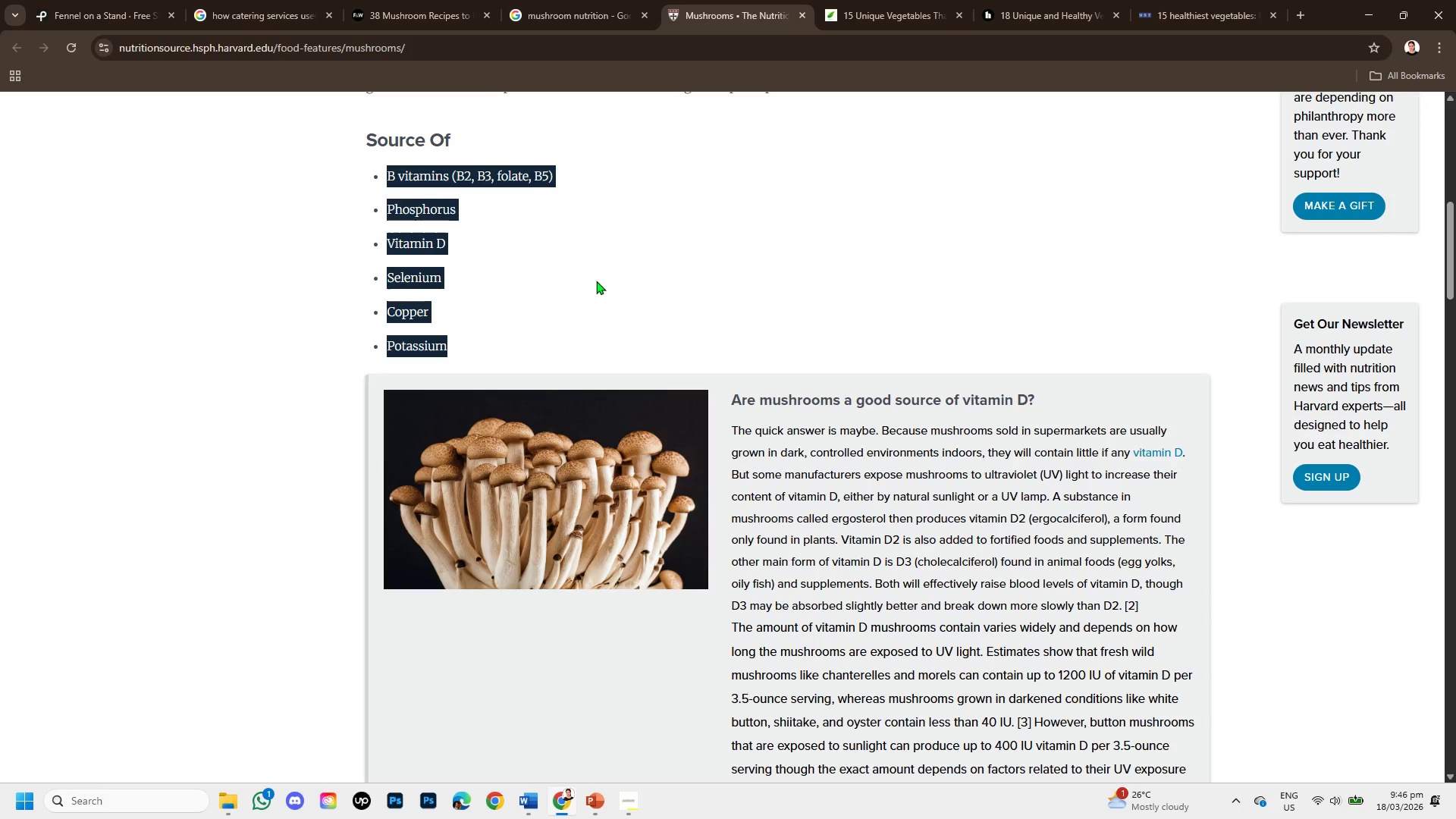 
left_click([596, 281])
 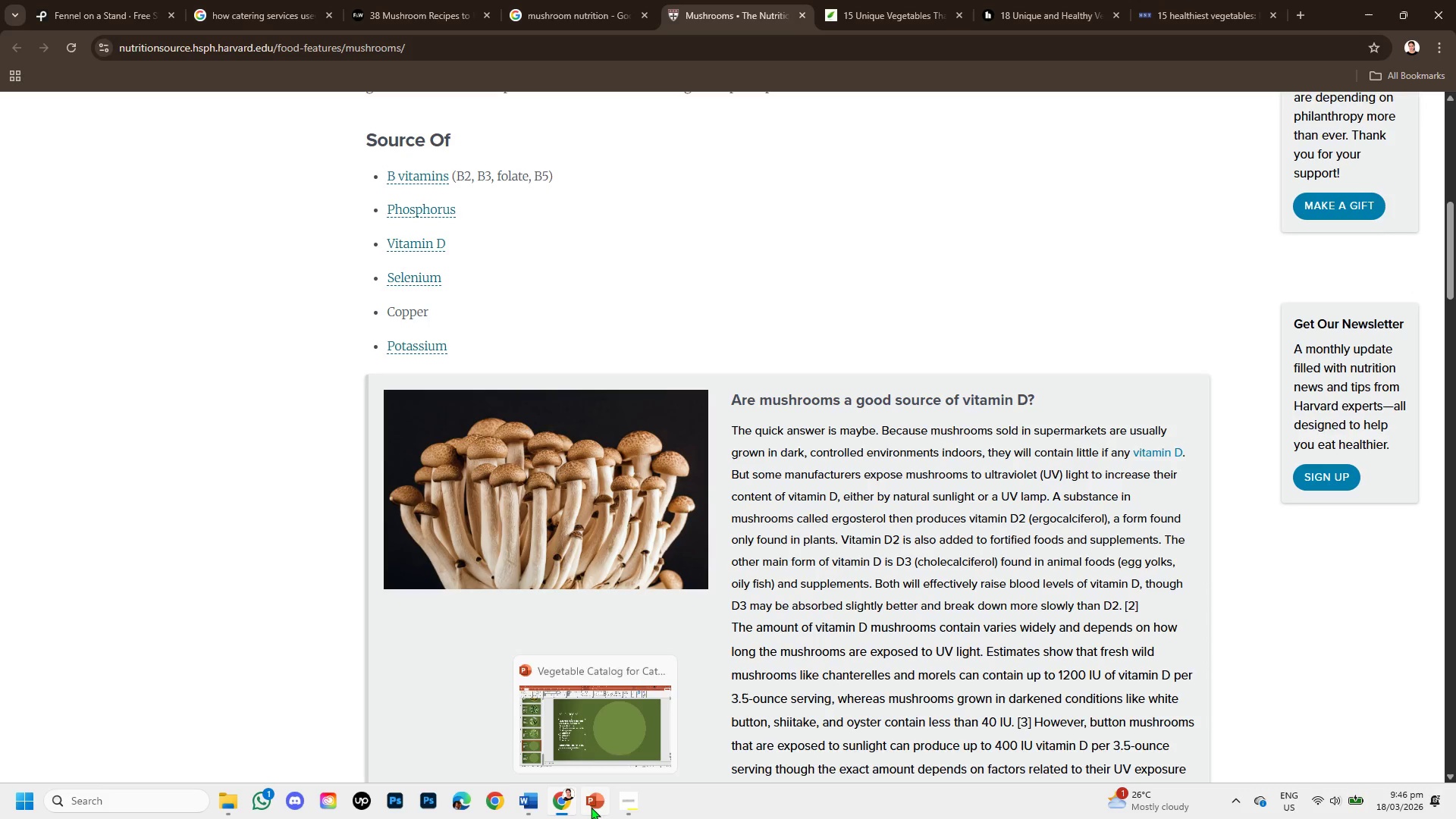 
left_click([591, 807])
 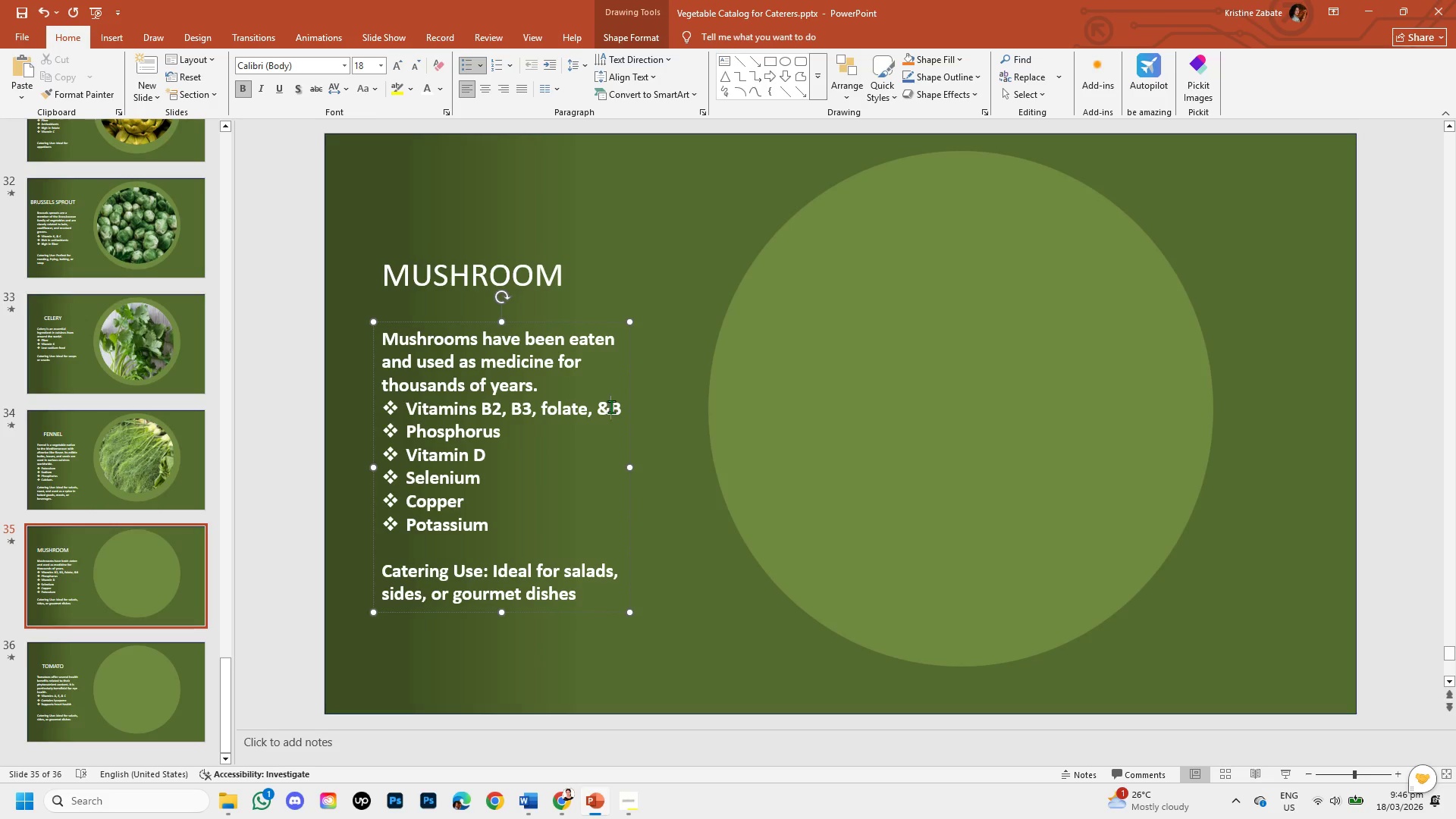 
left_click_drag(start_coordinate=[620, 406], to_coordinate=[604, 405])
 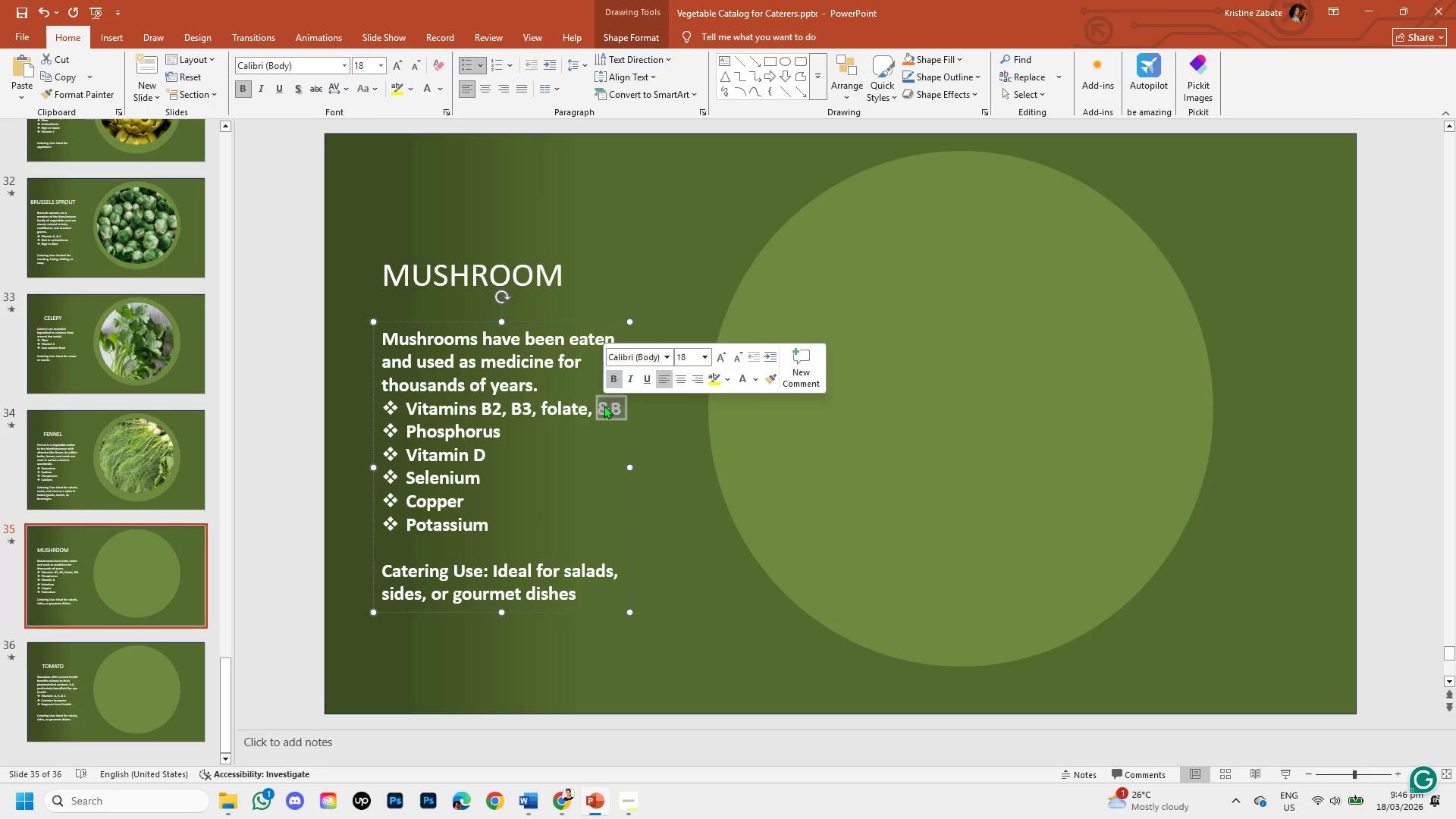 
key(Backspace)
 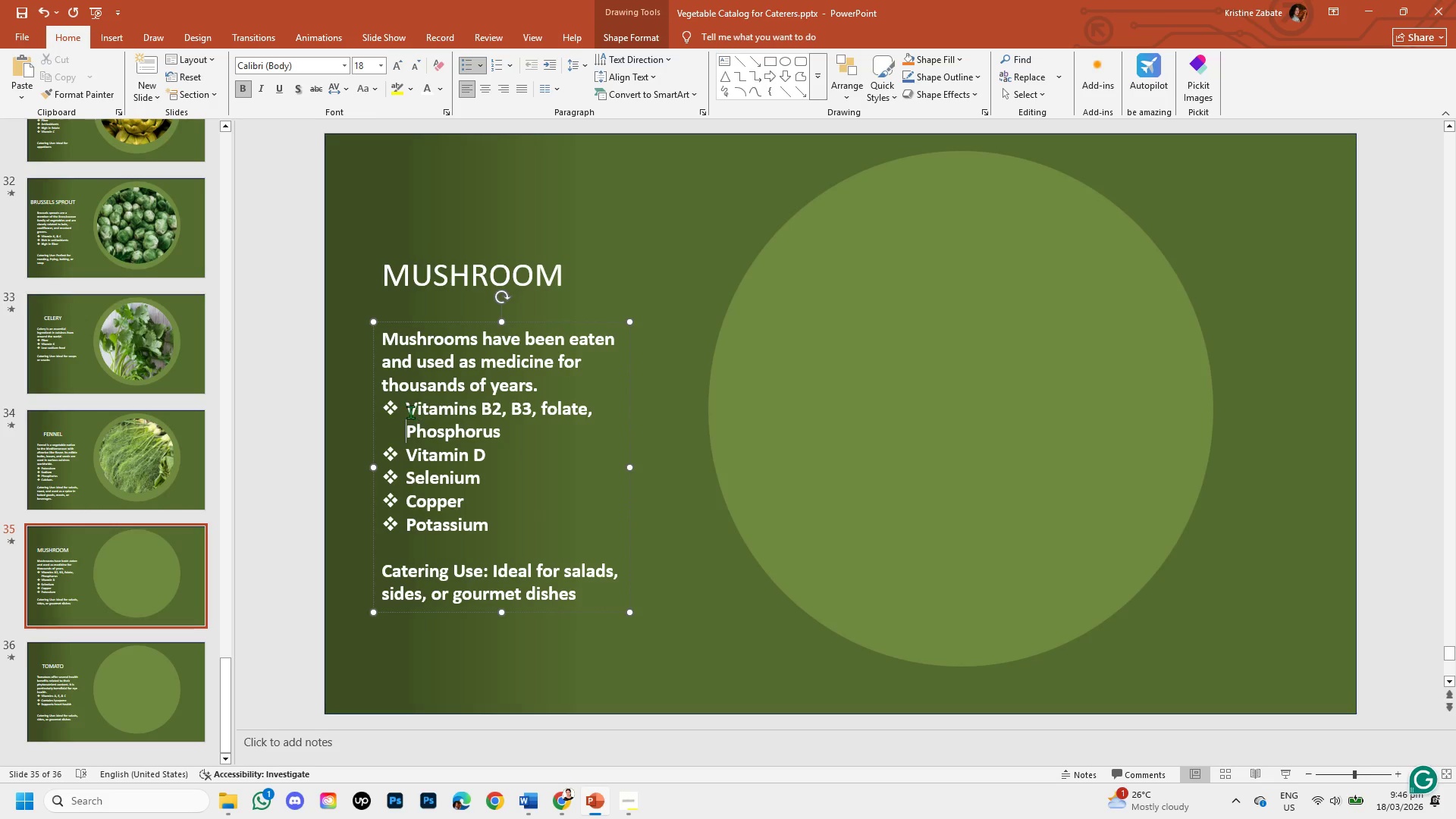 
left_click([406, 410])
 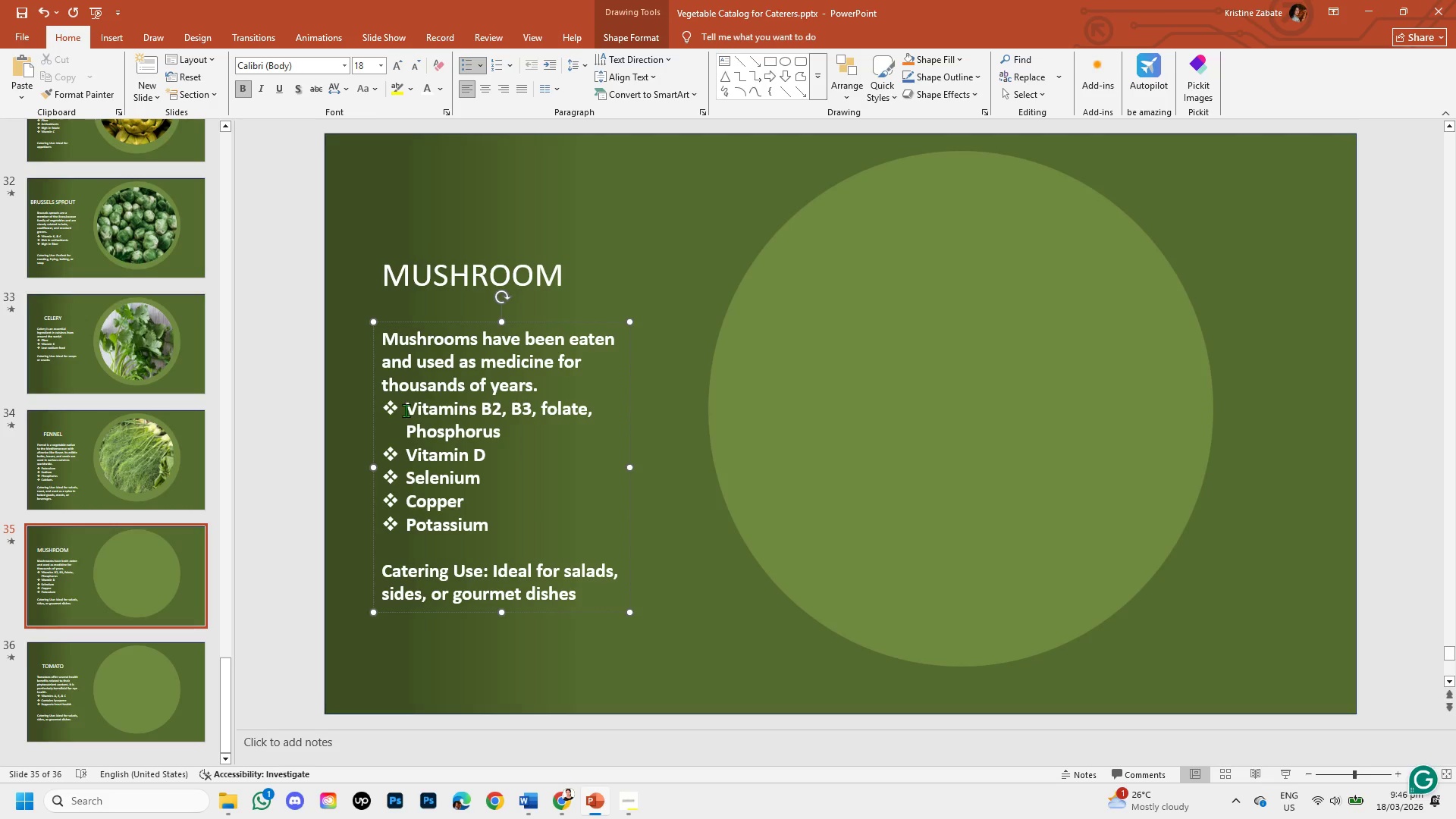 
key(B)
 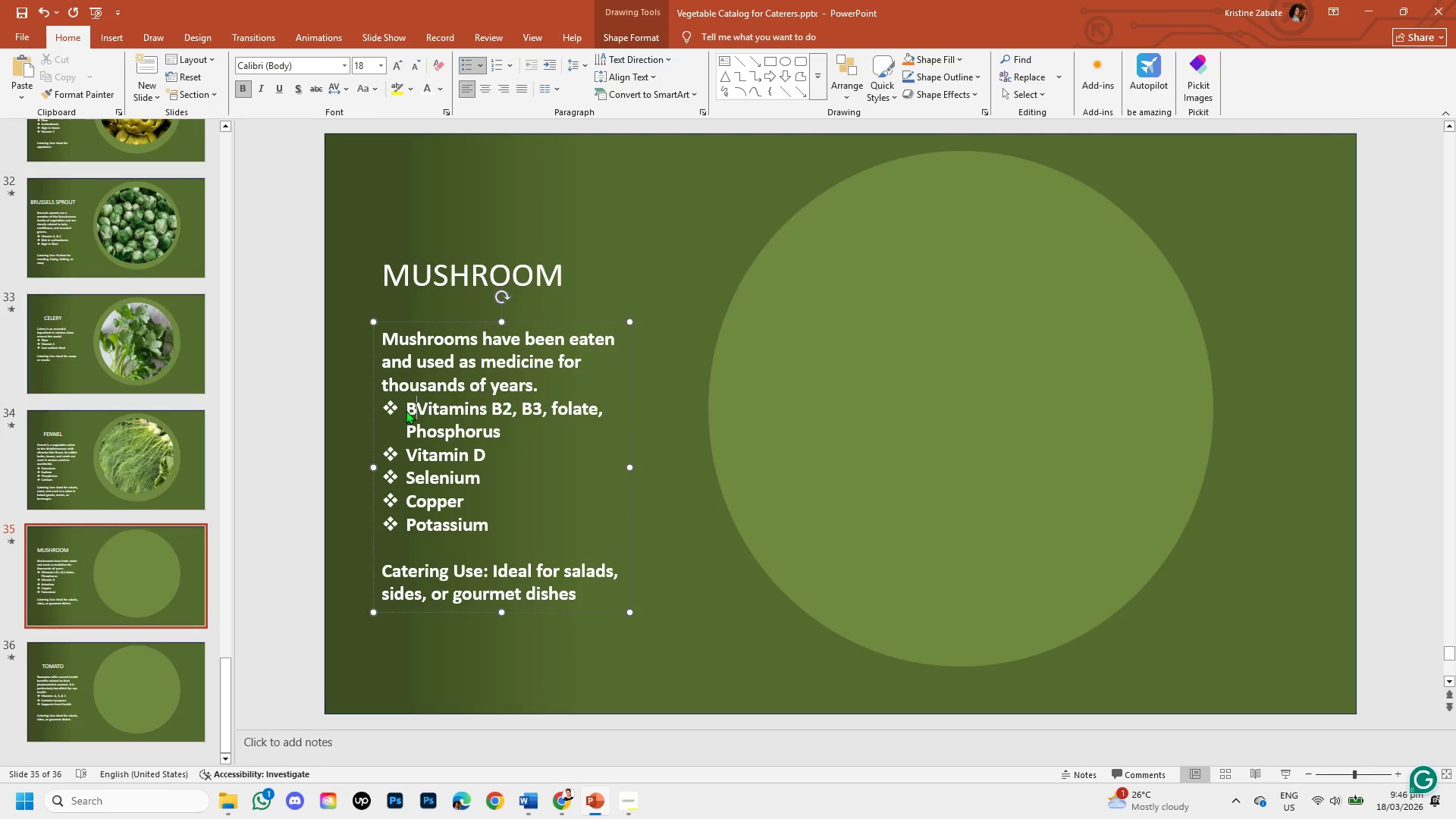 
key(Space)
 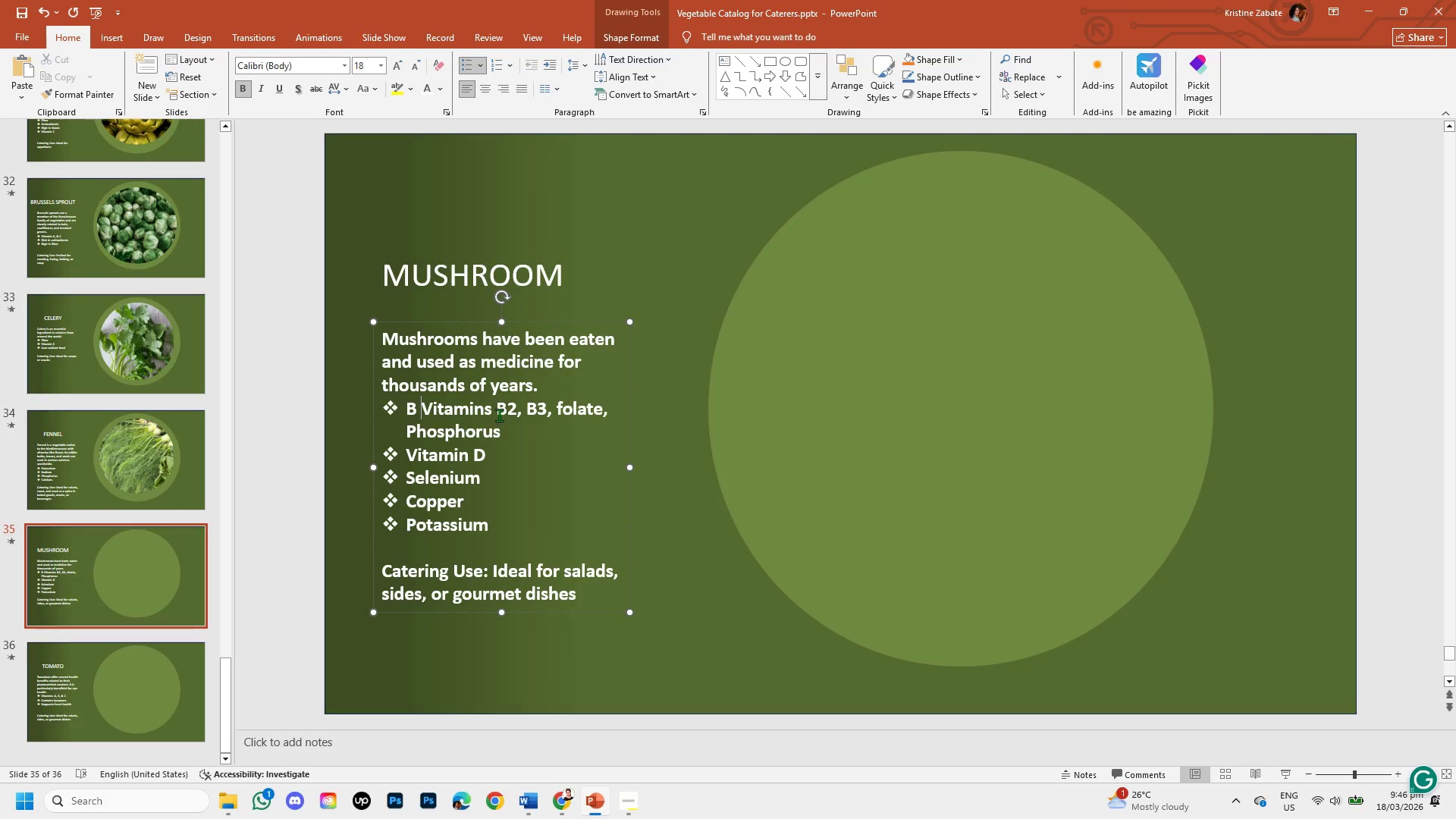 
left_click_drag(start_coordinate=[498, 407], to_coordinate=[552, 407])
 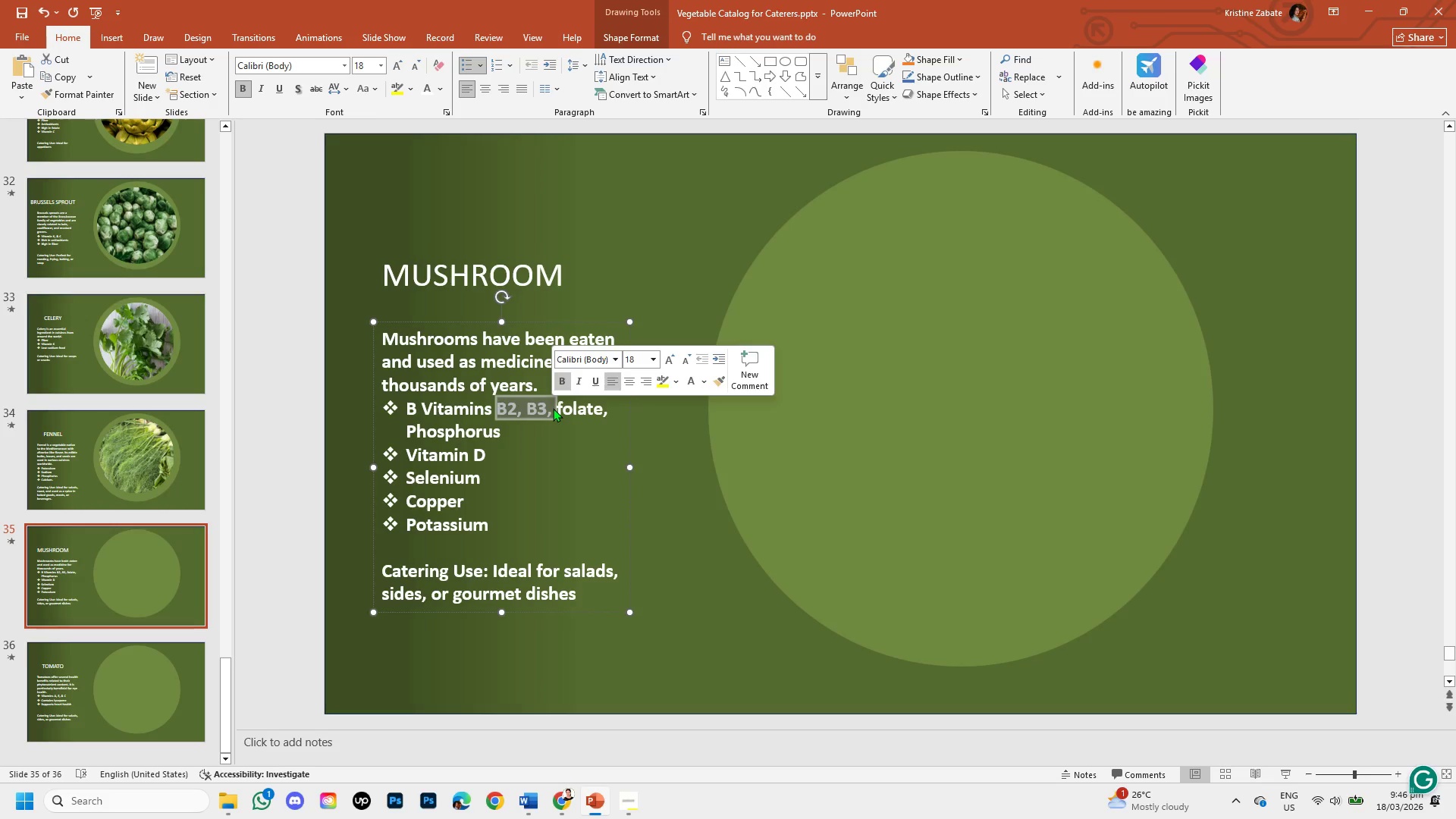 
key(Backspace)
 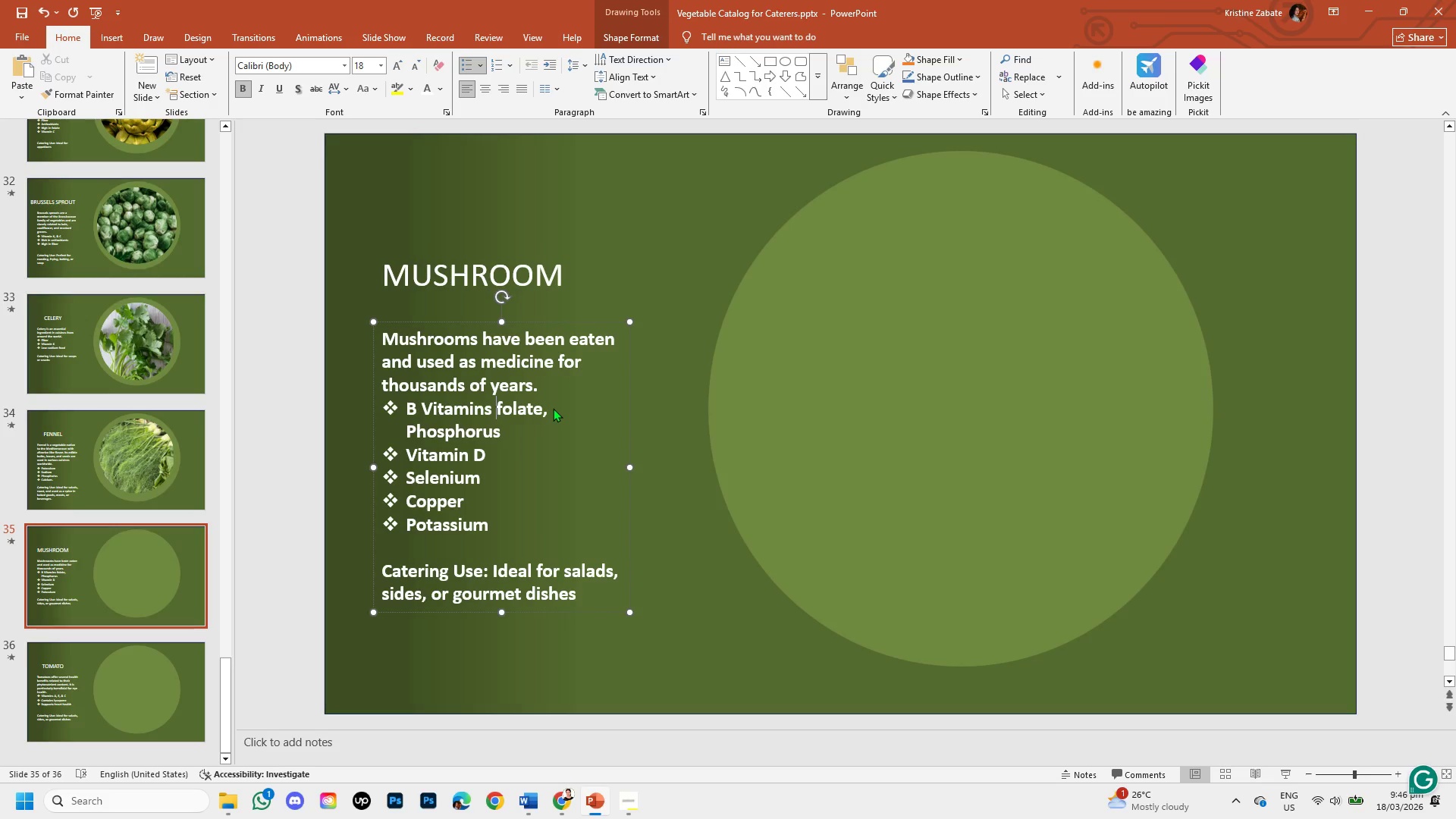 
key(Shift+7)
 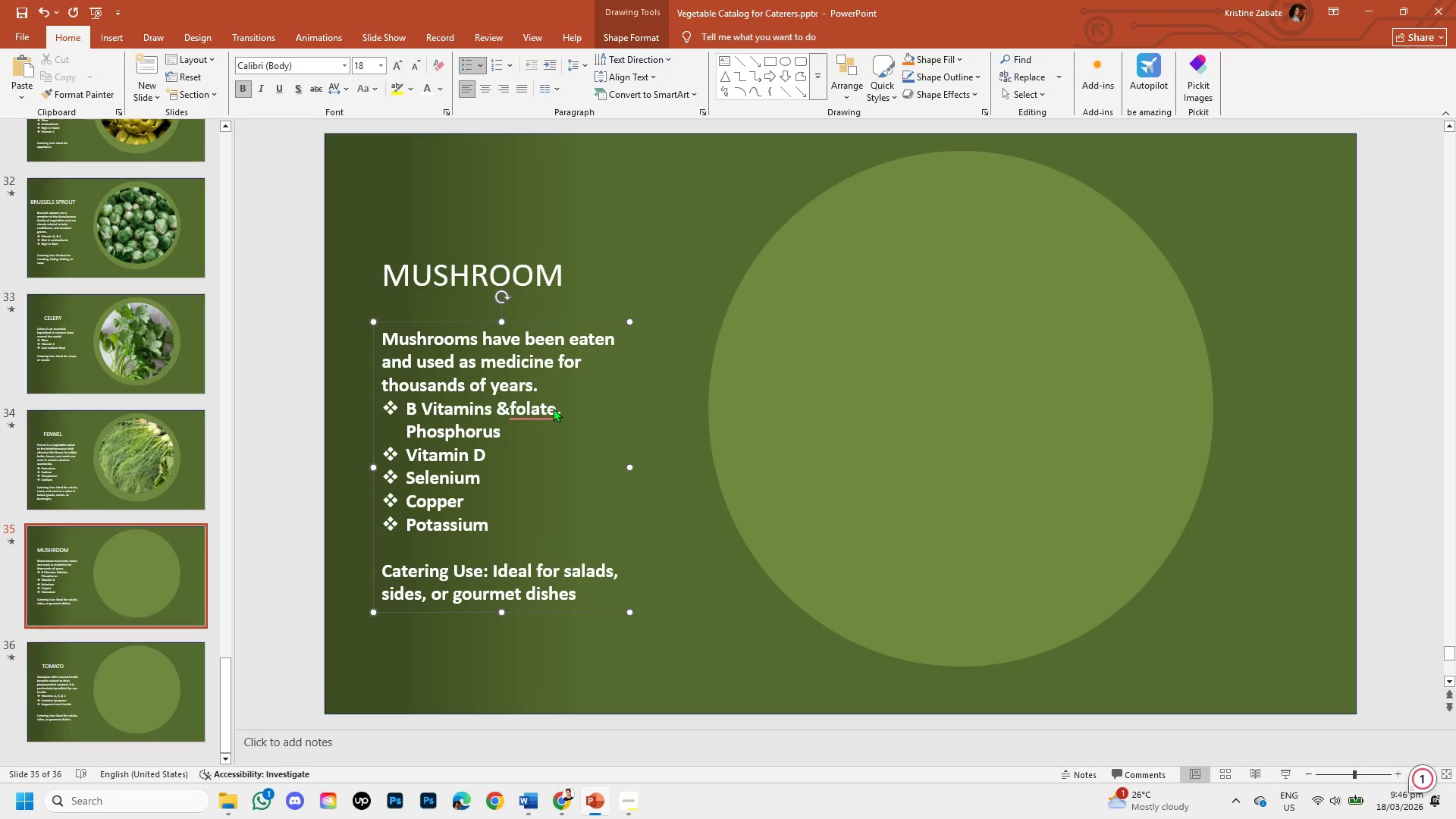 
key(Space)
 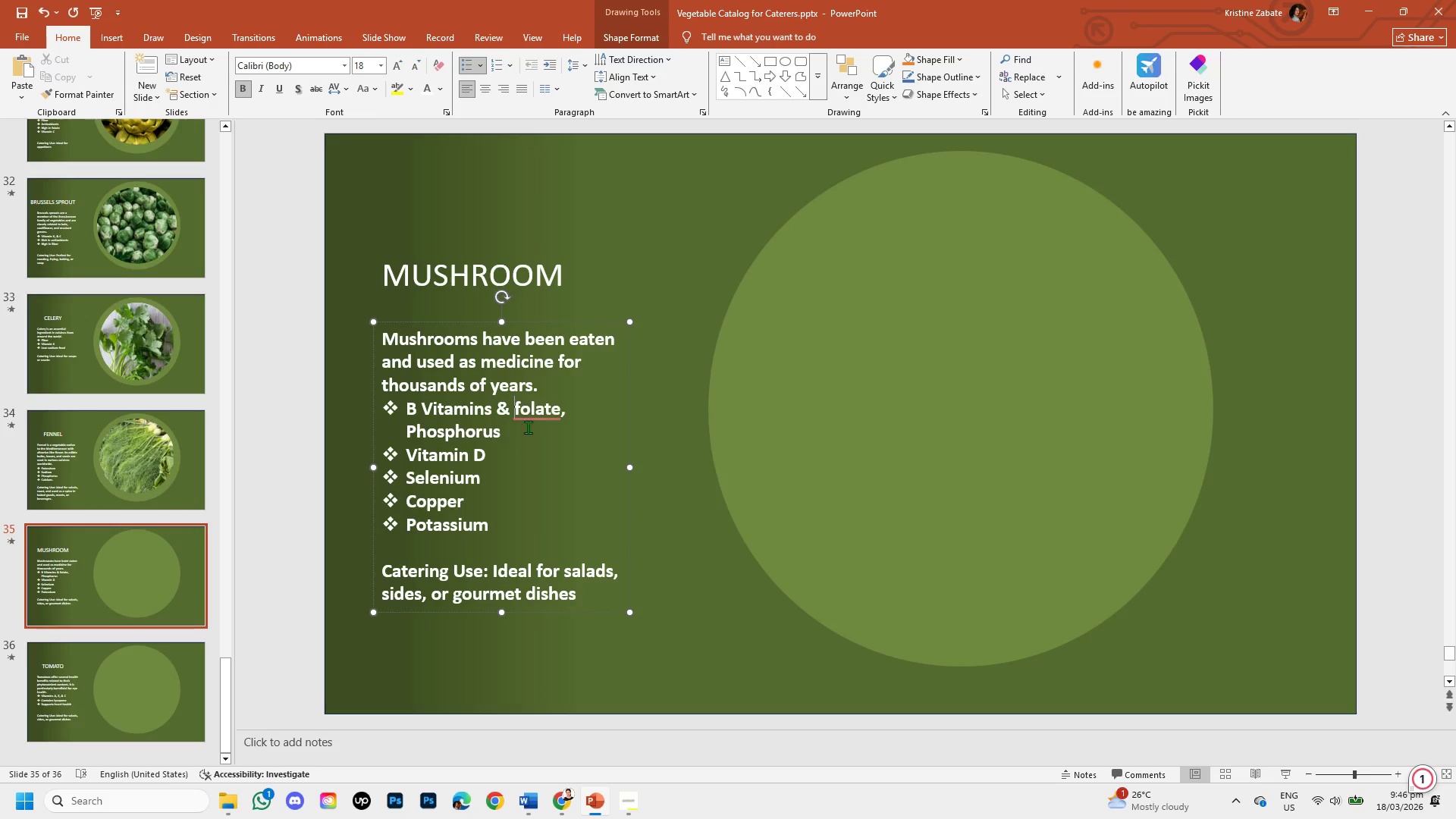 
left_click([567, 413])
 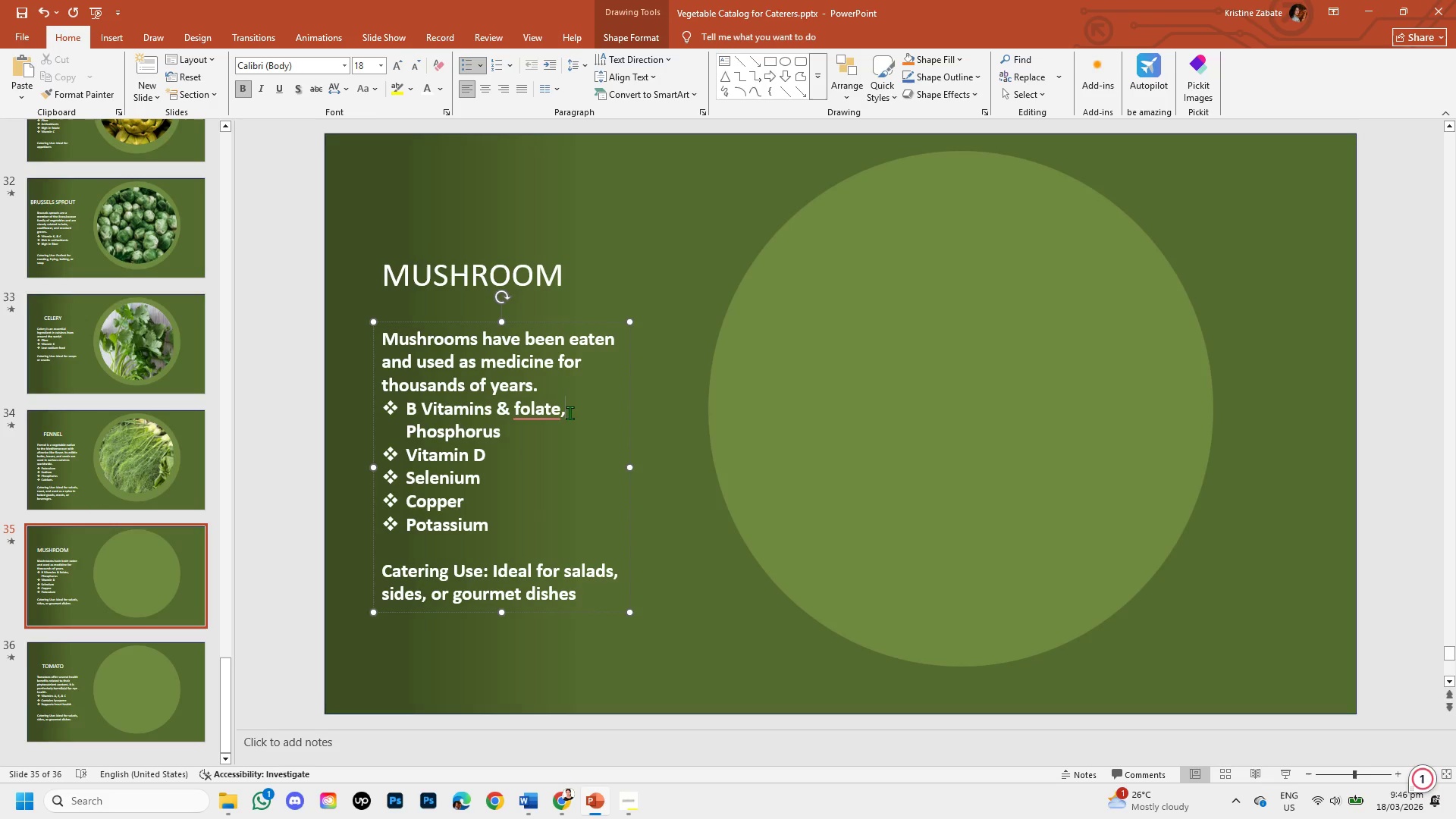 
key(Backspace)
 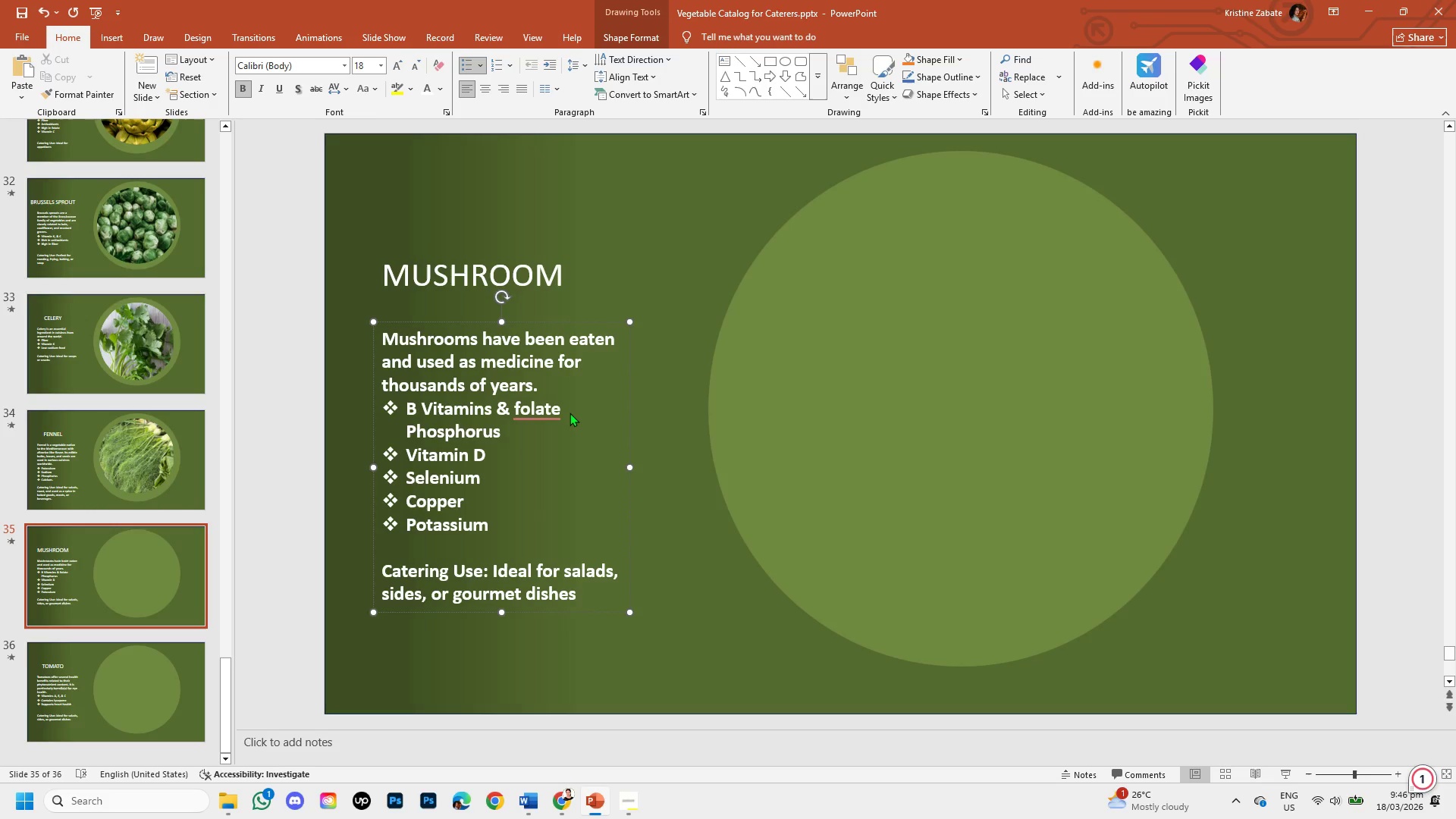 
key(Enter)
 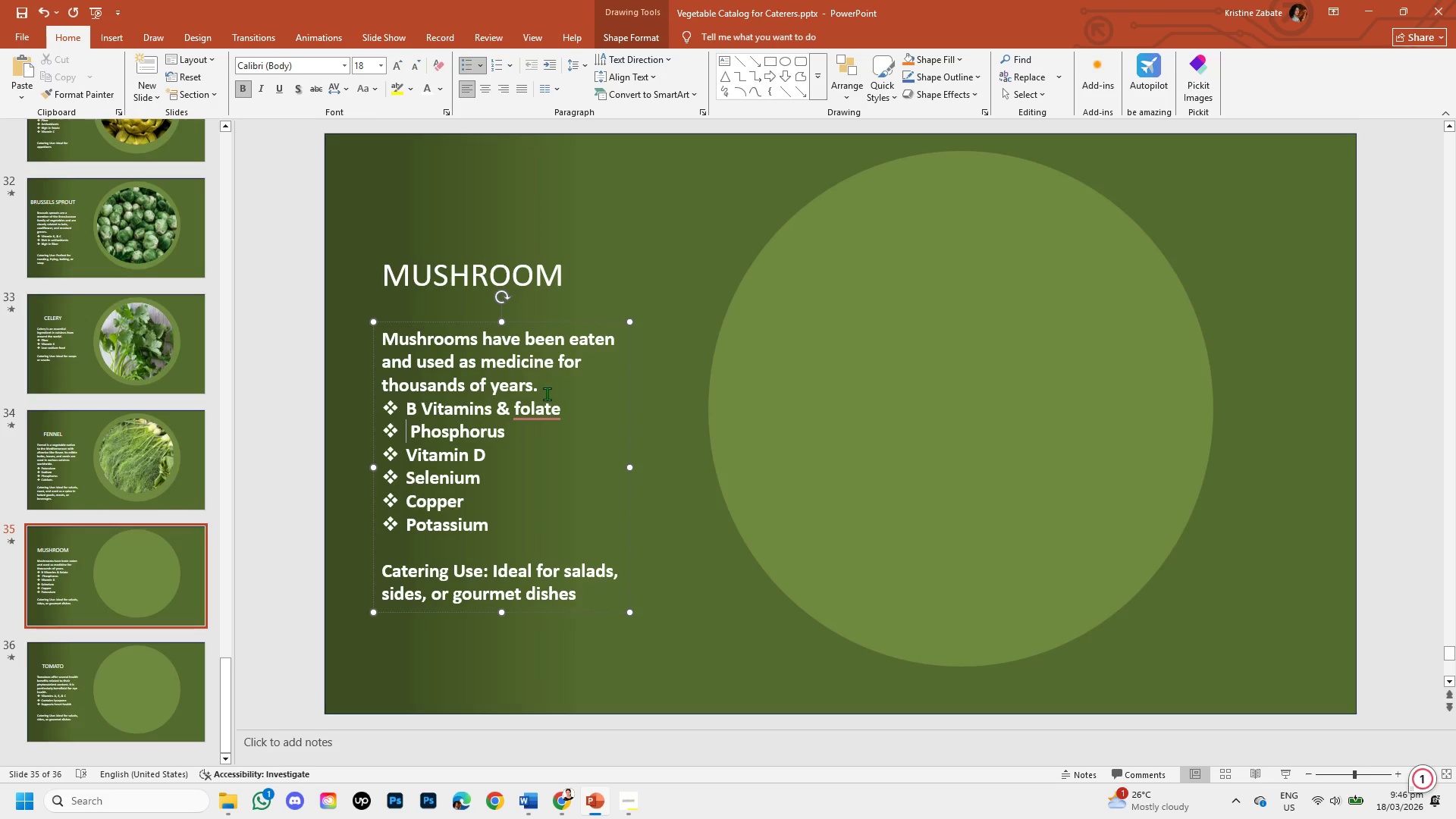 
left_click([524, 405])
 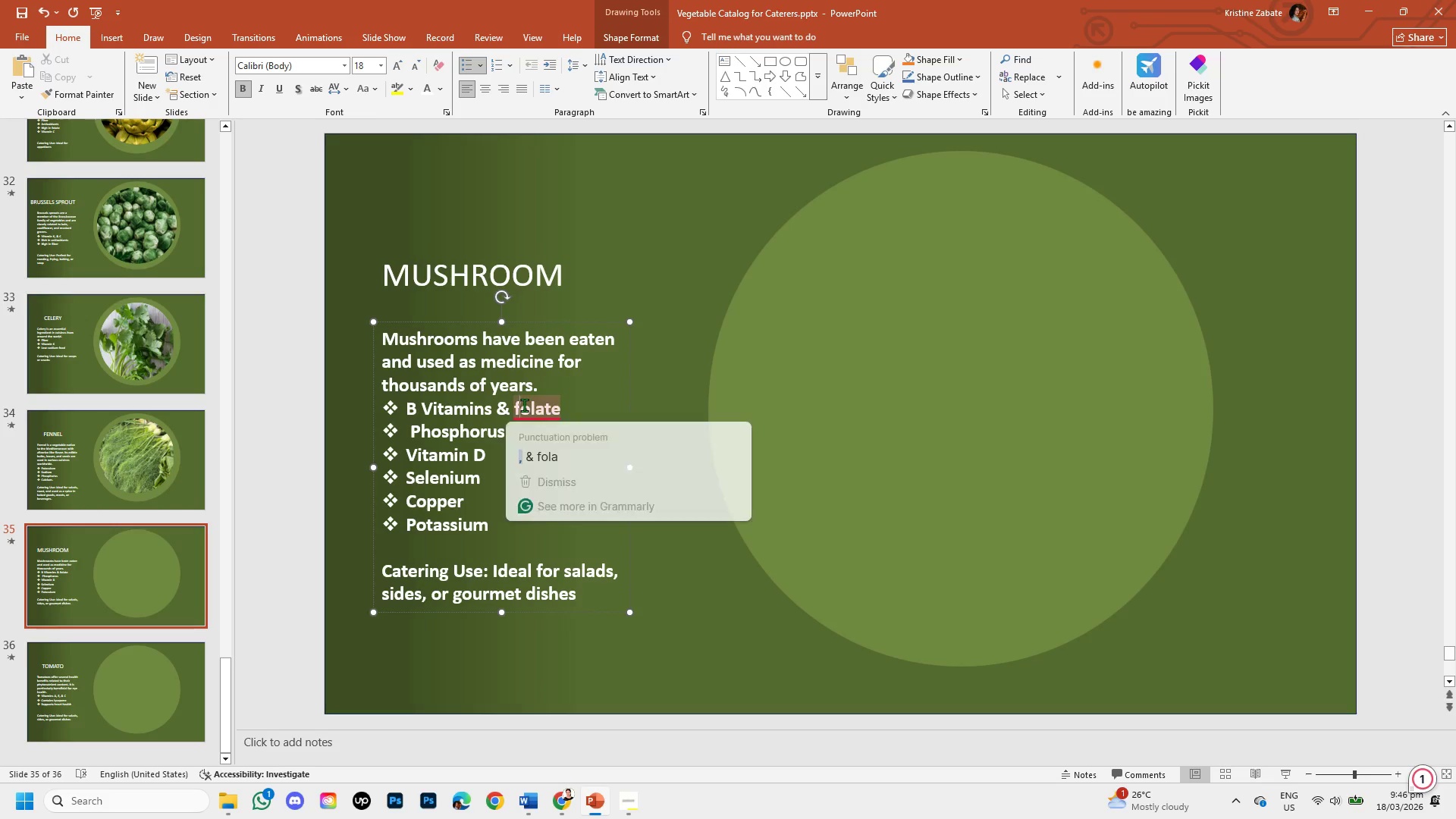 
mouse_move([524, 416])
 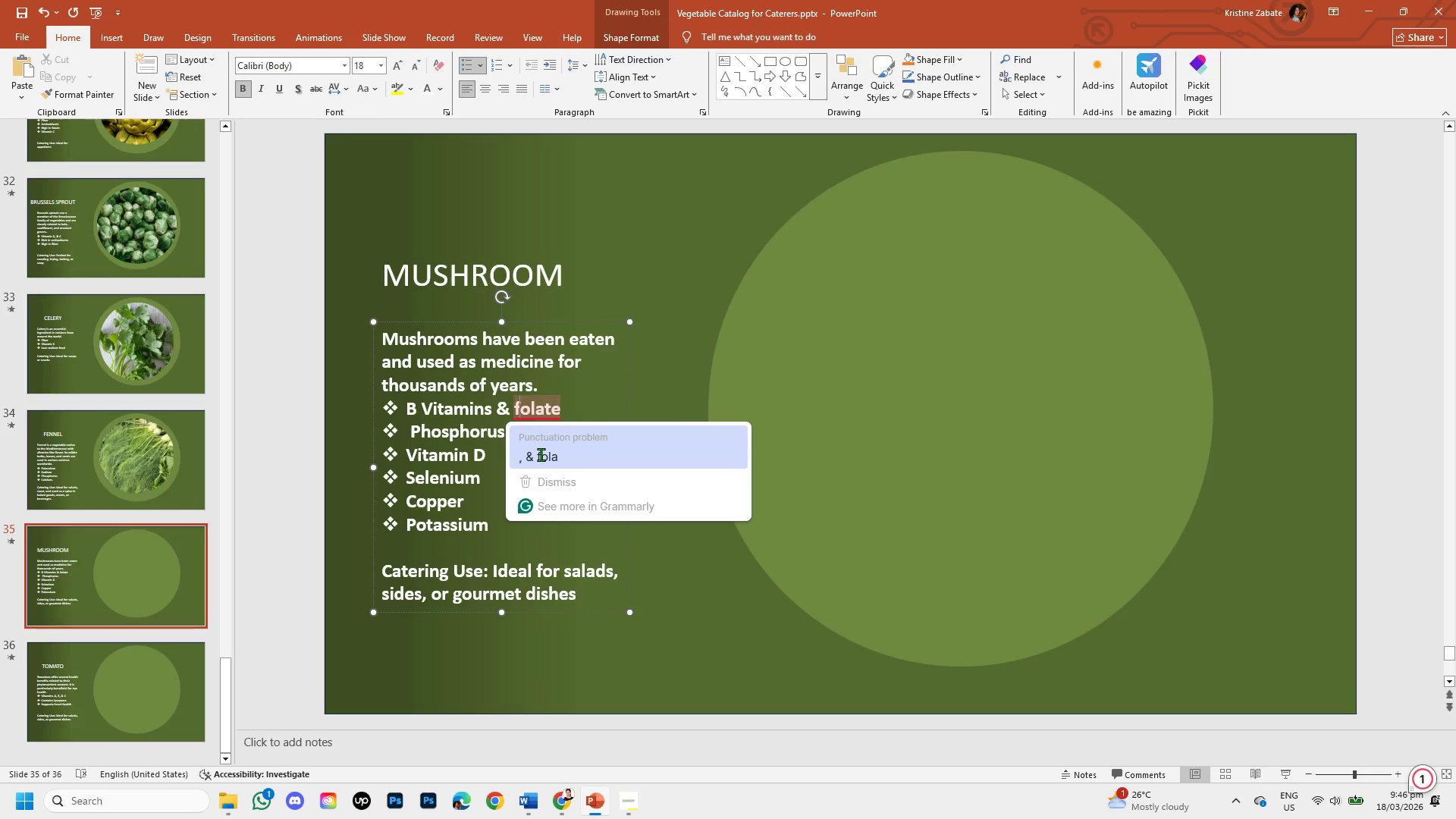 
left_click([541, 454])
 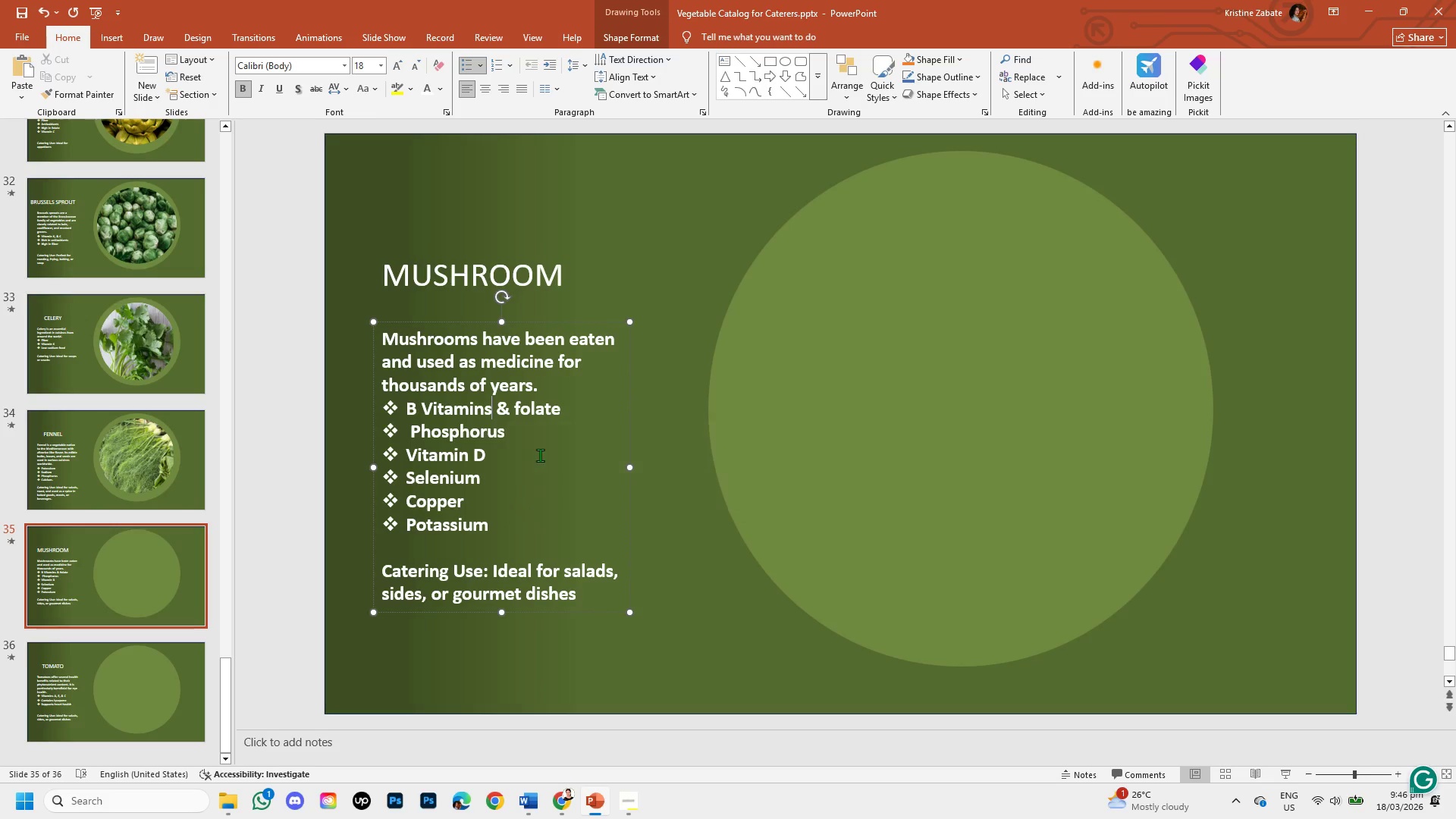 
key(Unknown)
 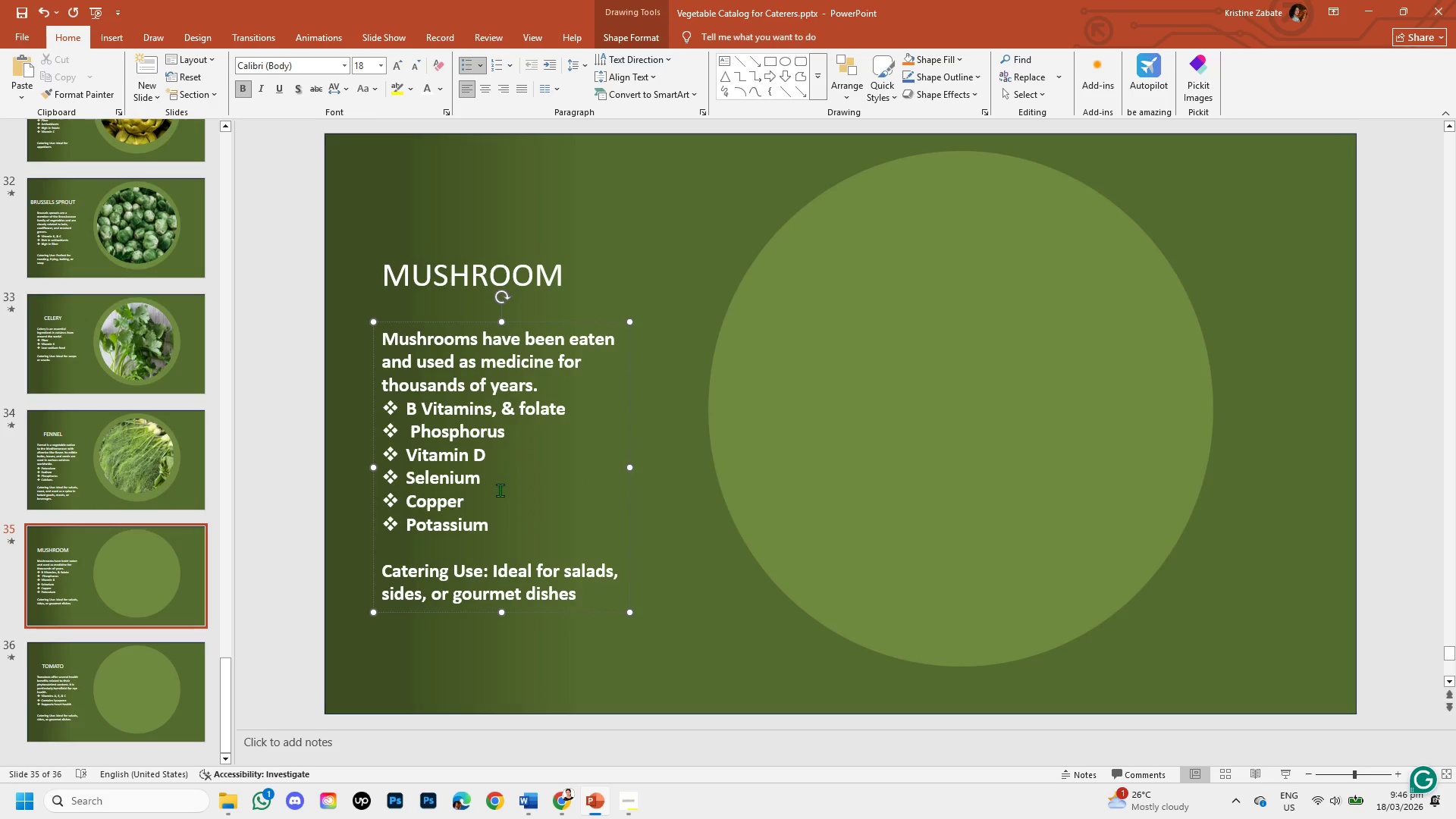 
wait(6.58)
 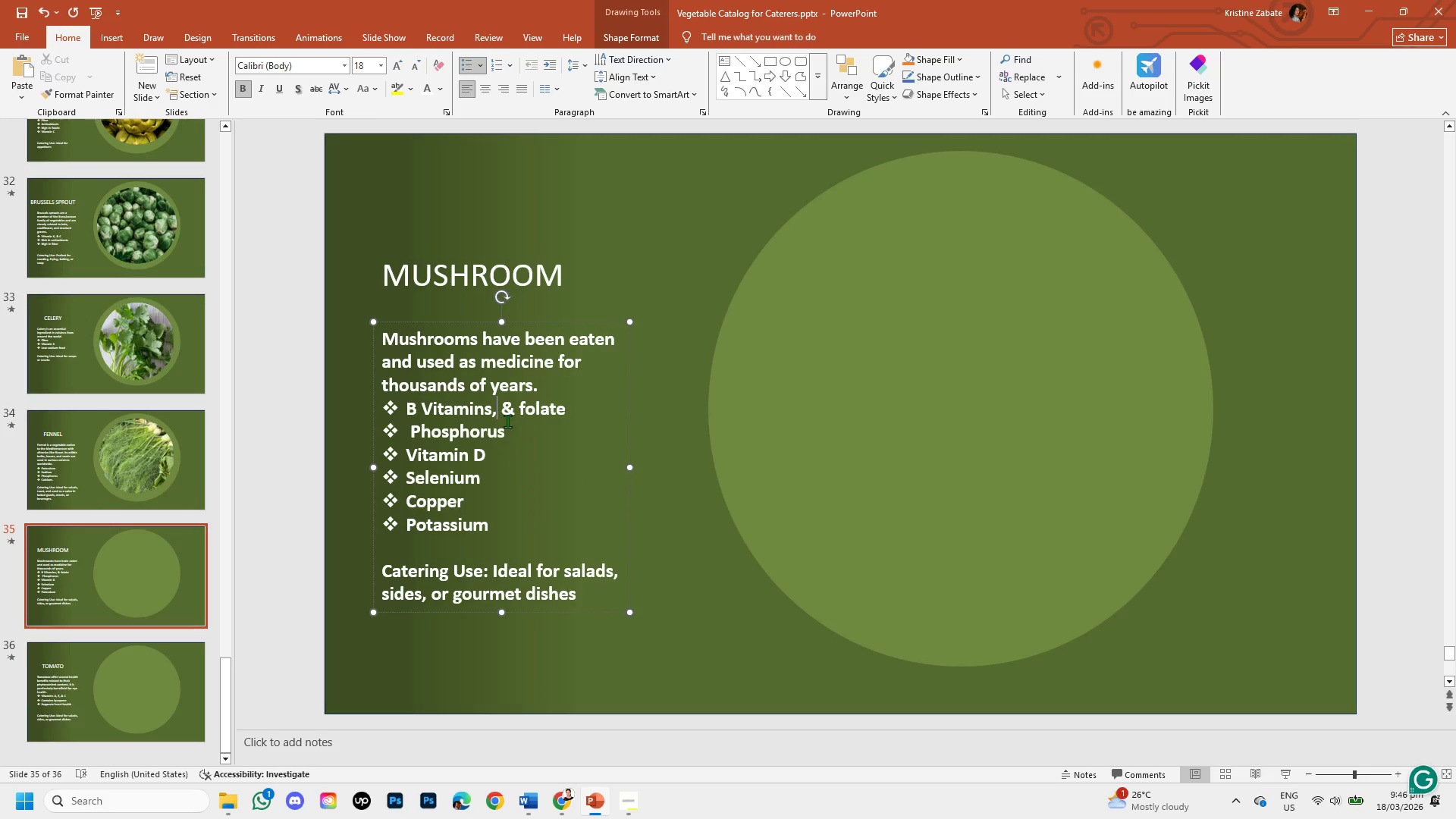 
left_click([562, 793])
 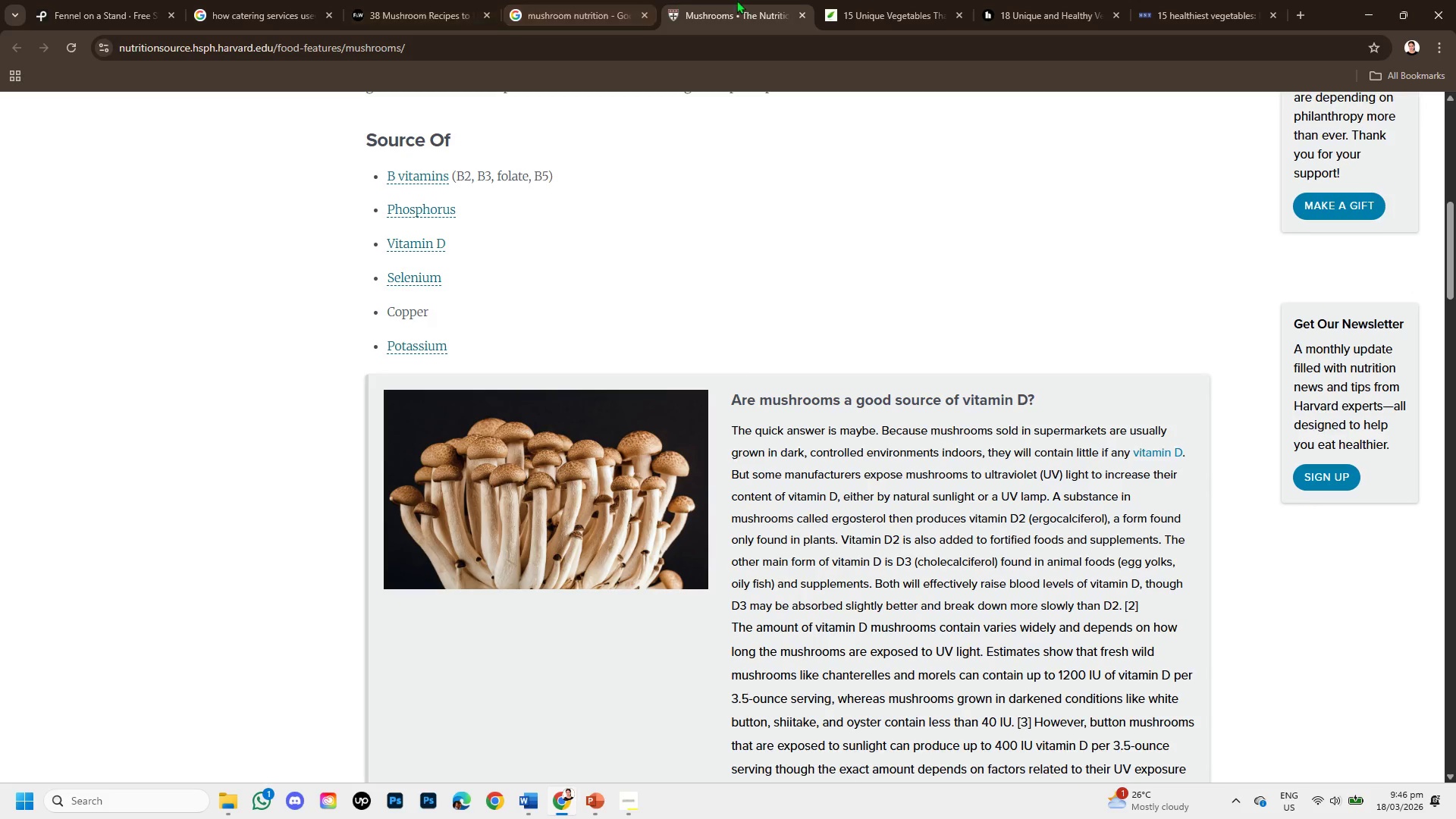 
left_click([797, 11])
 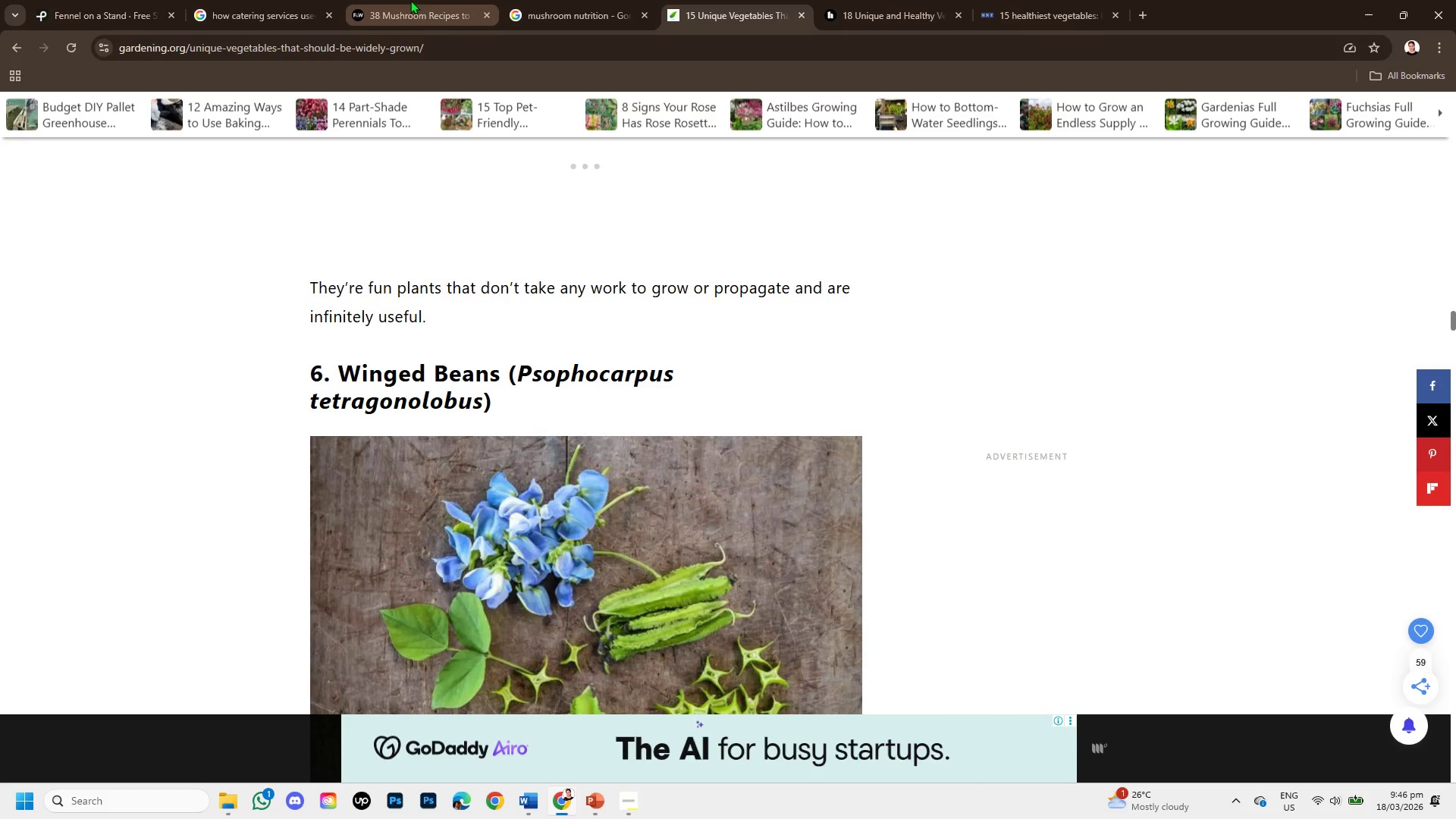 
left_click([410, 0])
 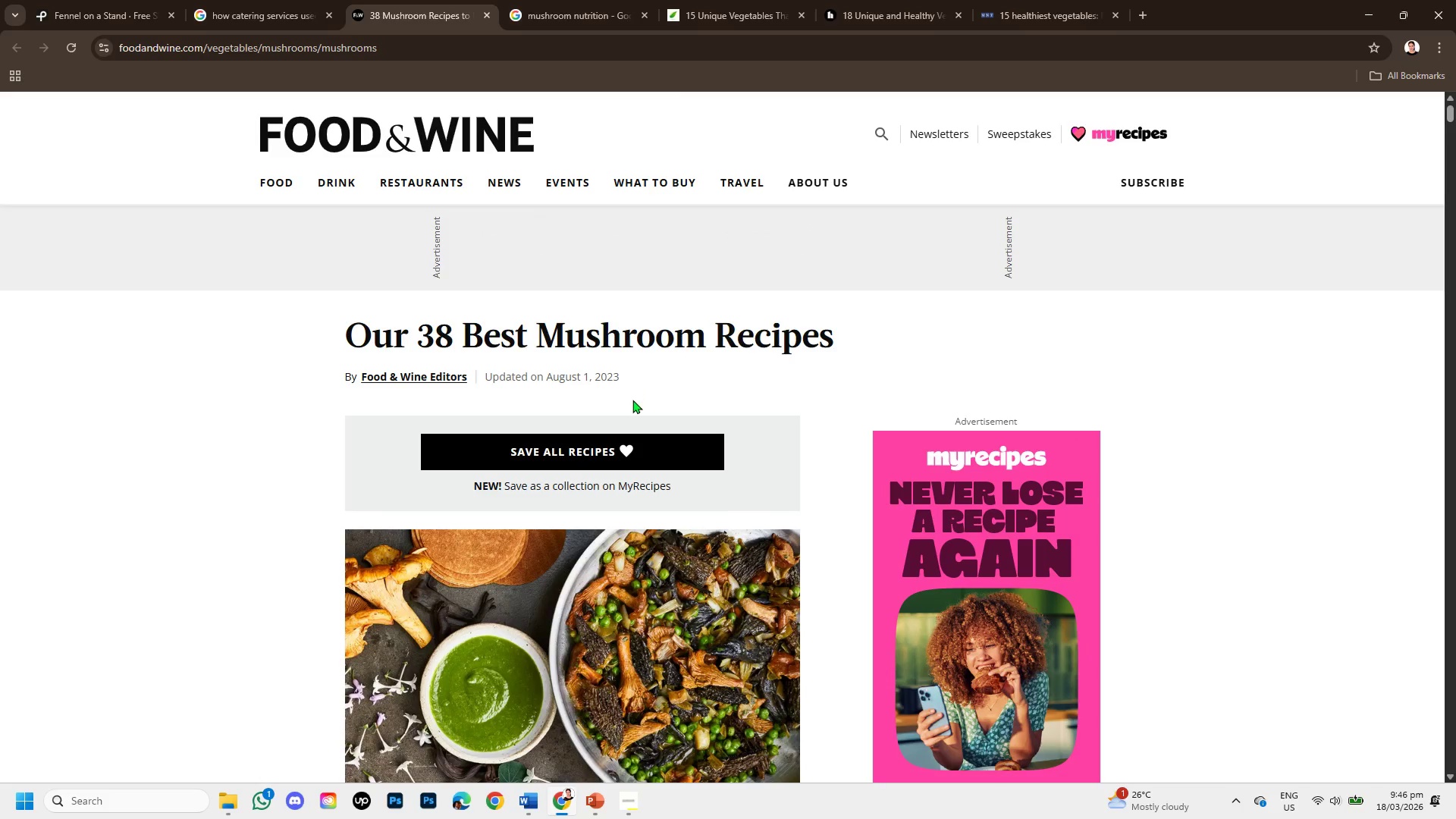 
scroll: coordinate [585, 575], scroll_direction: down, amount: 2.0
 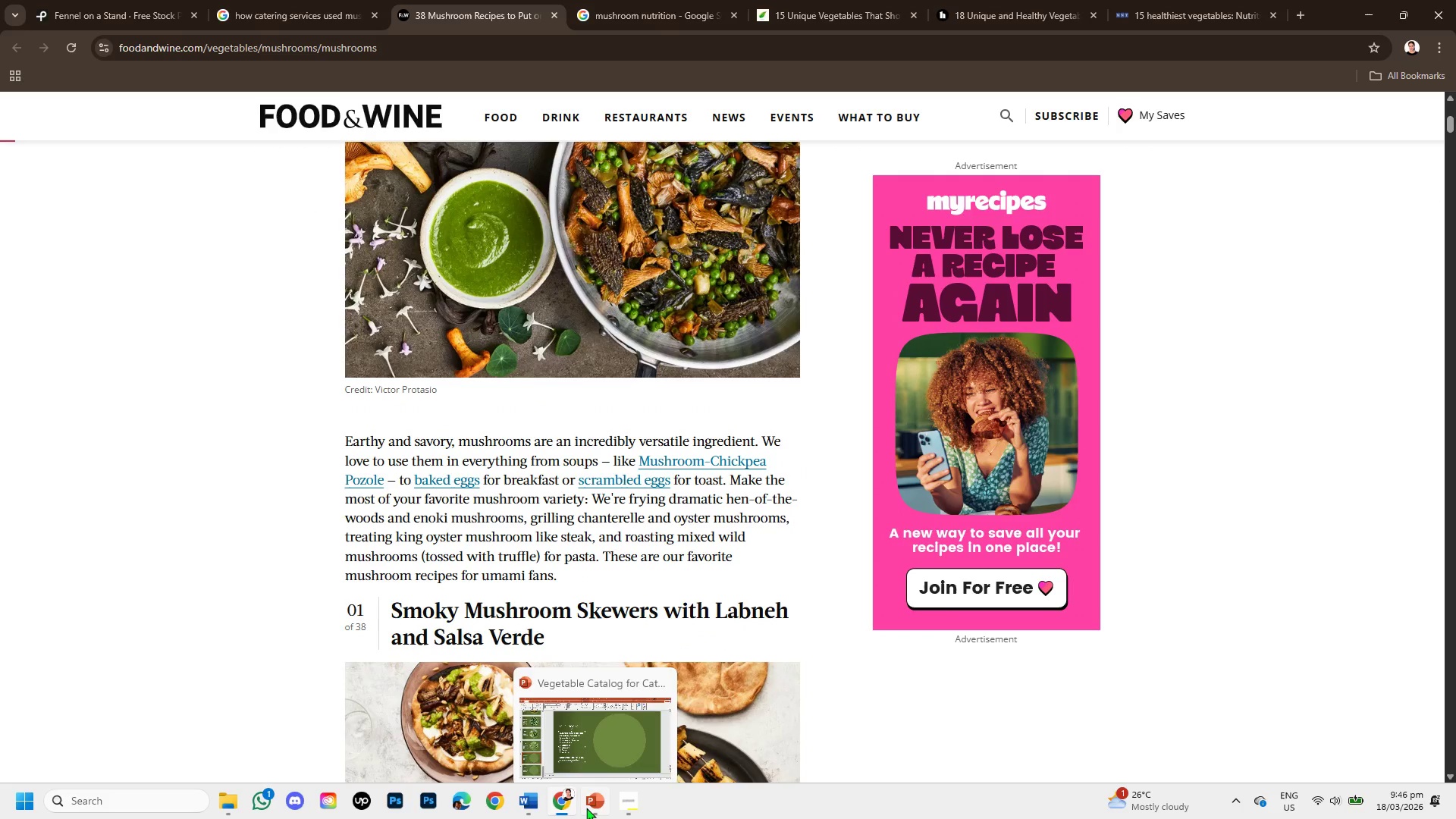 
left_click([586, 808])
 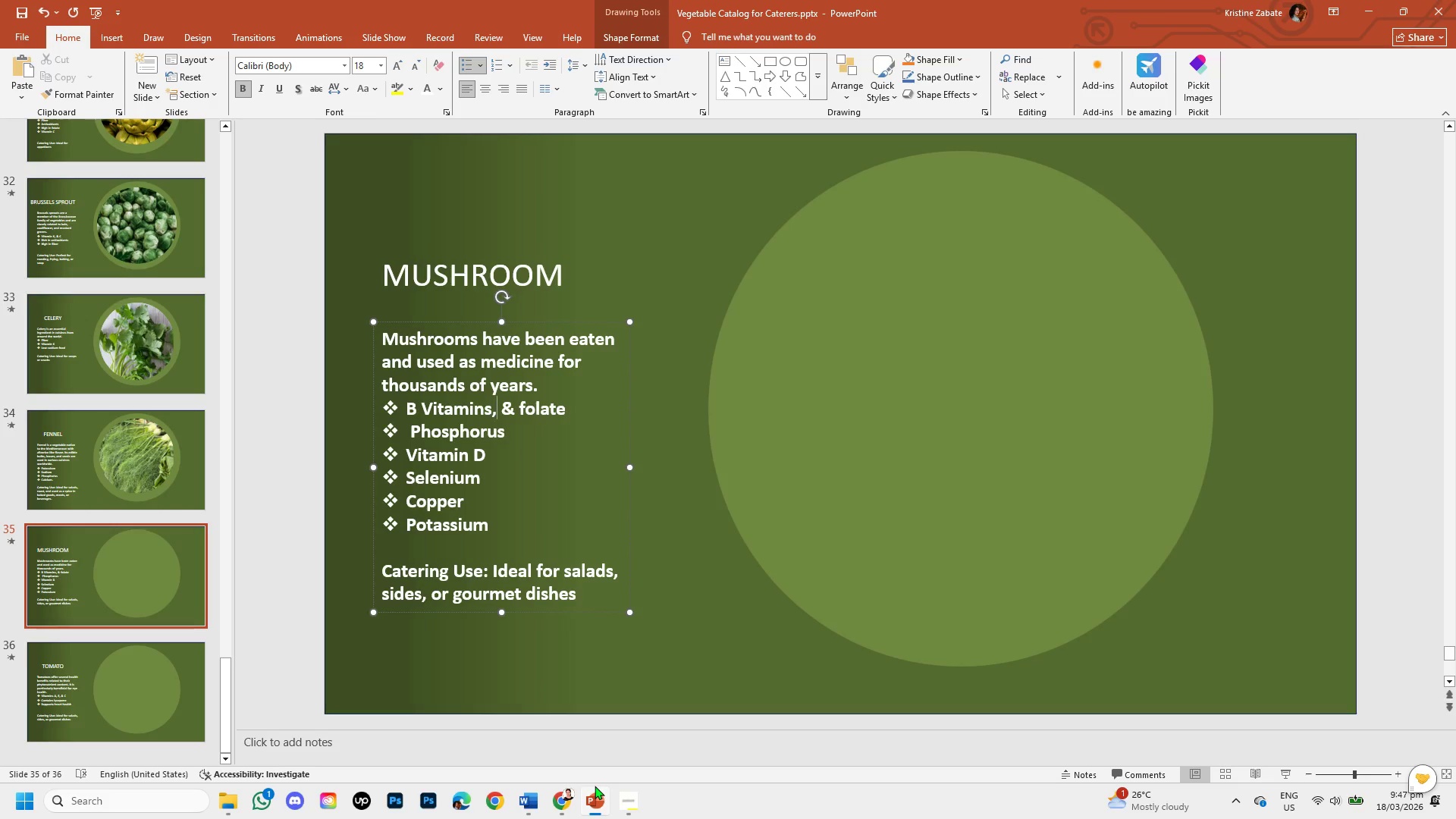 
left_click([560, 797])
 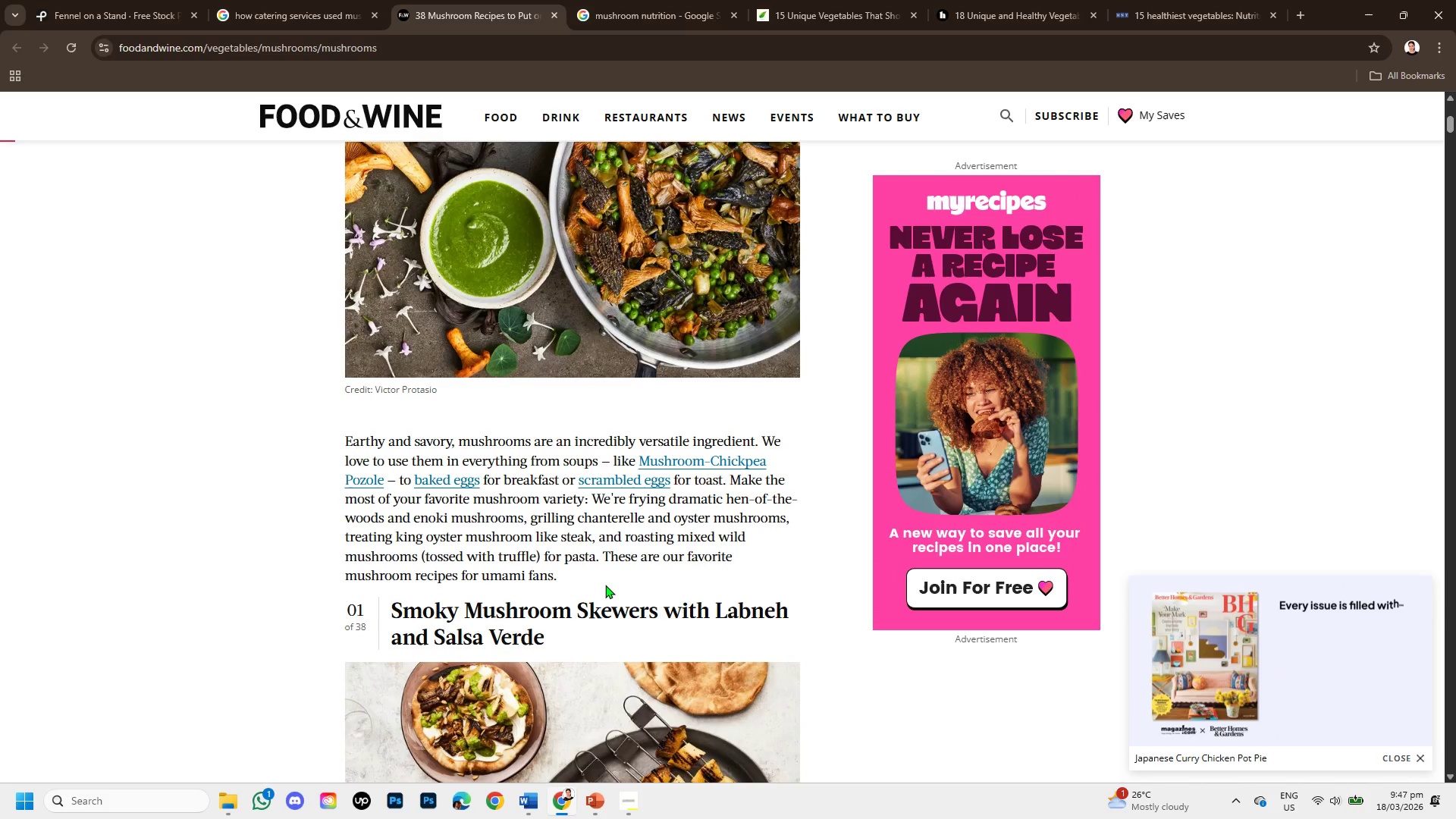 
wait(5.77)
 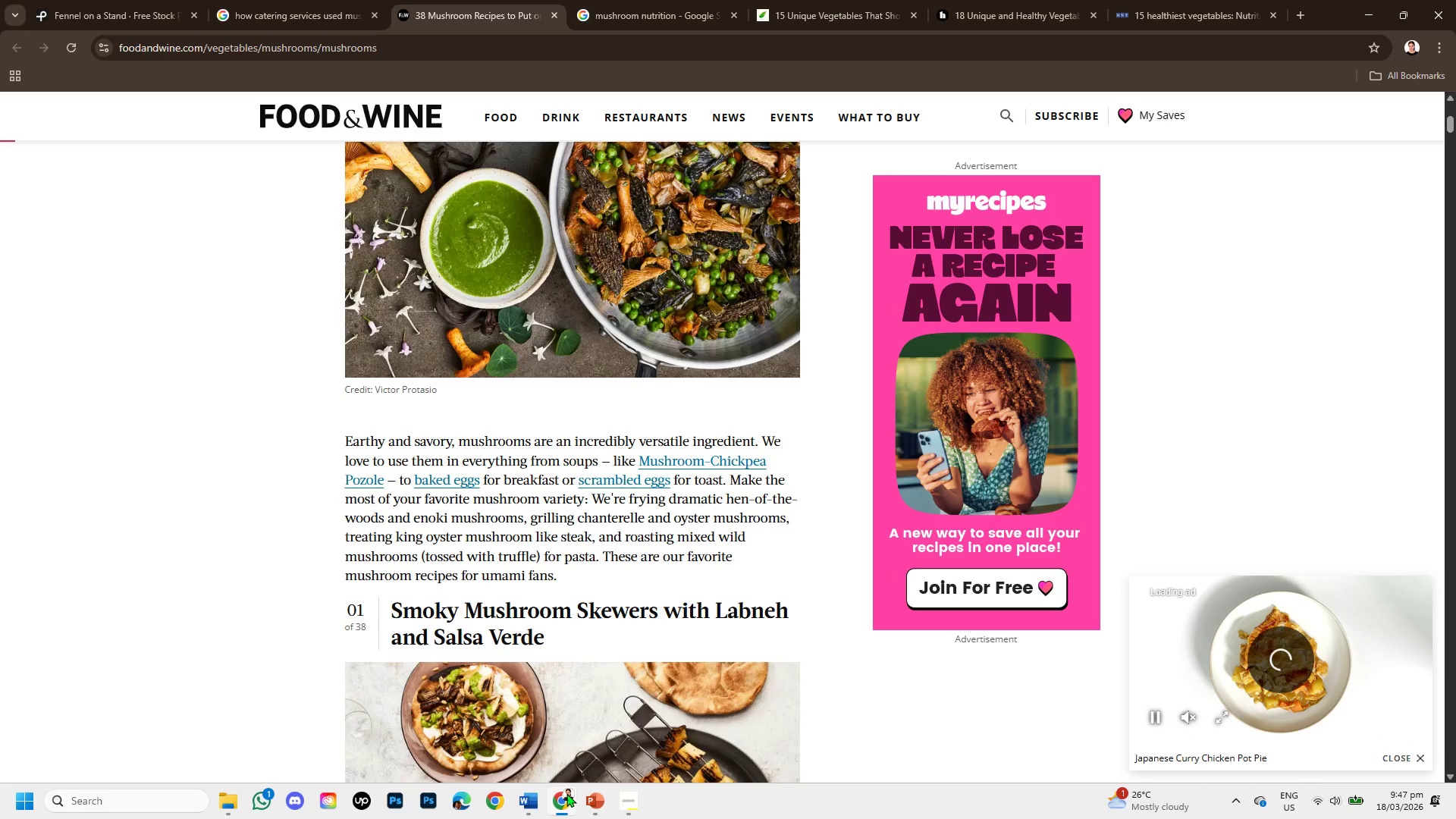 
scroll: coordinate [607, 584], scroll_direction: up, amount: 2.0
 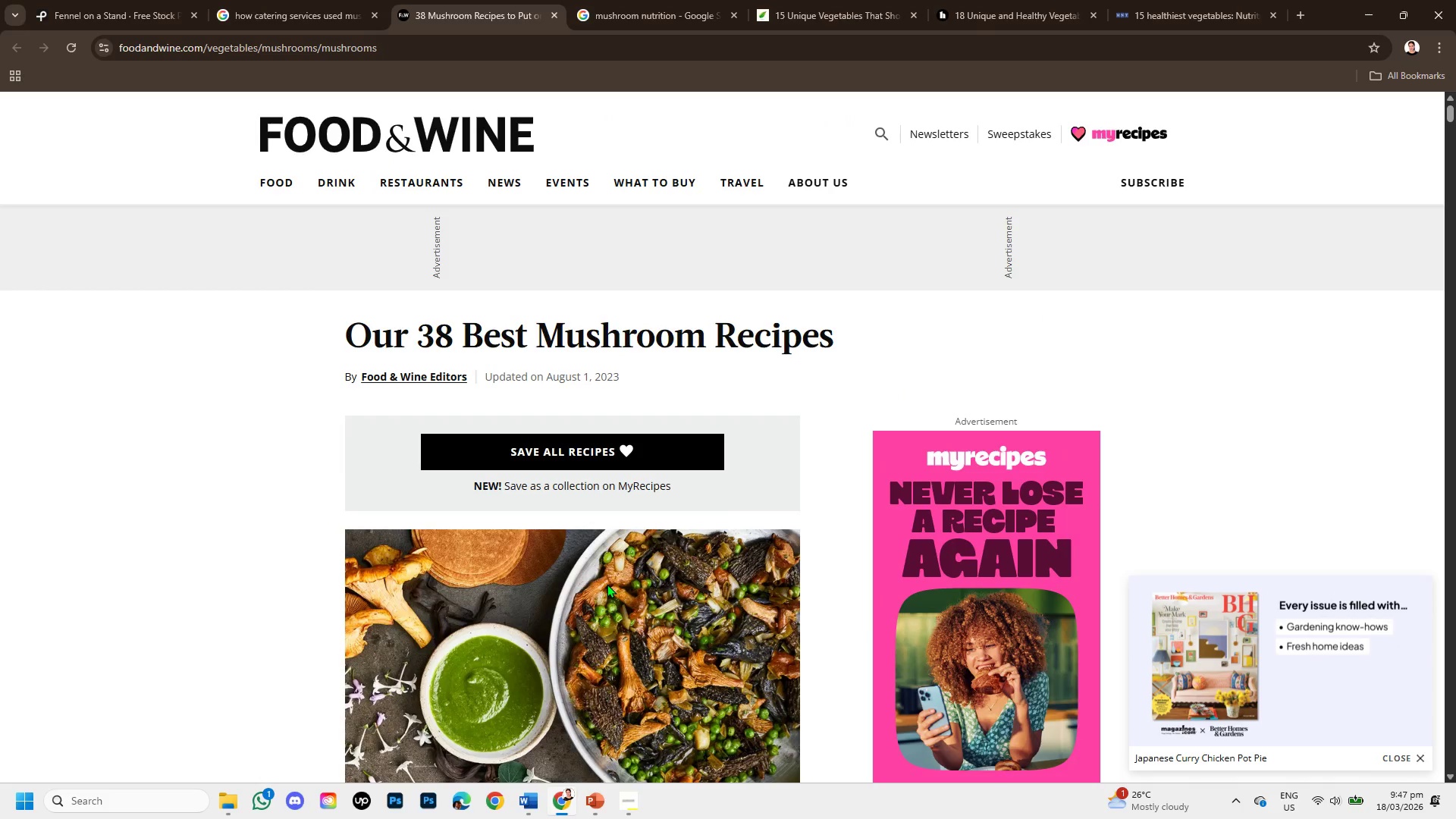 
scroll: coordinate [607, 584], scroll_direction: down, amount: 3.0
 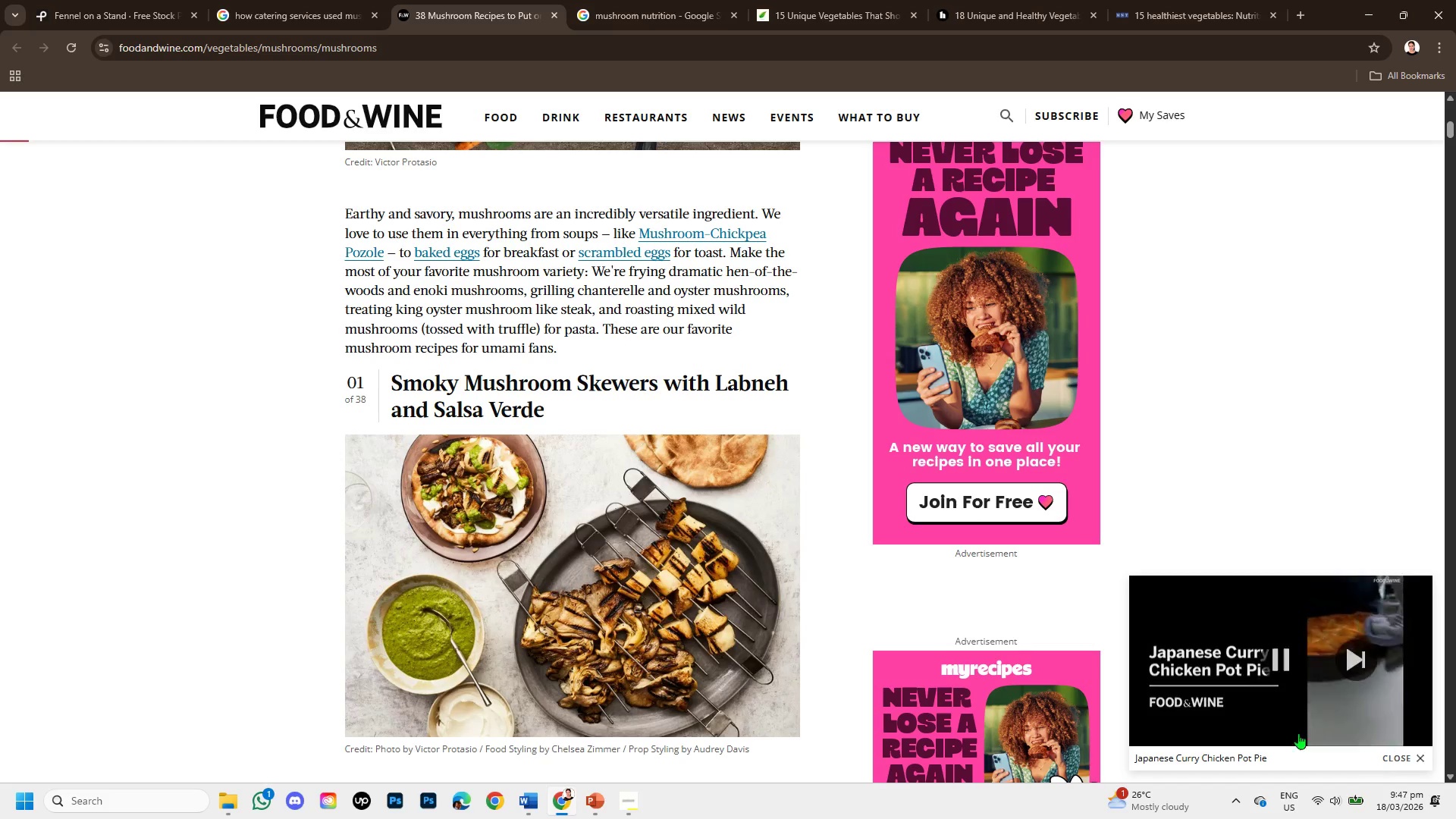 
wait(7.24)
 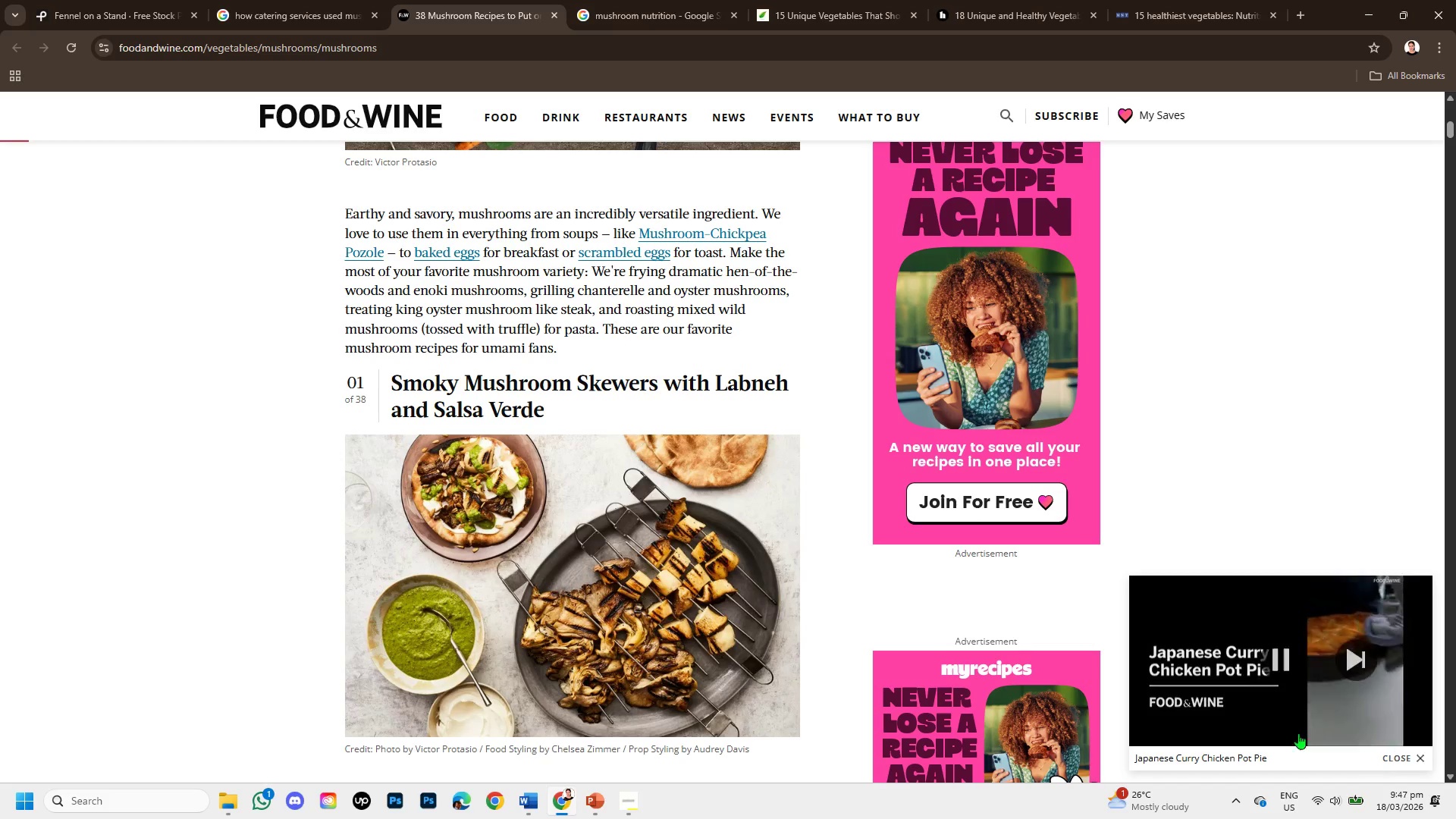 
scroll: coordinate [501, 426], scroll_direction: down, amount: 10.0
 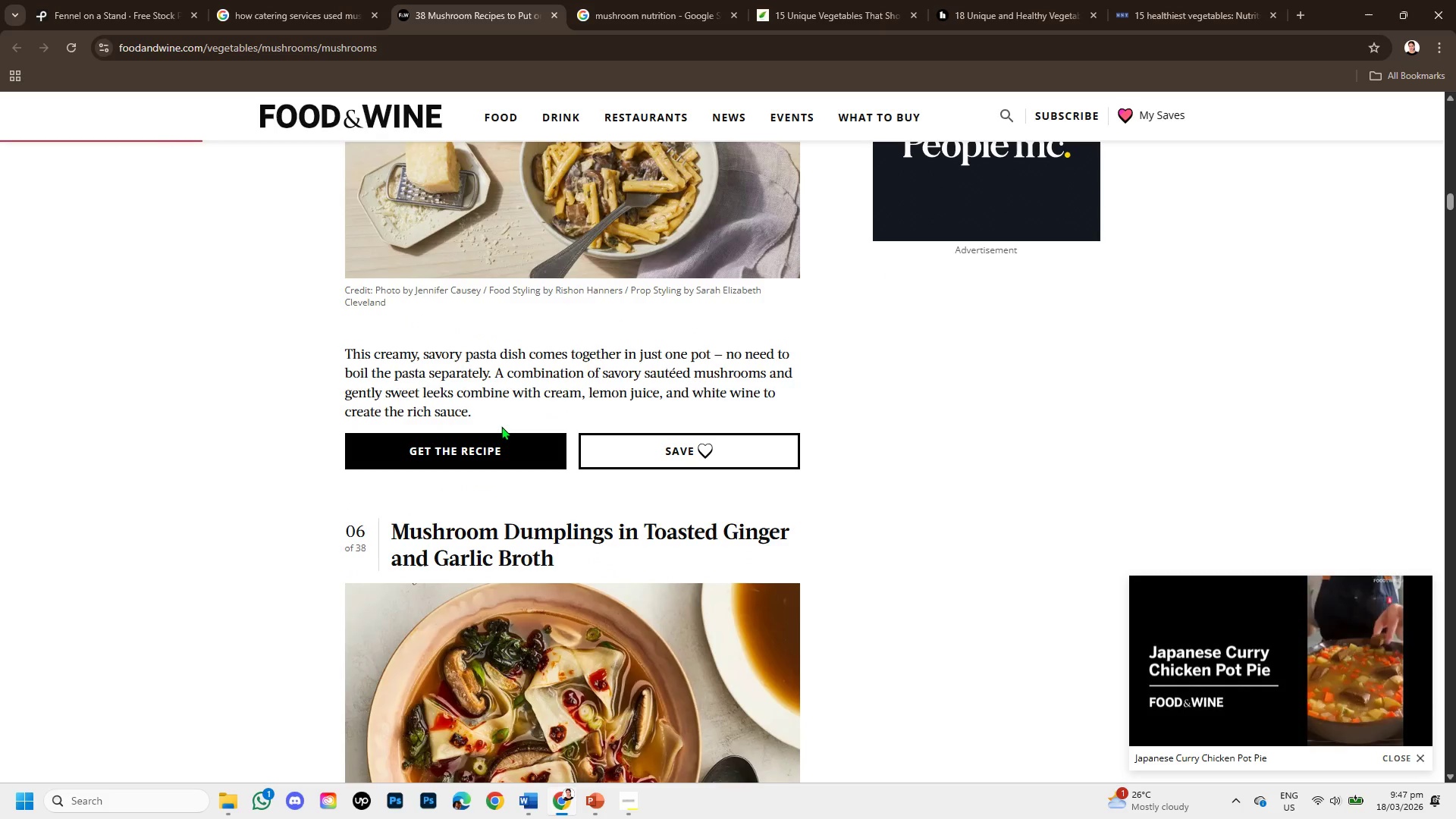 
scroll: coordinate [501, 426], scroll_direction: down, amount: 1.0
 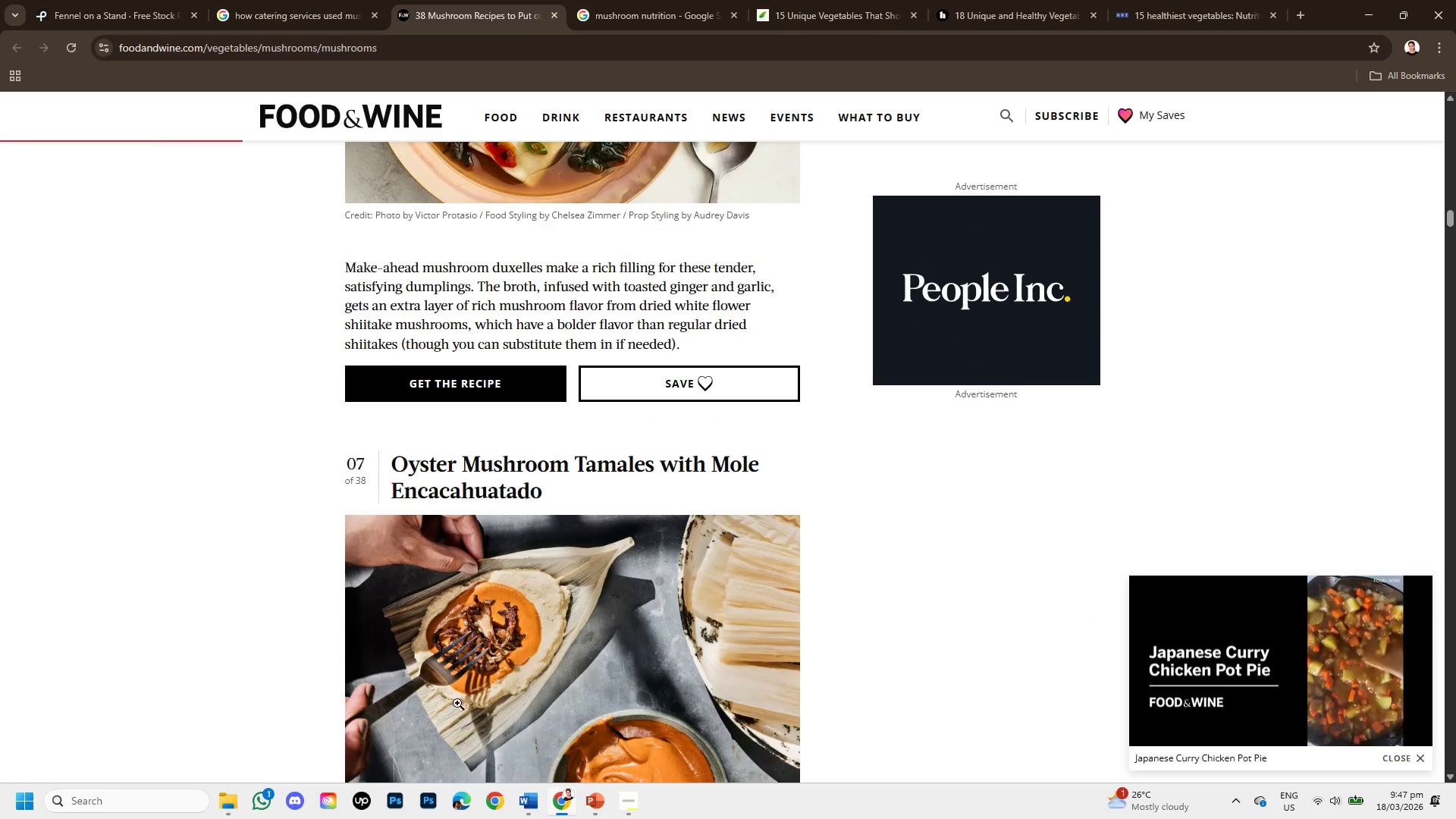 
left_click([126, 0])
 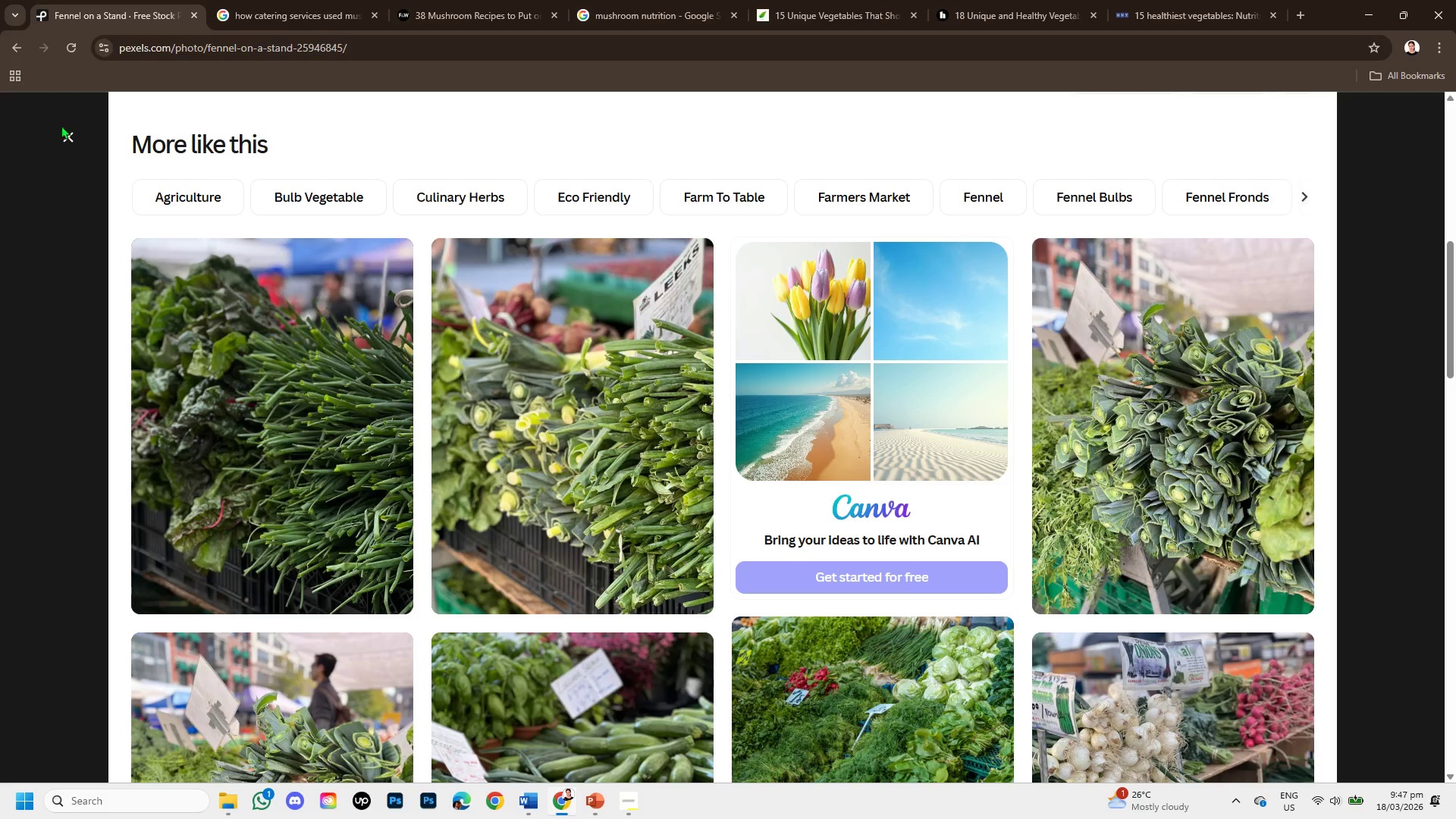 
left_click([64, 134])
 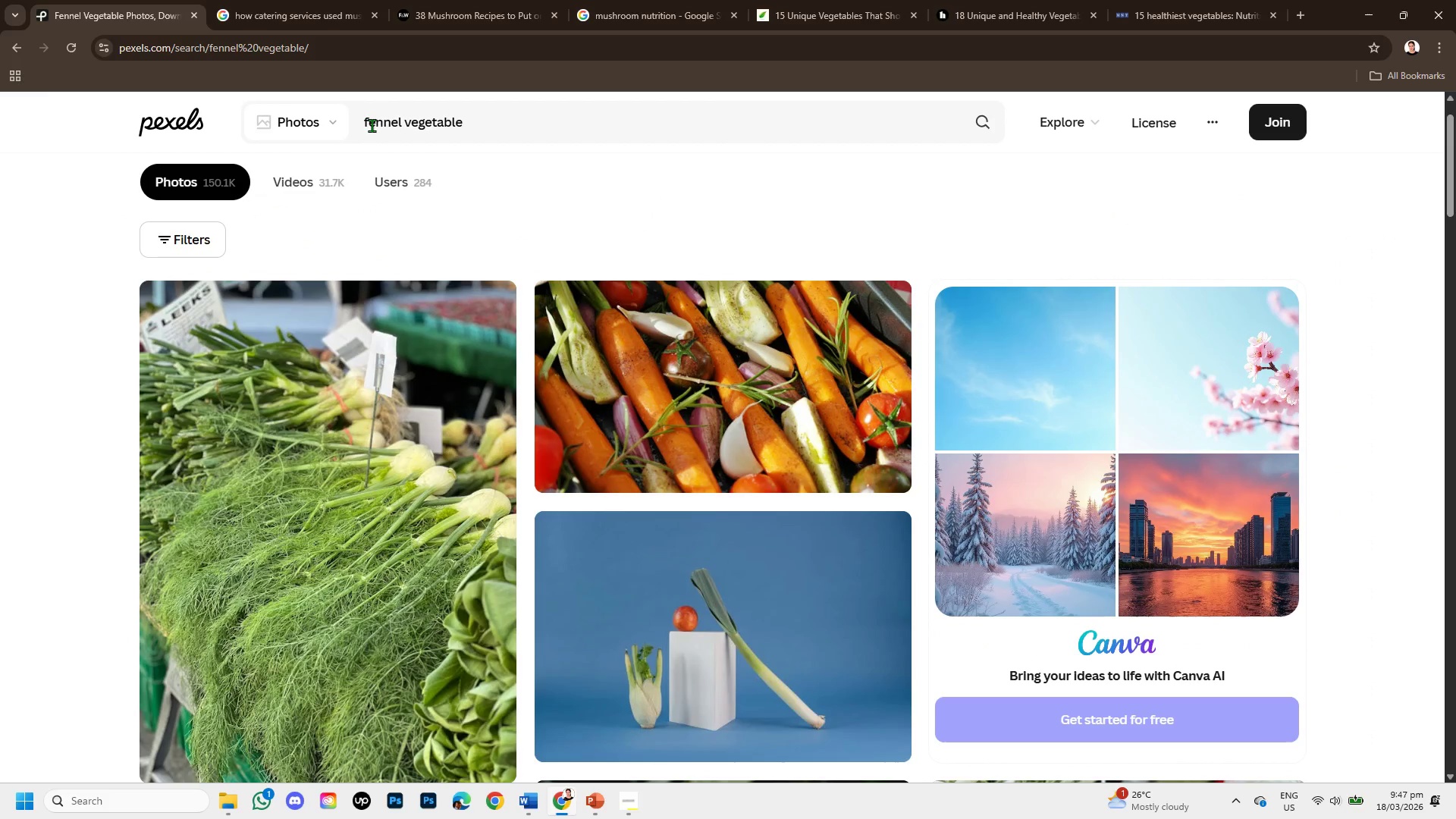 
left_click_drag(start_coordinate=[406, 117], to_coordinate=[366, 109])
 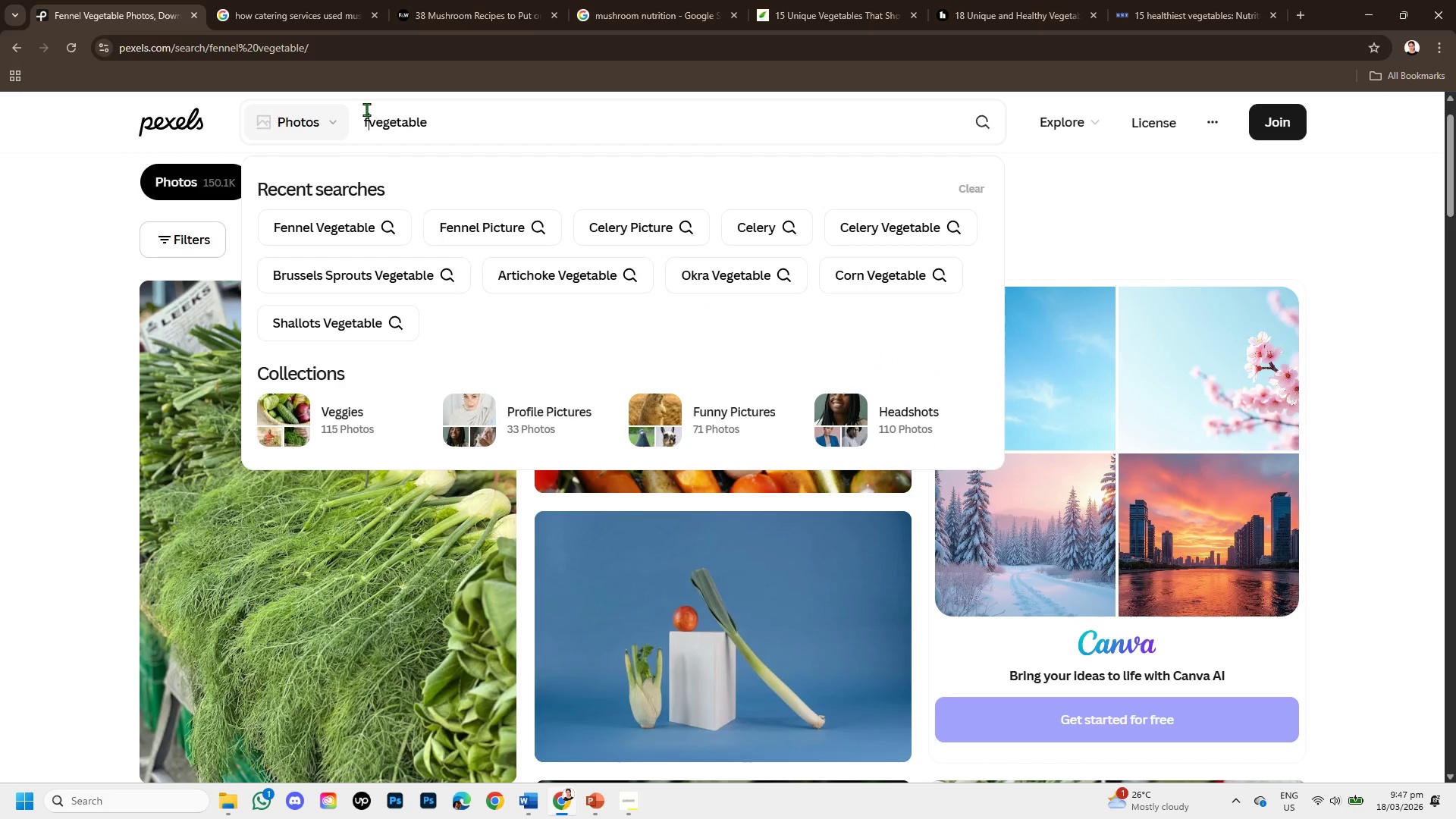 
key(Backspace)
key(Backspace)
type(MUSHROOMS )
 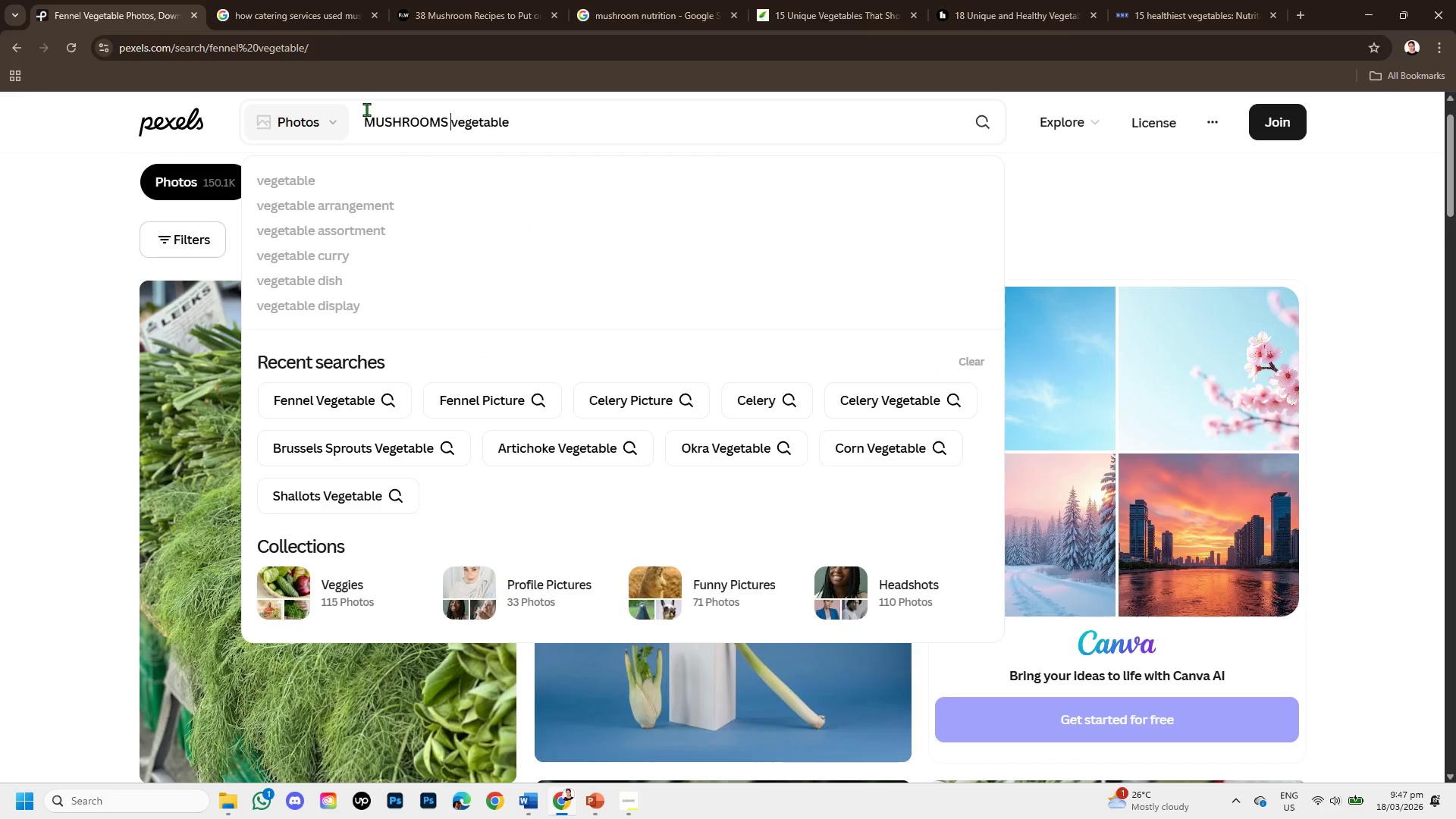 
key(Enter)
 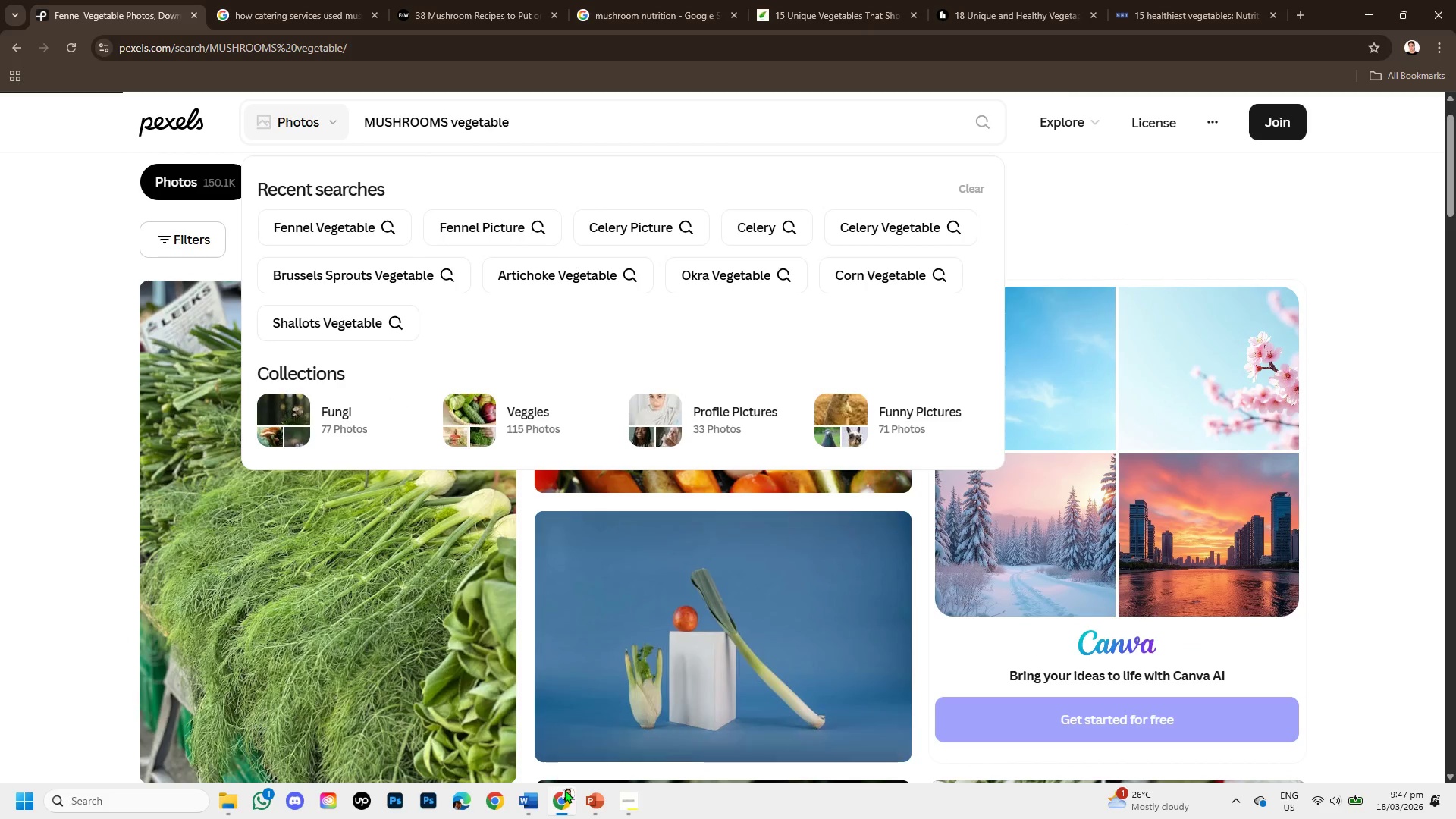 
left_click([588, 802])
 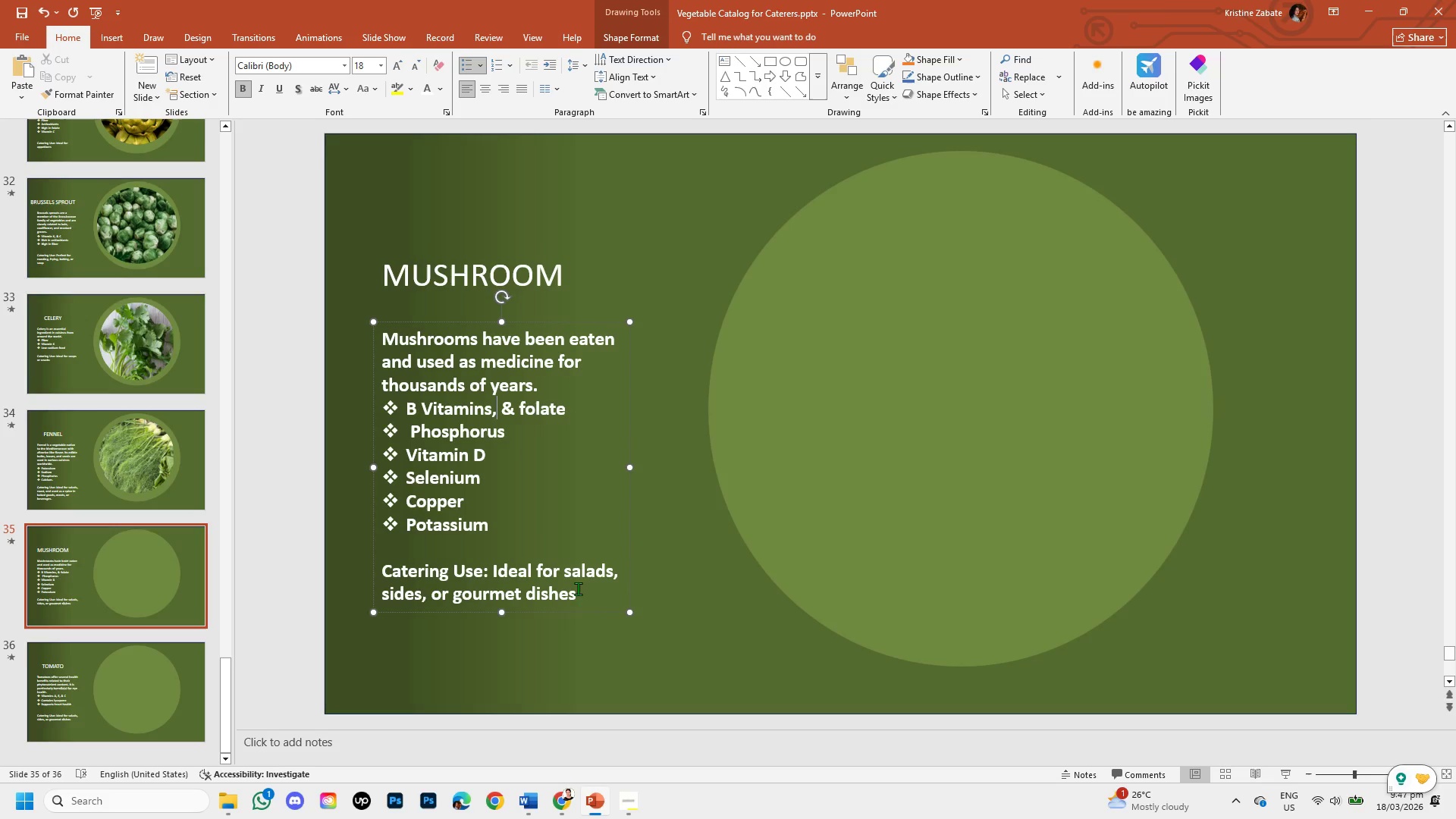 
left_click_drag(start_coordinate=[579, 589], to_coordinate=[563, 576])
 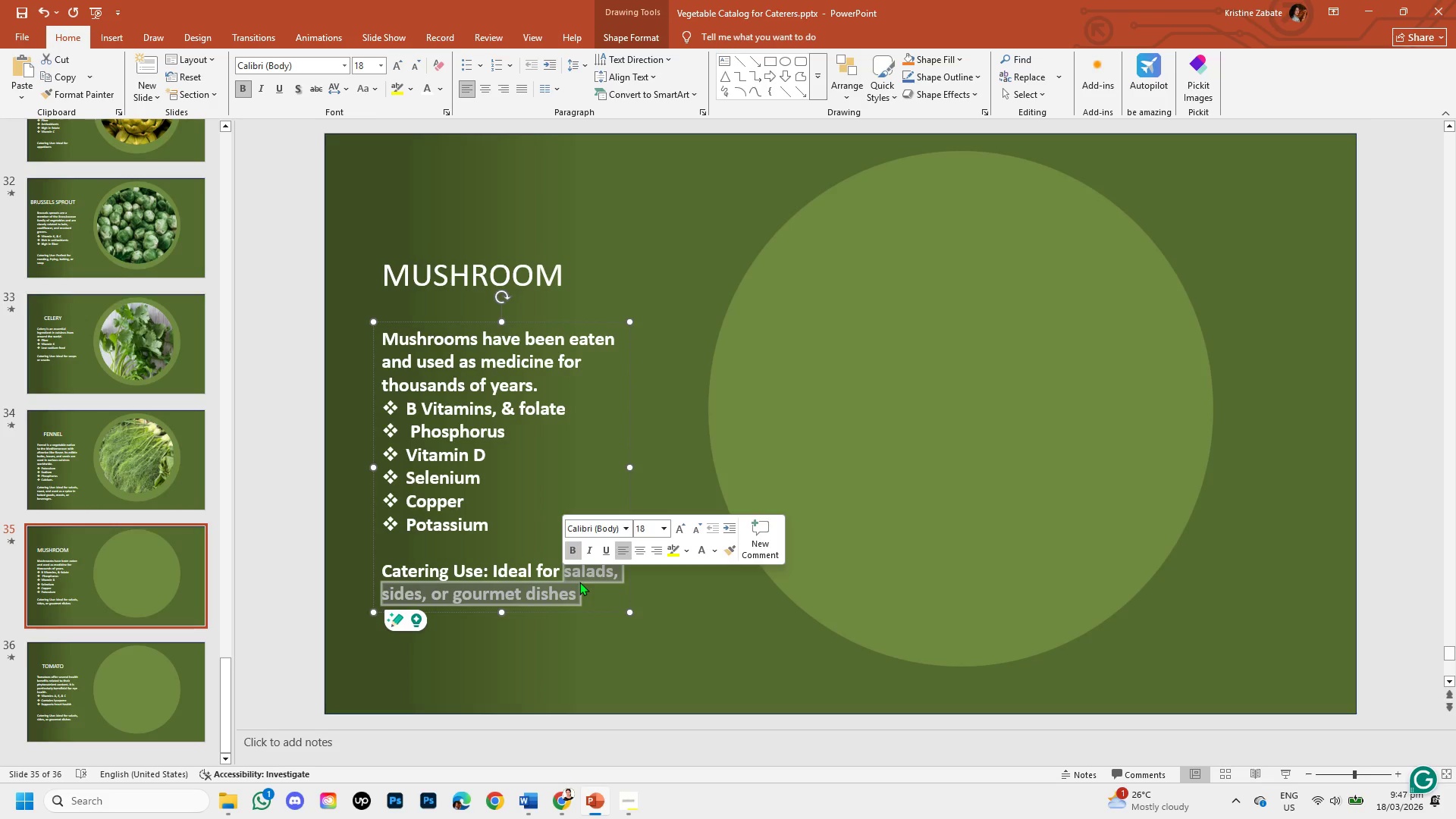 
key(Backspace)
type( PLAN)
key(Backspace)
key(Backspace)
key(Backspace)
key(Backspace)
type(plant-based dishes )
 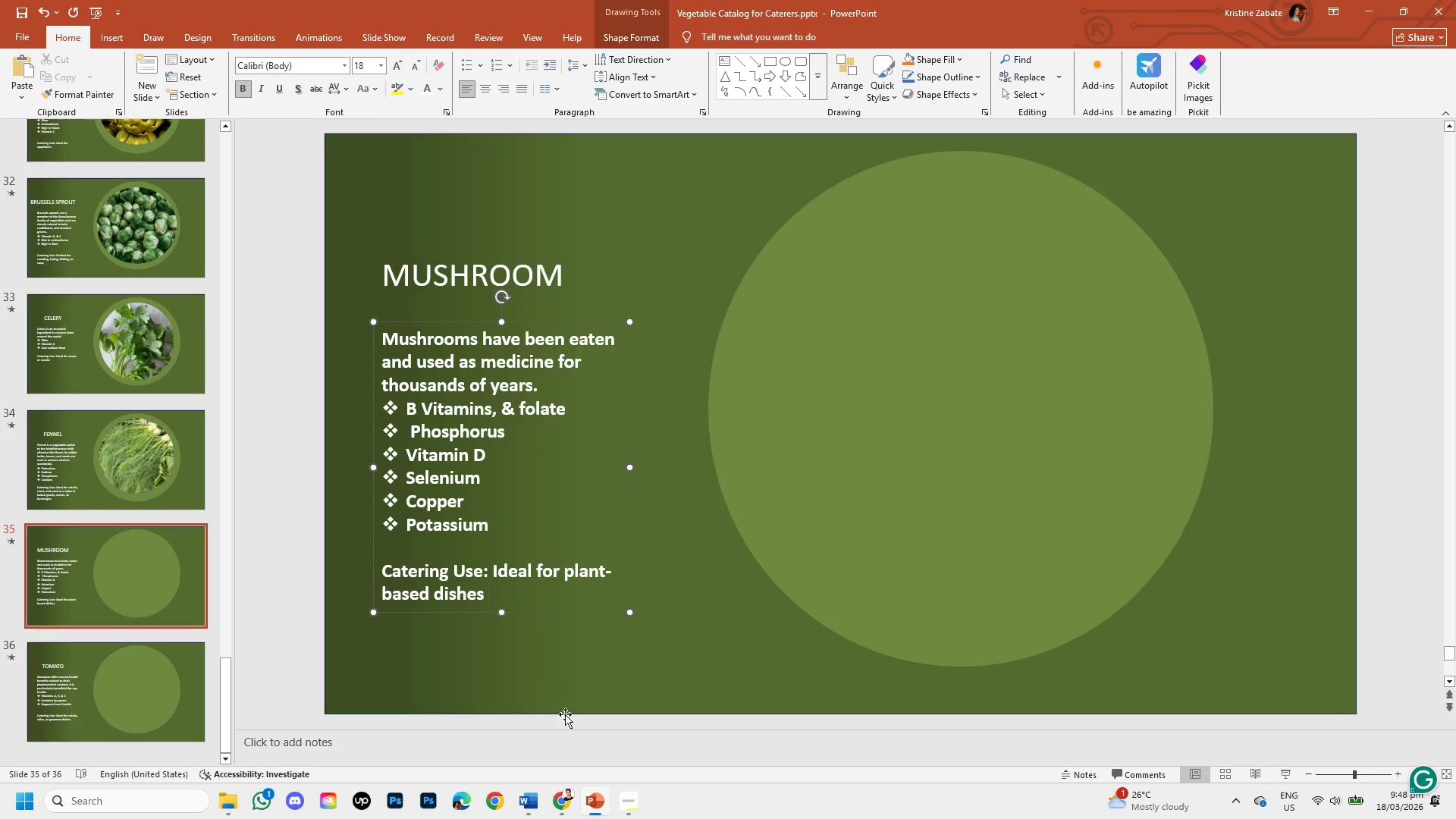 
left_click([569, 799])
 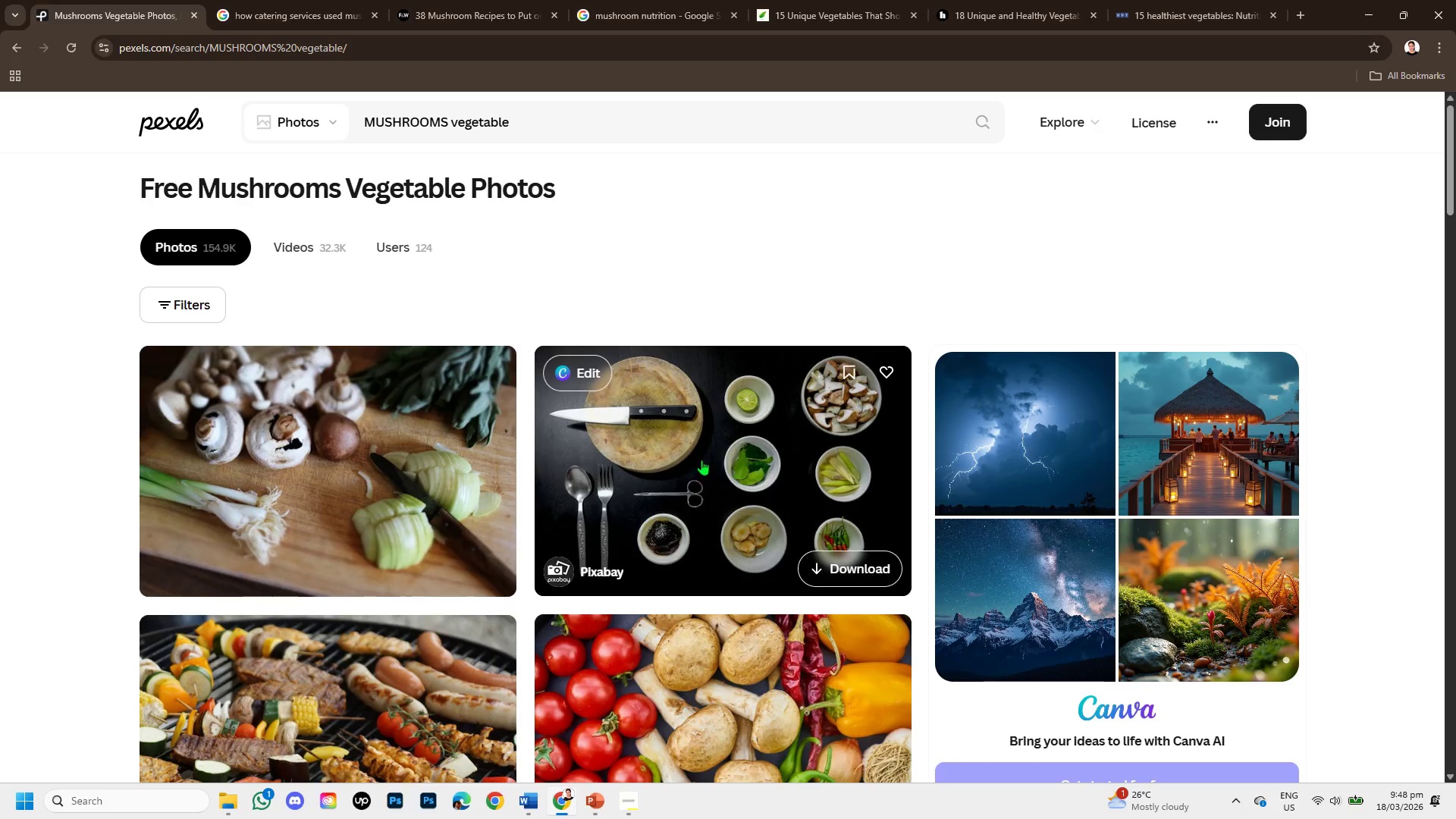 
scroll: coordinate [723, 515], scroll_direction: down, amount: 5.0
 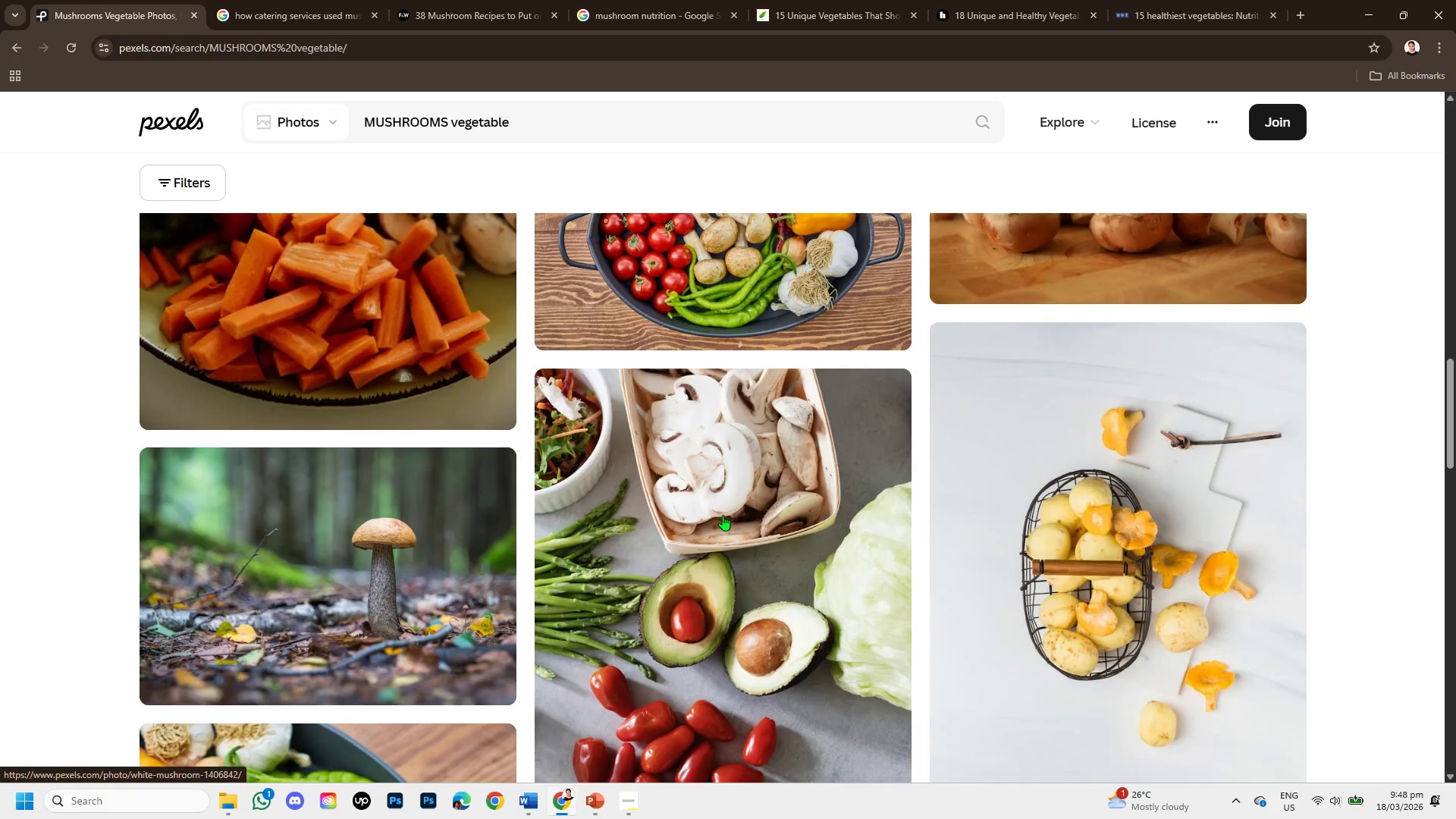 
scroll: coordinate [747, 495], scroll_direction: up, amount: 1.0
 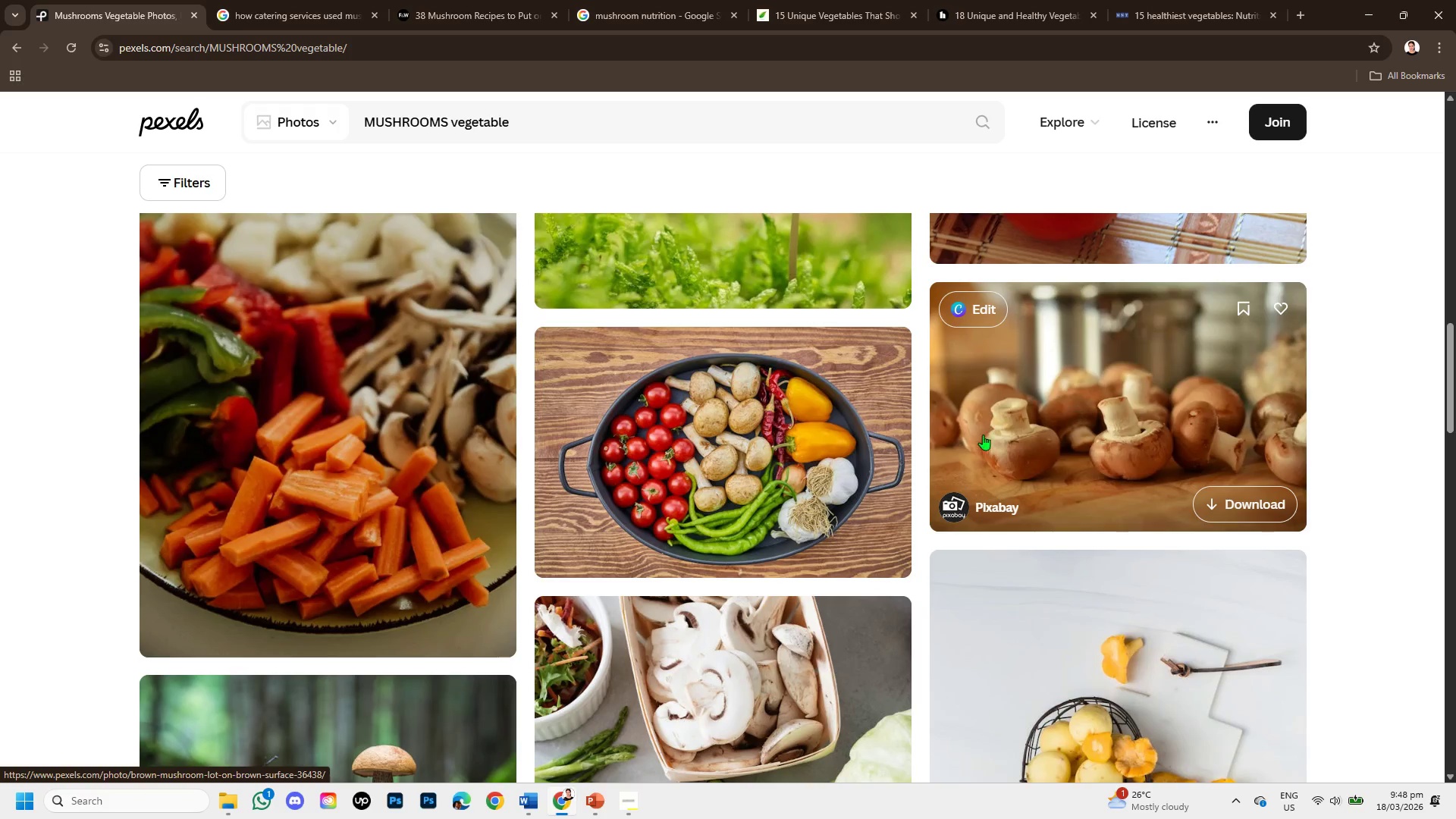 
scroll: coordinate [861, 480], scroll_direction: down, amount: 2.0
 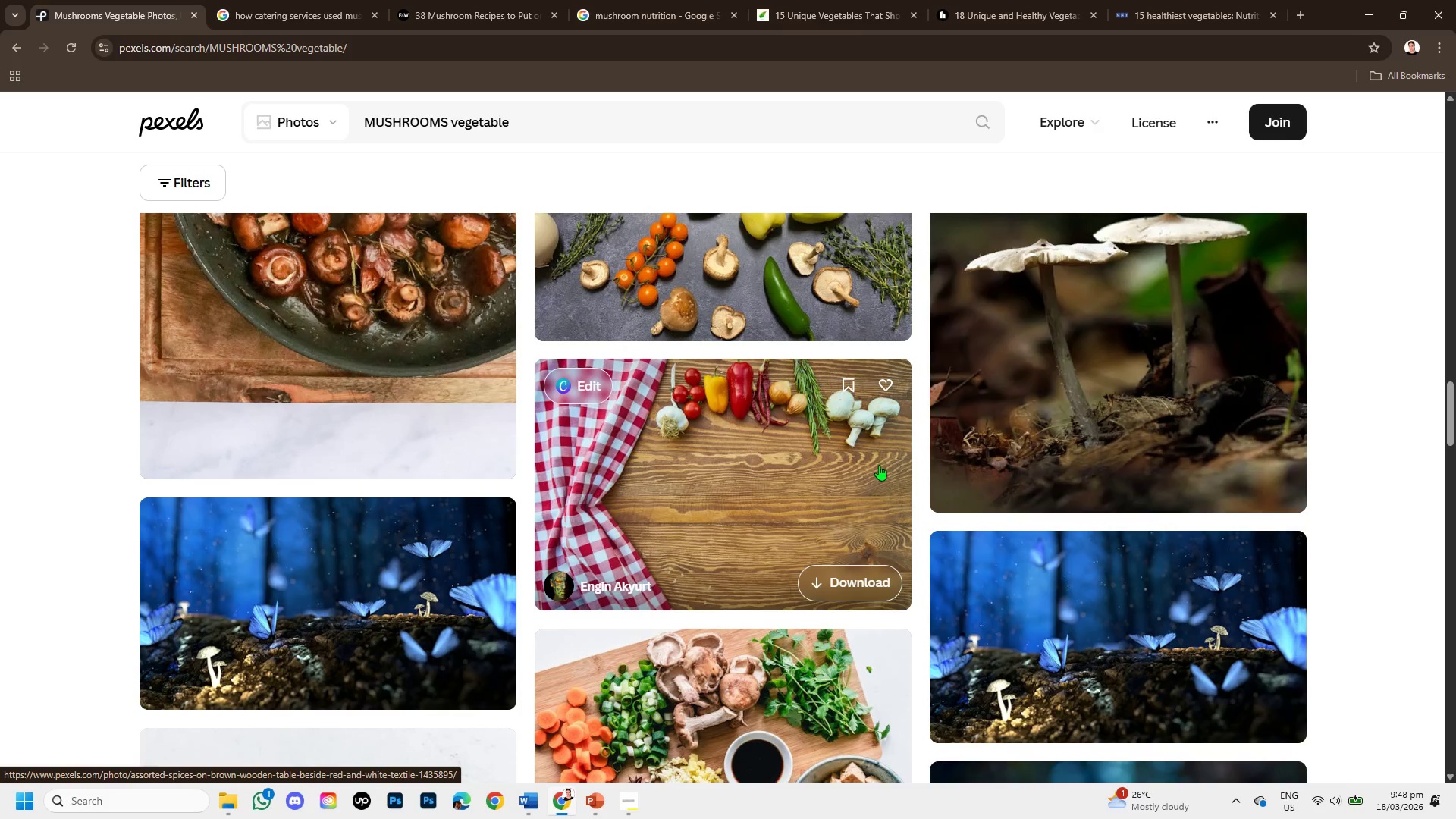 
scroll: coordinate [946, 451], scroll_direction: up, amount: 5.0
 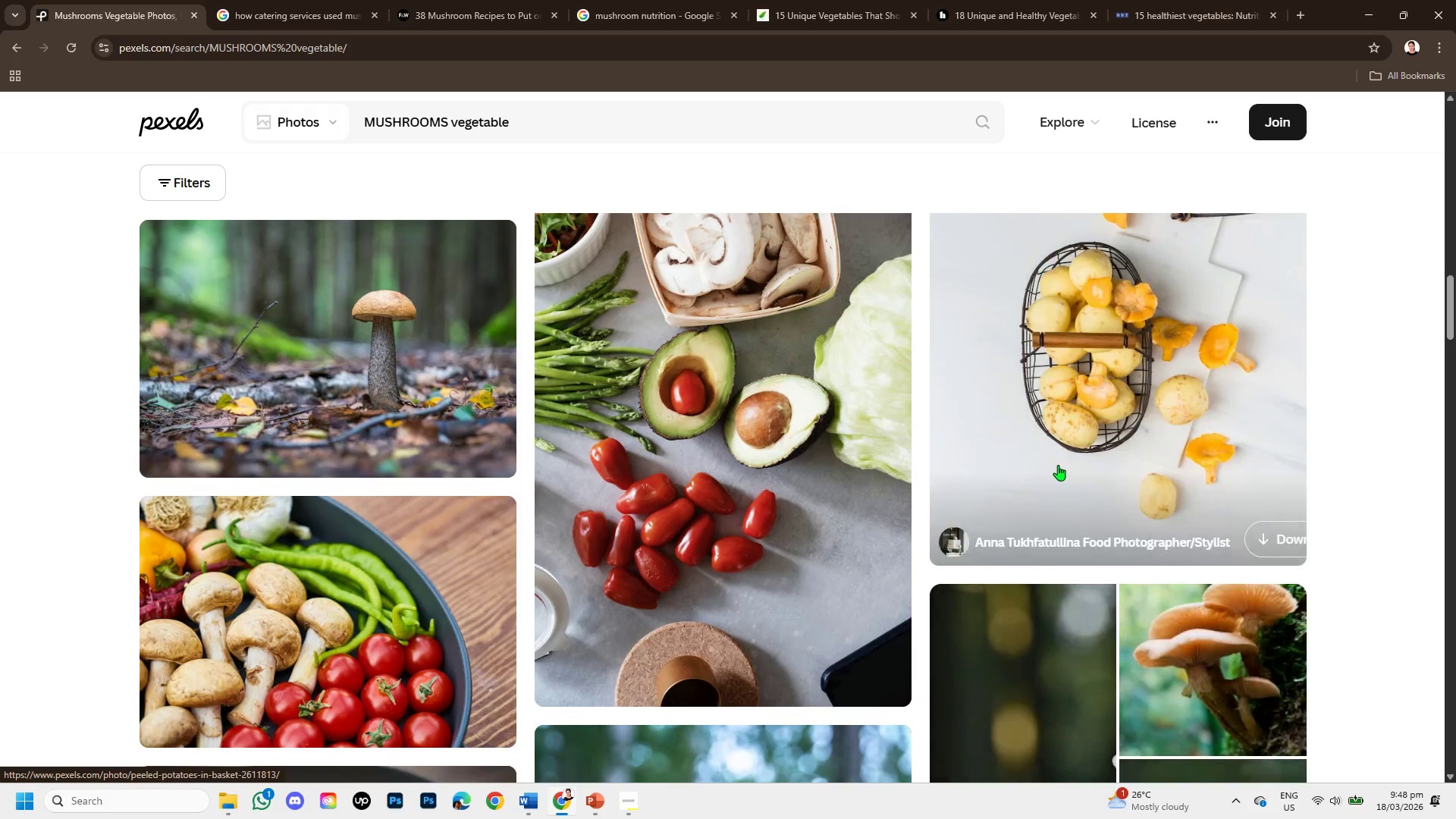 
left_click([1101, 451])
 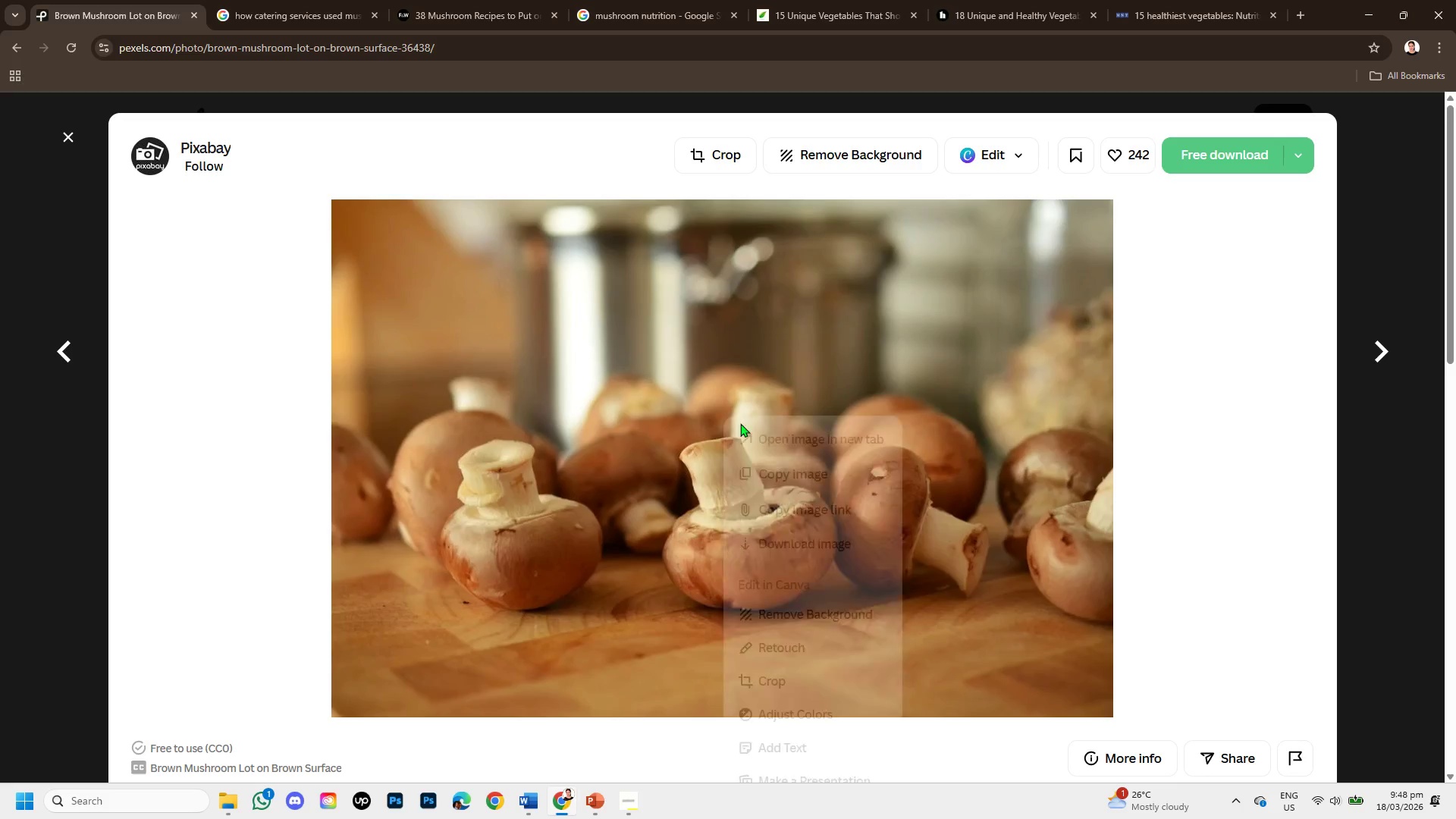 
scroll: coordinate [1058, 465], scroll_direction: up, amount: 2.0
 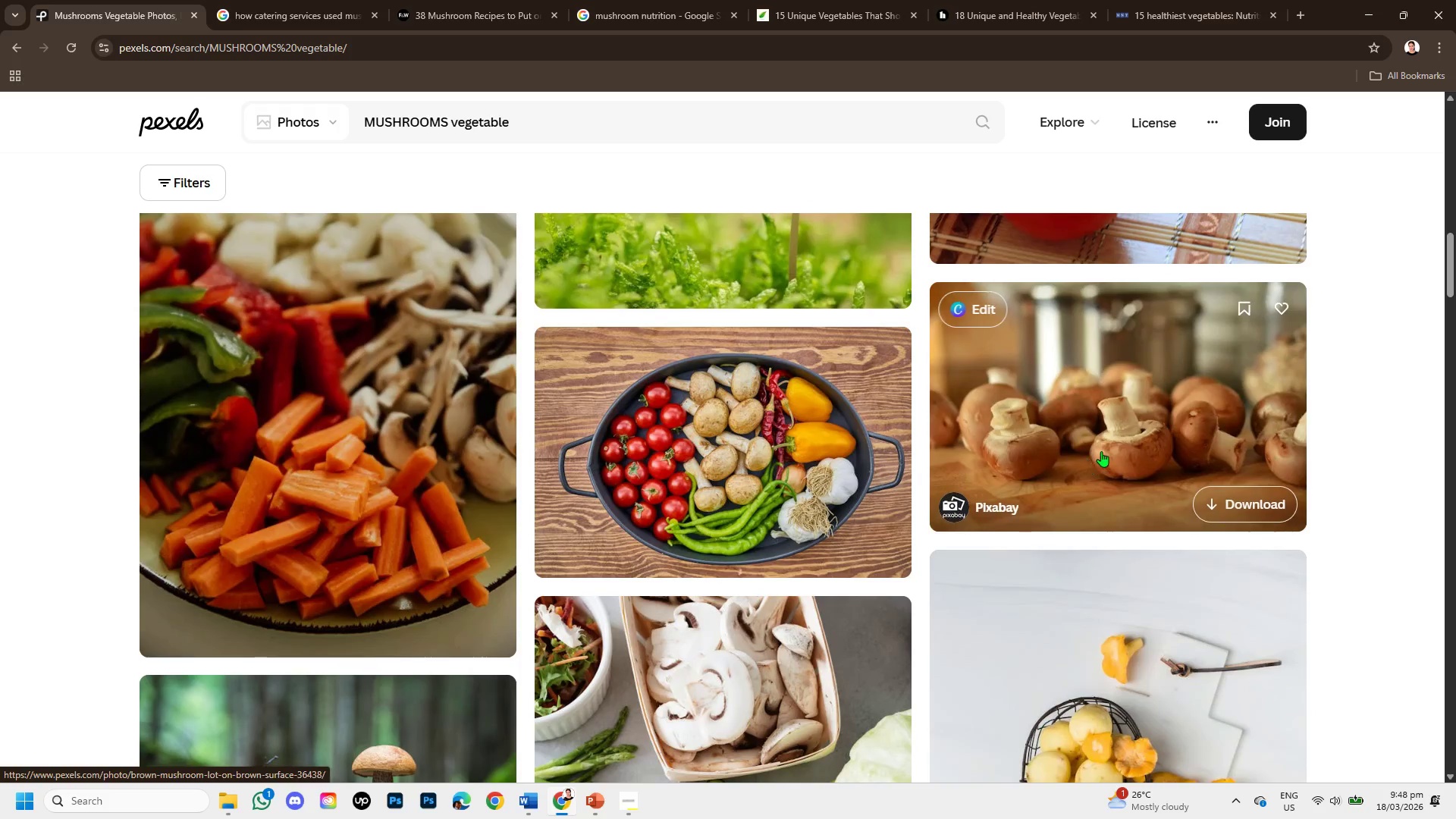 
left_click([793, 453])
 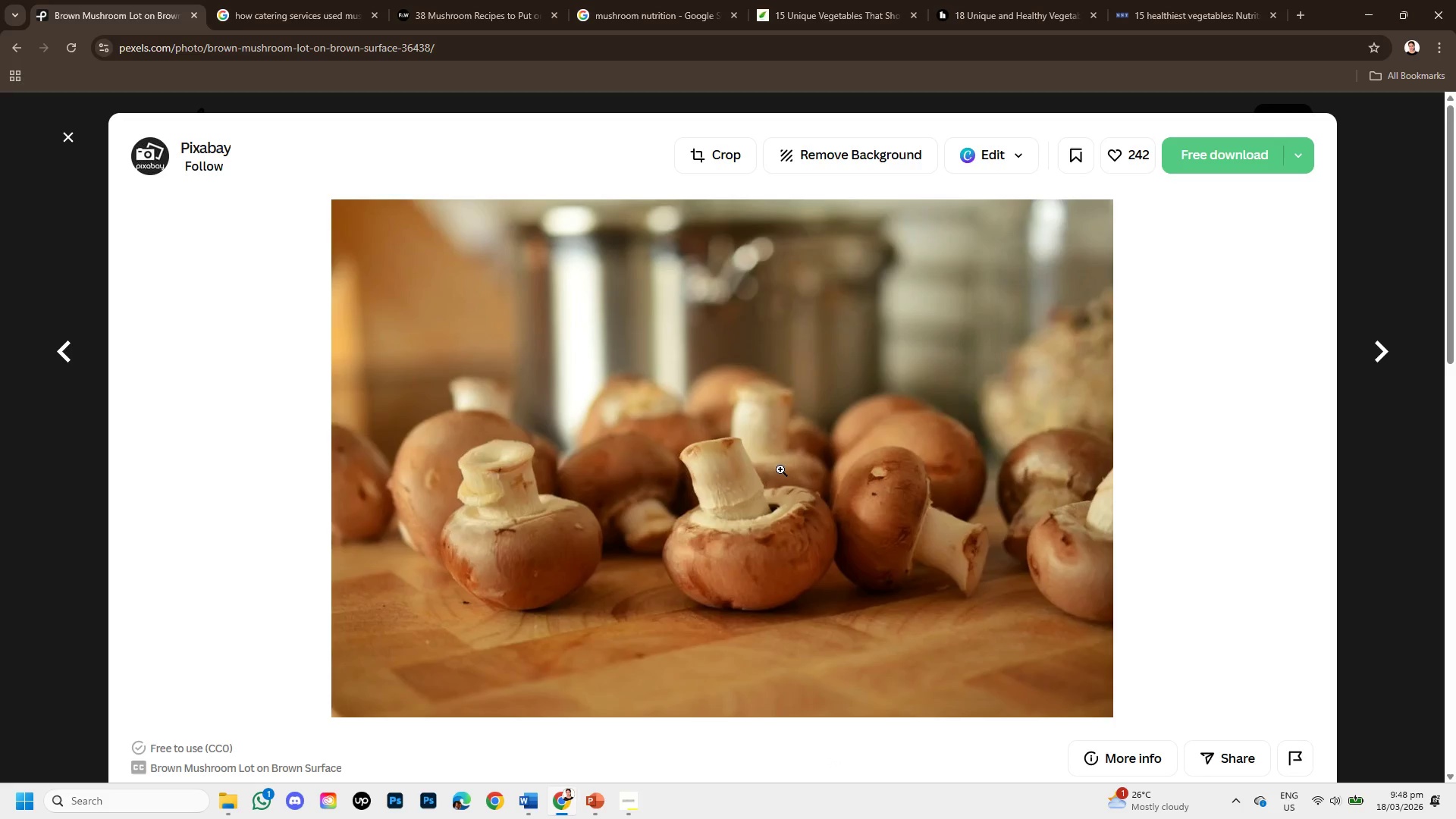 
scroll: coordinate [779, 470], scroll_direction: down, amount: 2.0
 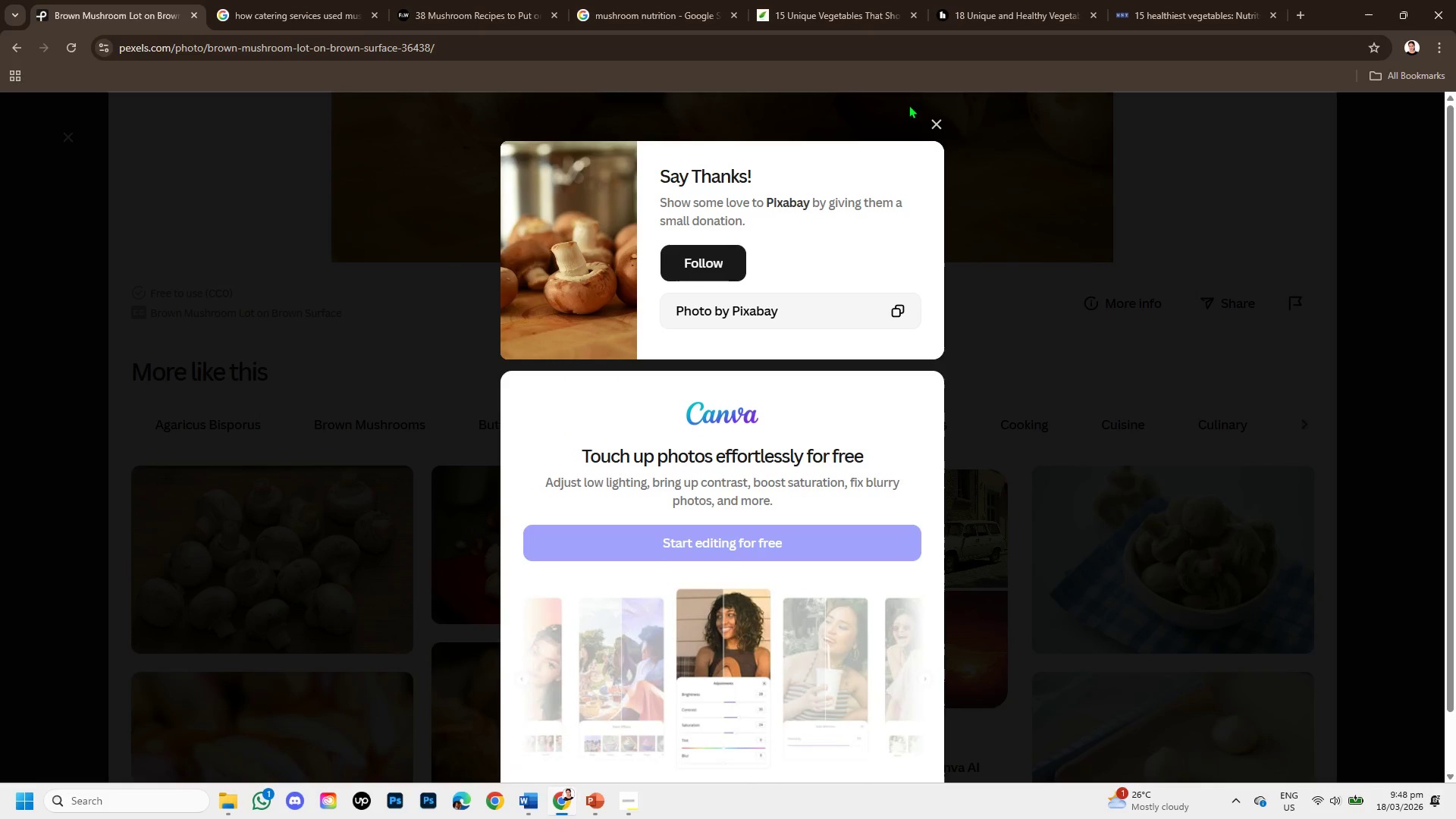 
left_click([943, 118])
 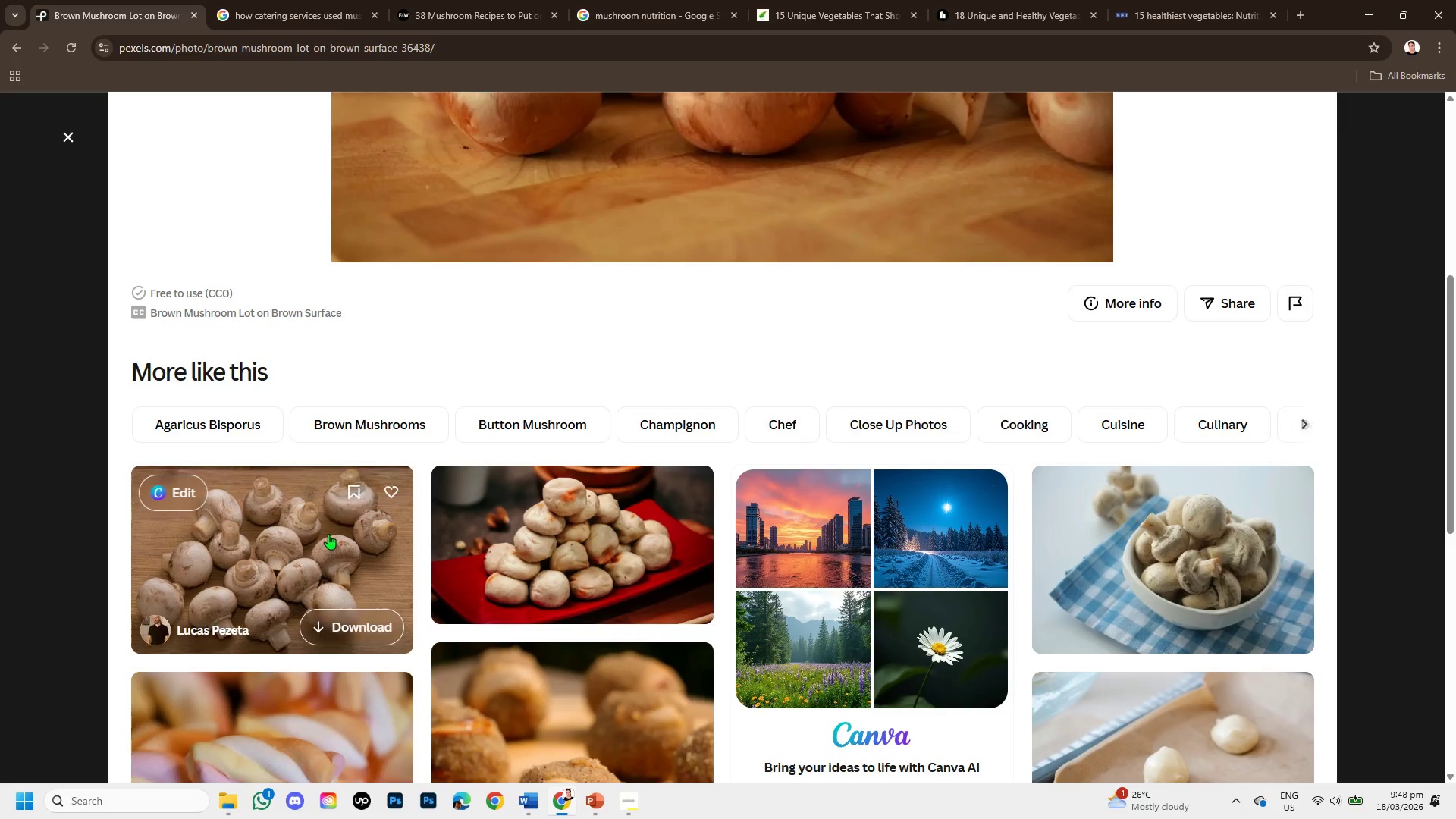 
left_click([328, 534])
 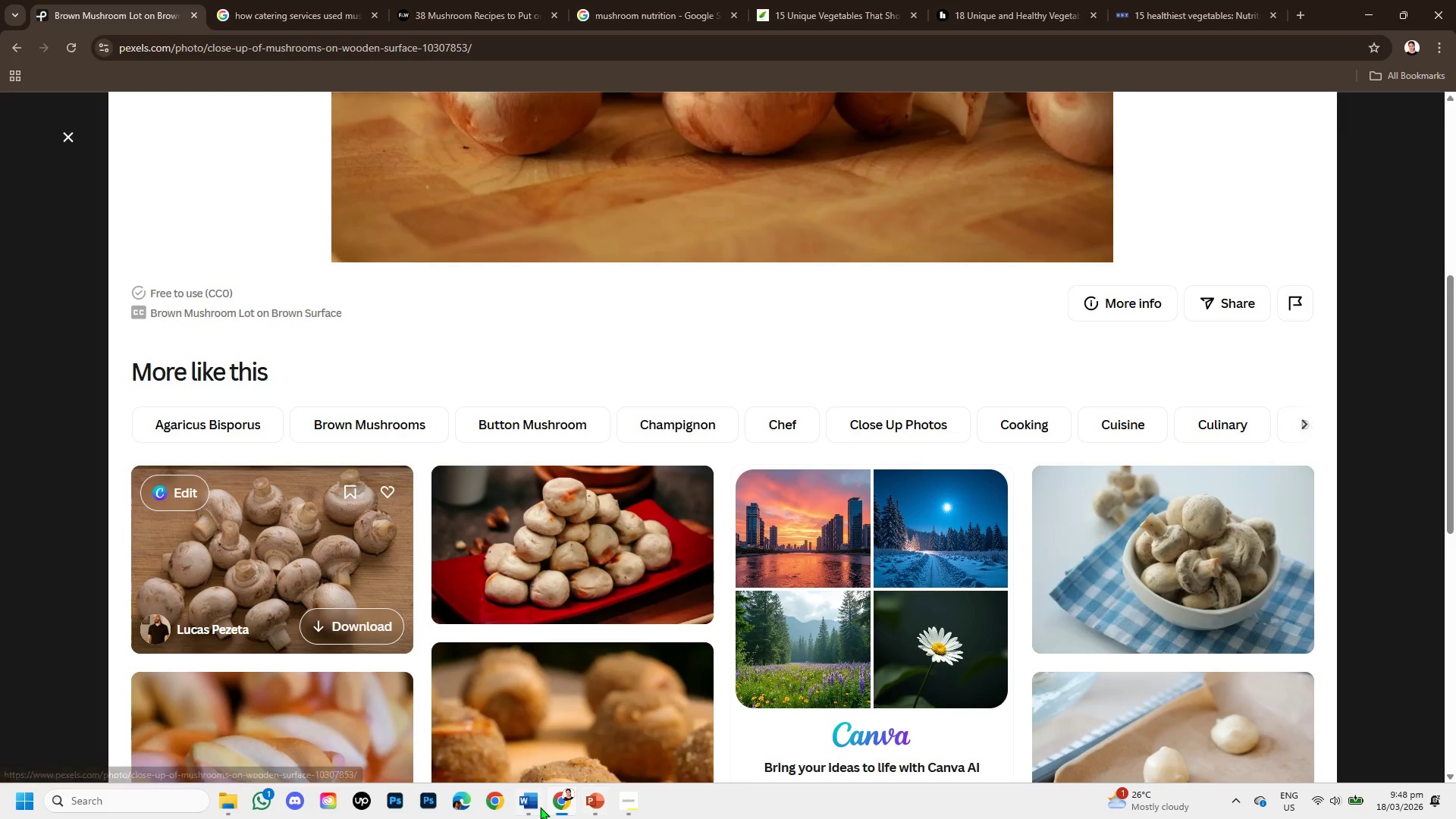 
left_click([538, 807])
 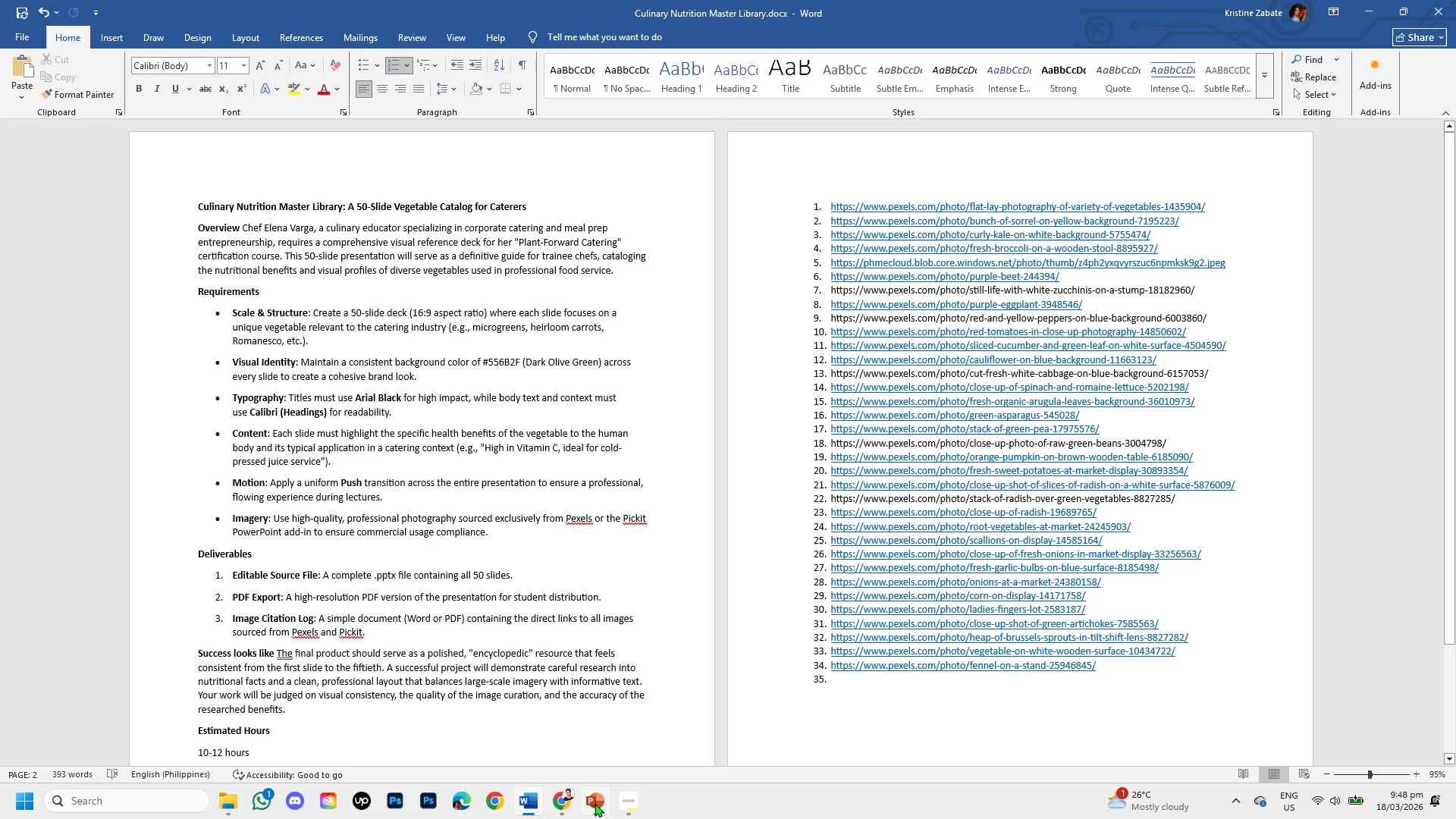 
left_click([597, 803])
 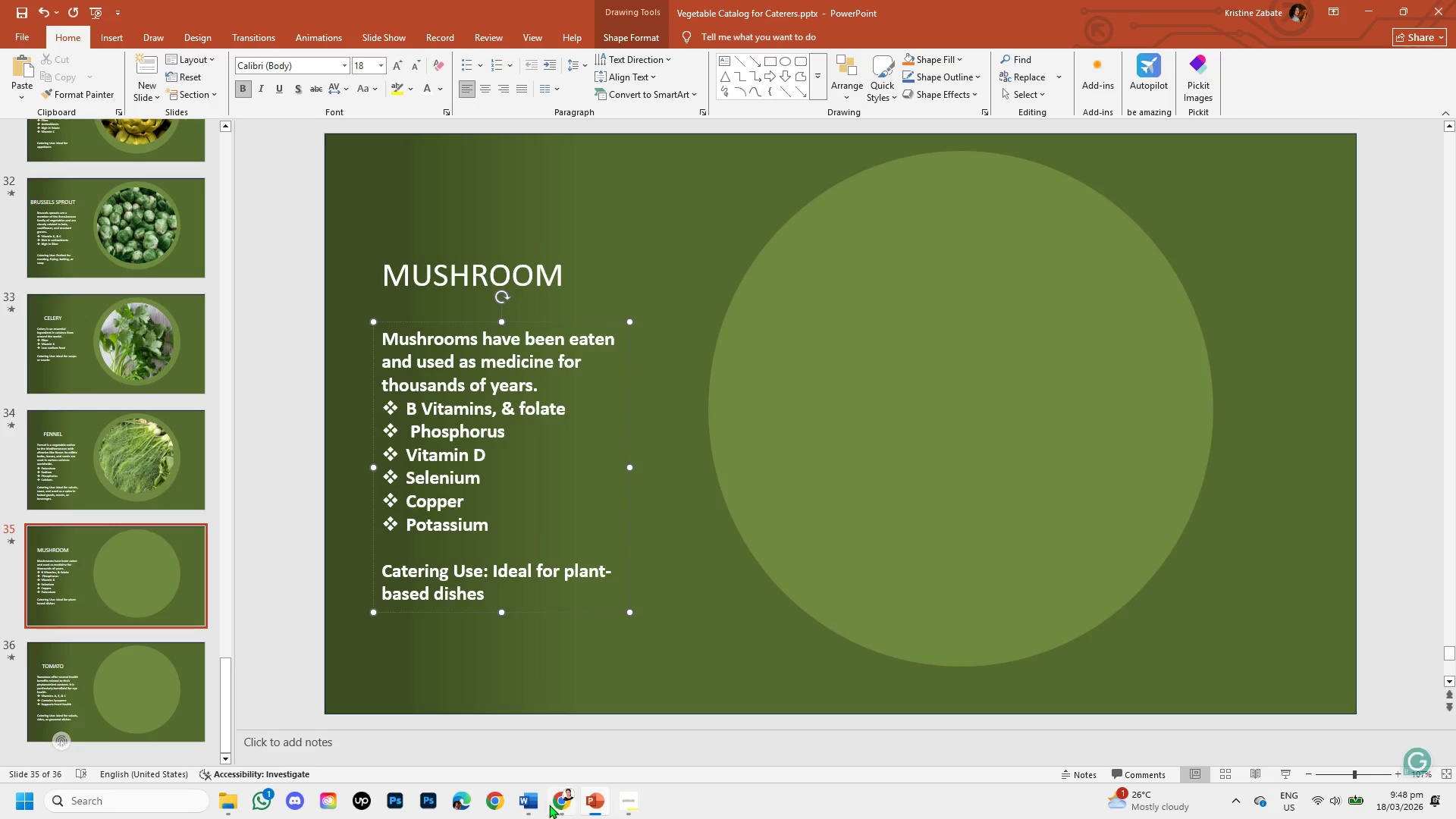 
left_click([550, 807])
 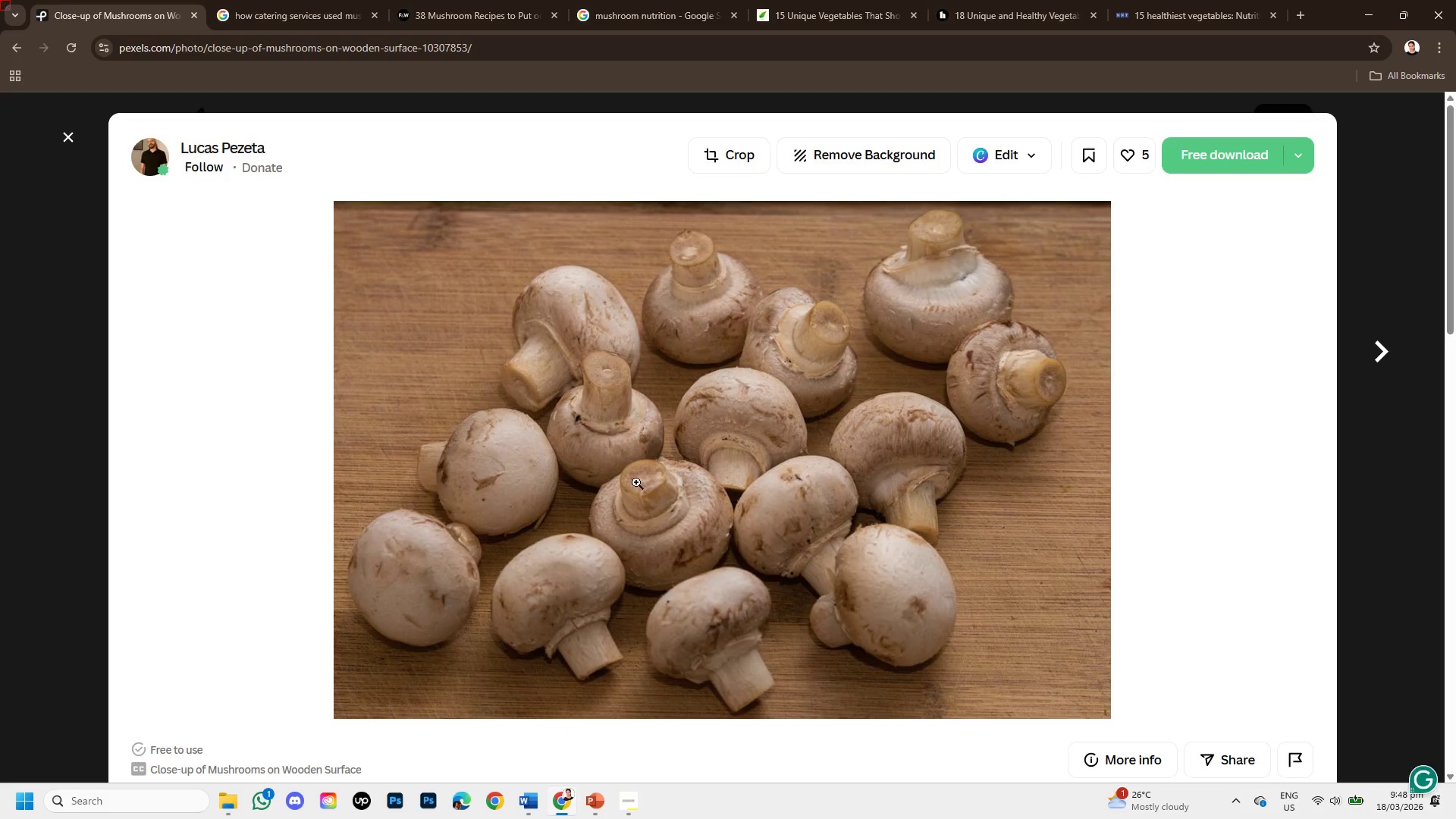 
scroll: coordinate [675, 444], scroll_direction: down, amount: 2.0
 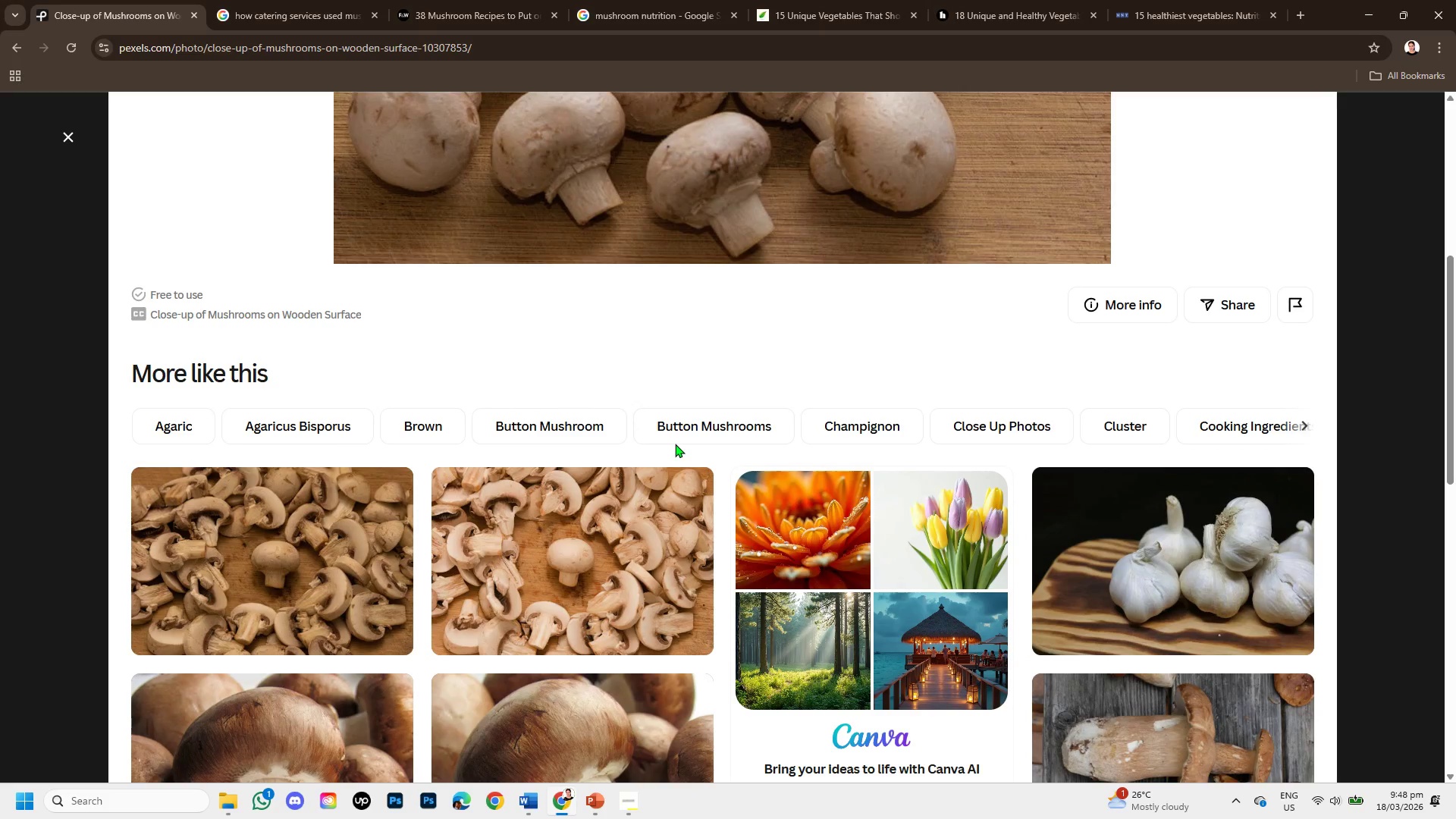 
mouse_move([676, 451])
 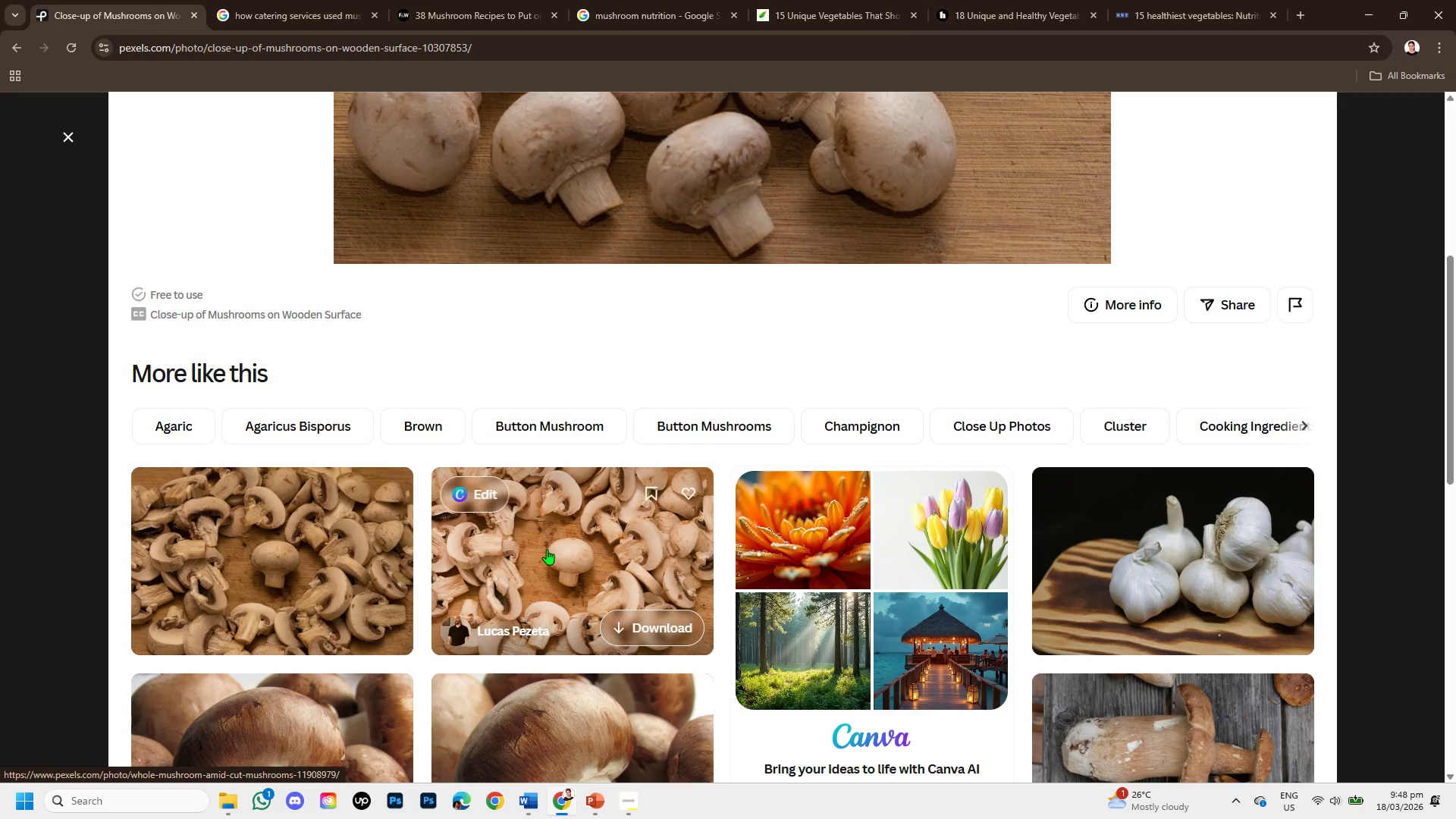 
left_click([547, 549])
 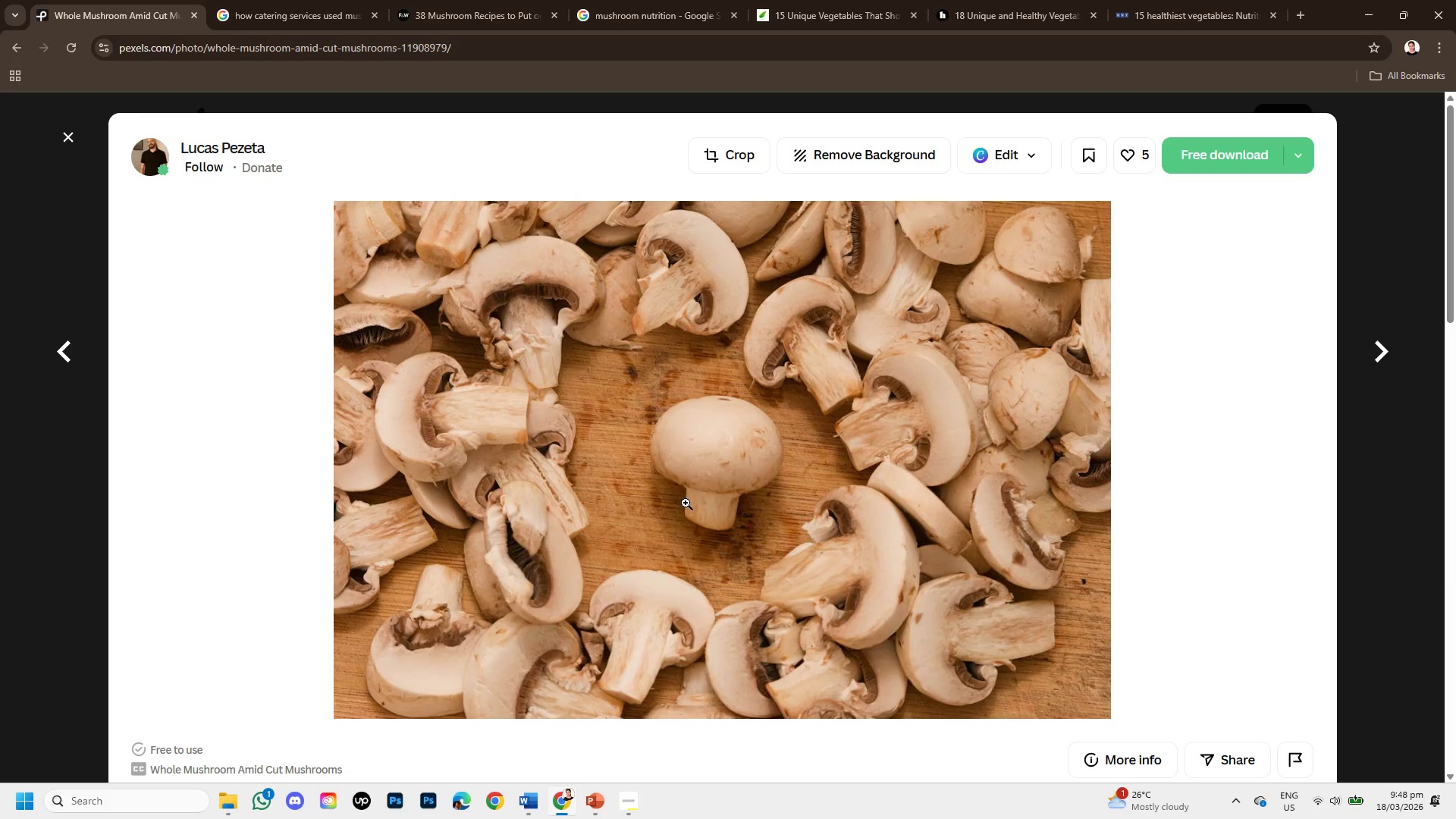 
scroll: coordinate [730, 563], scroll_direction: down, amount: 3.0
 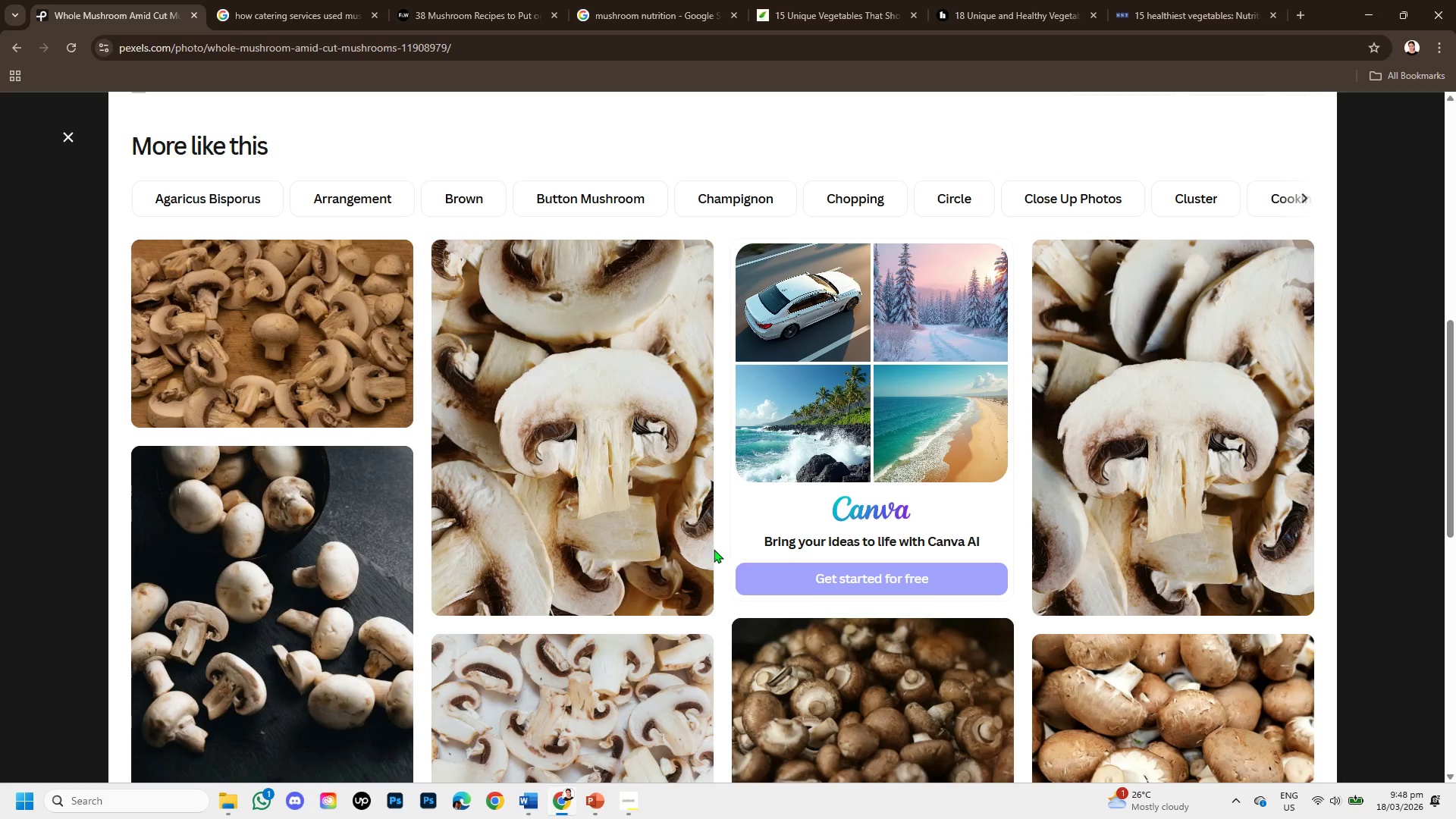 
right_click([723, 403])
 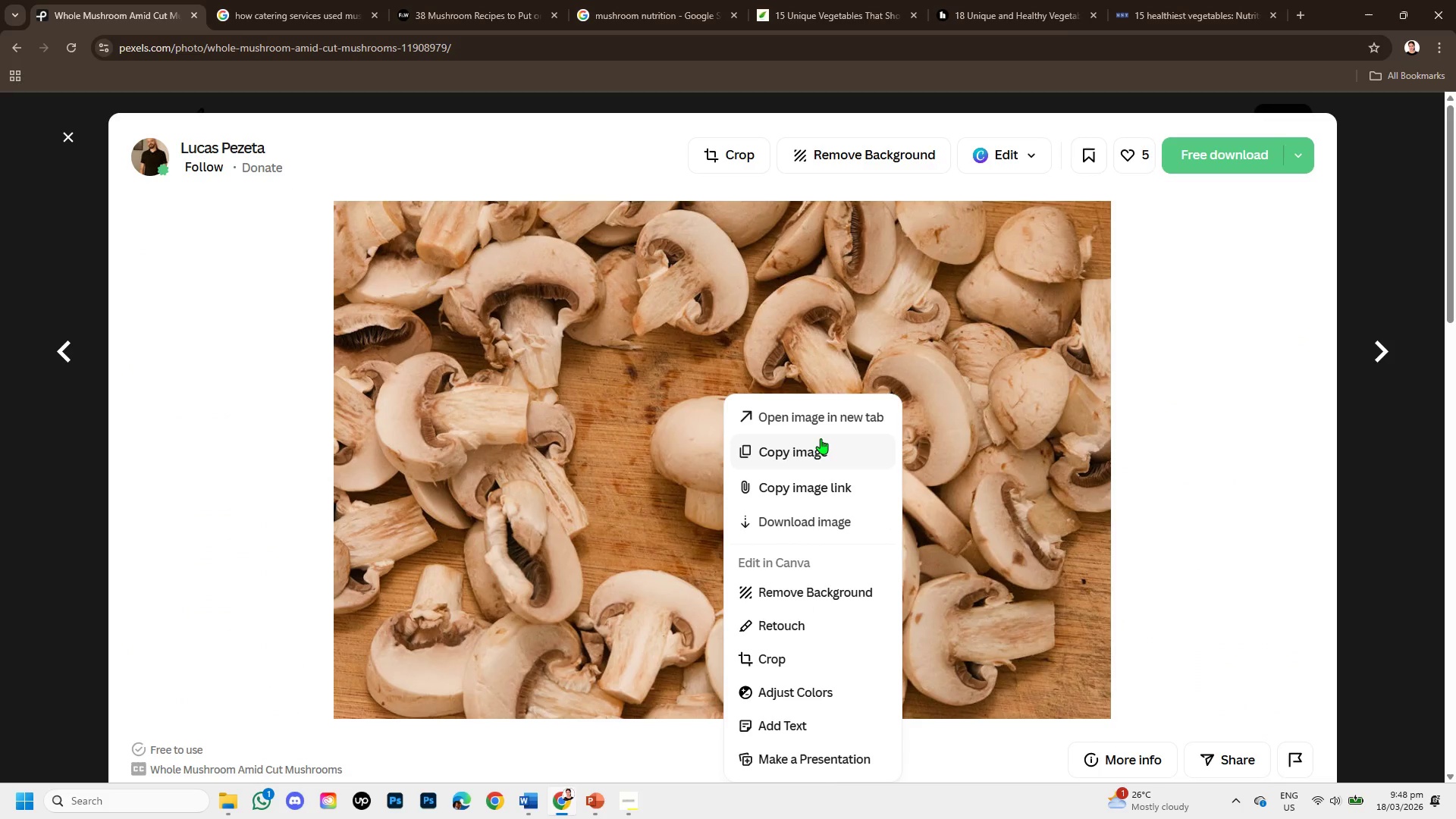 
scroll: coordinate [683, 525], scroll_direction: up, amount: 4.0
 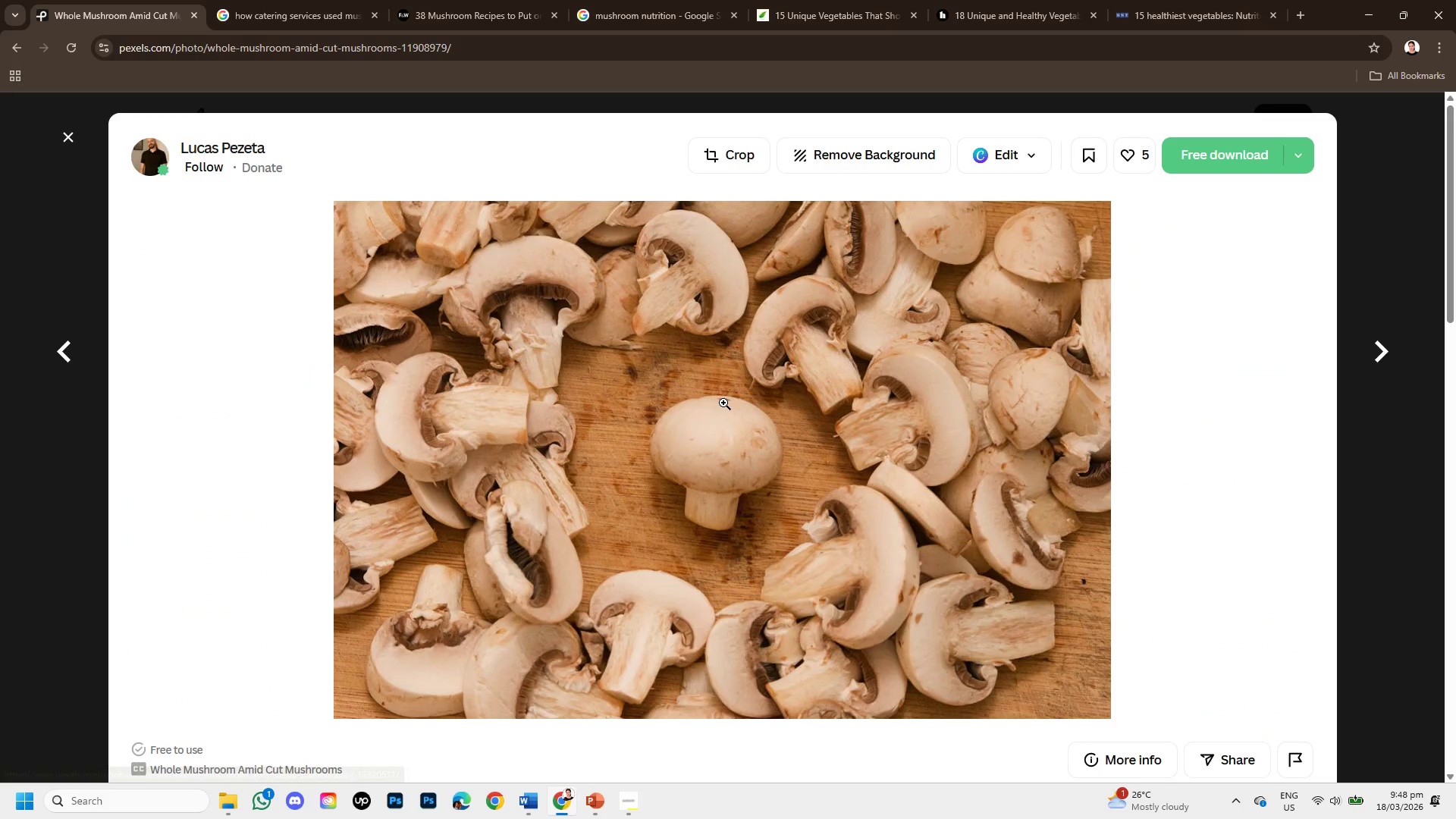 
left_click([821, 438])
 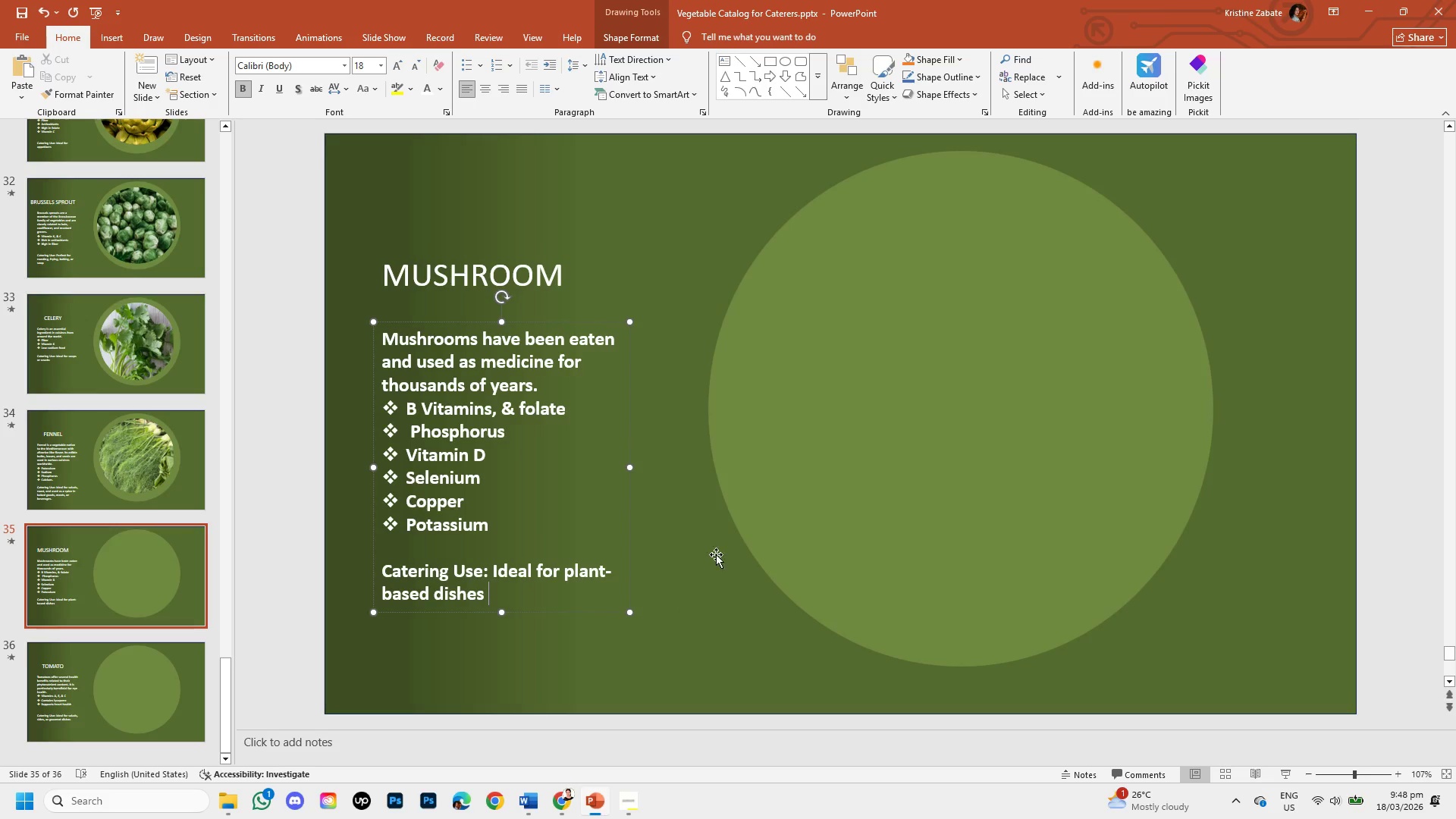 
key(Control+V)
 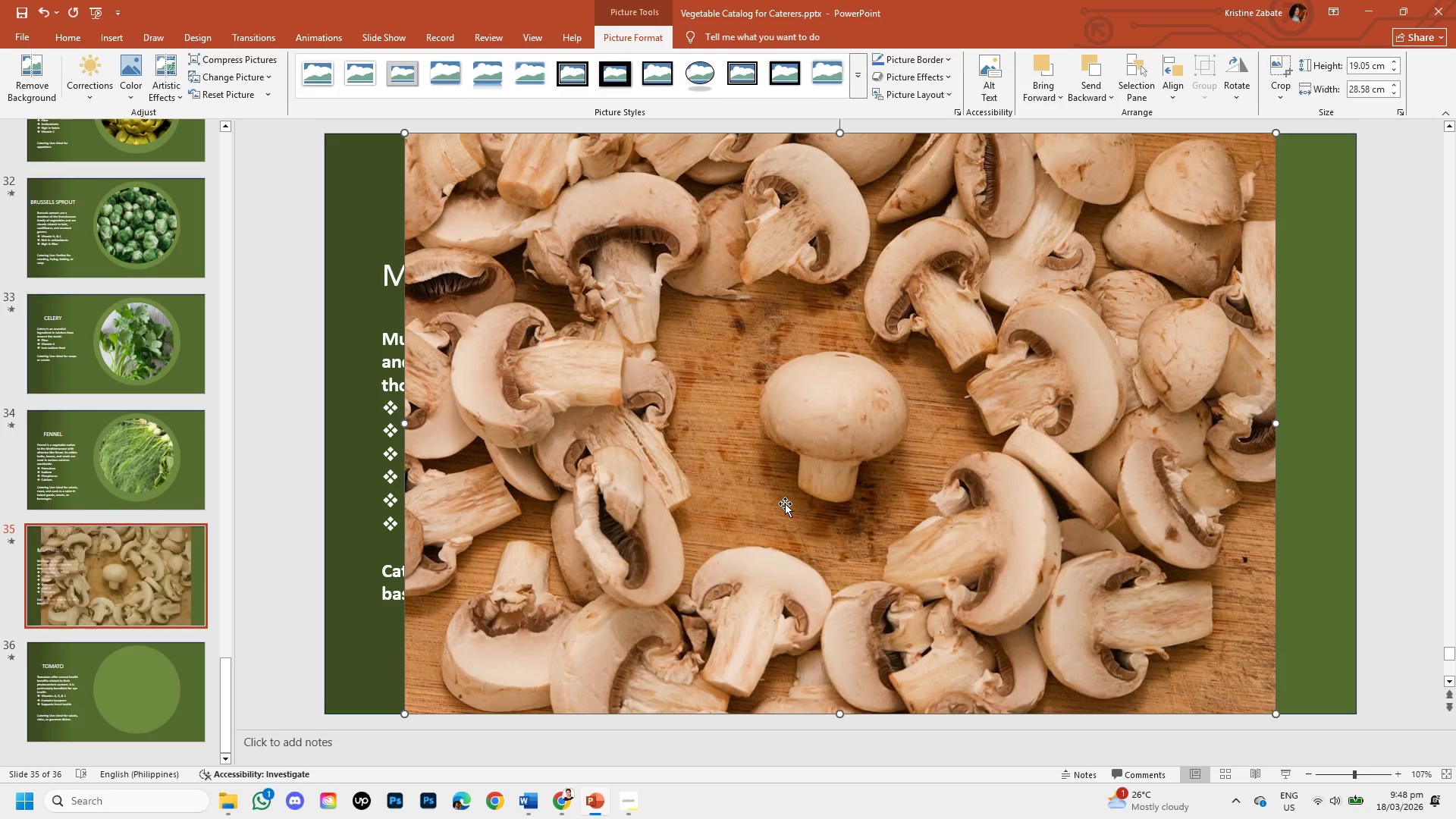 
left_click([785, 504])
 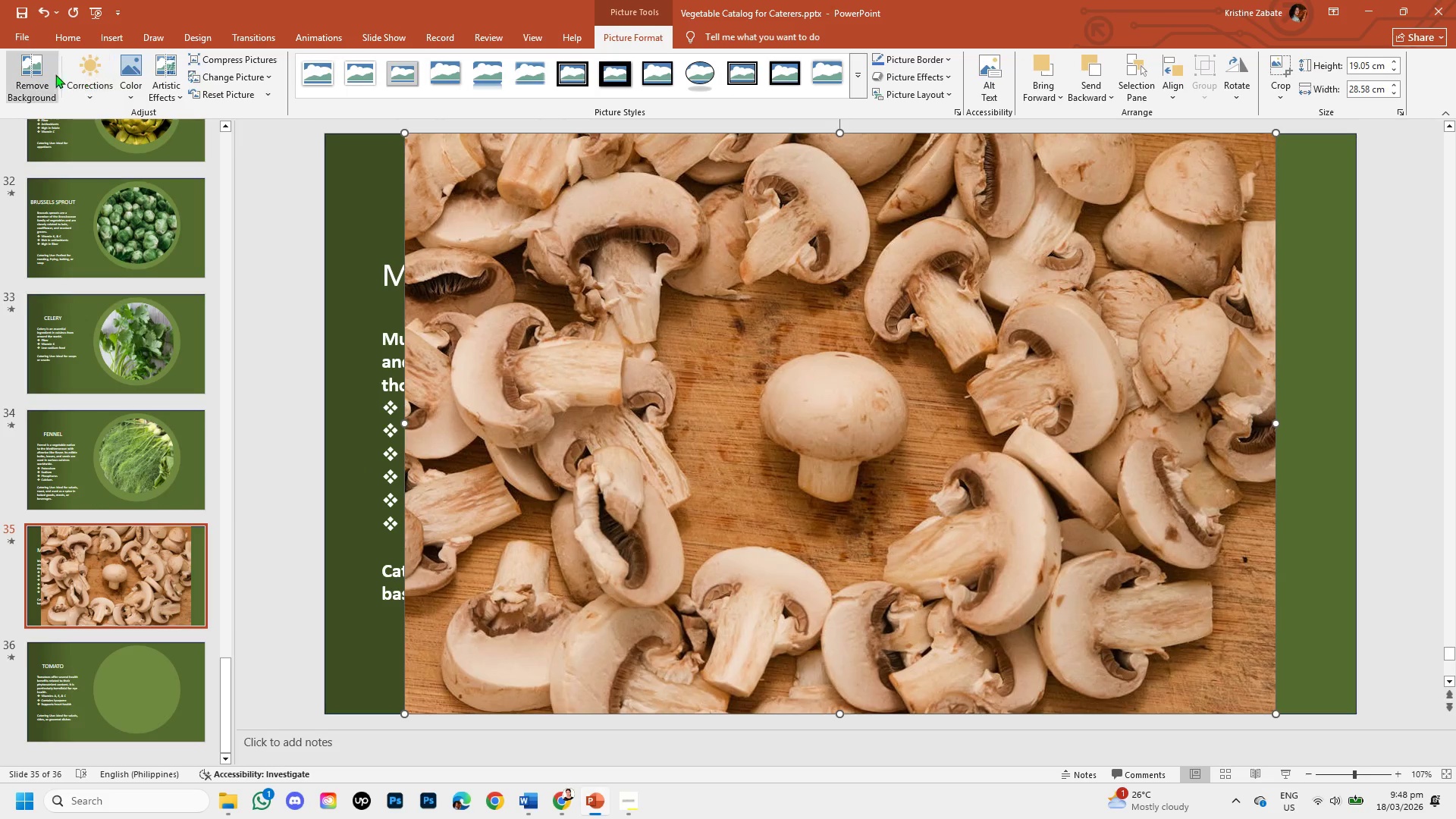 
left_click([45, 76])
 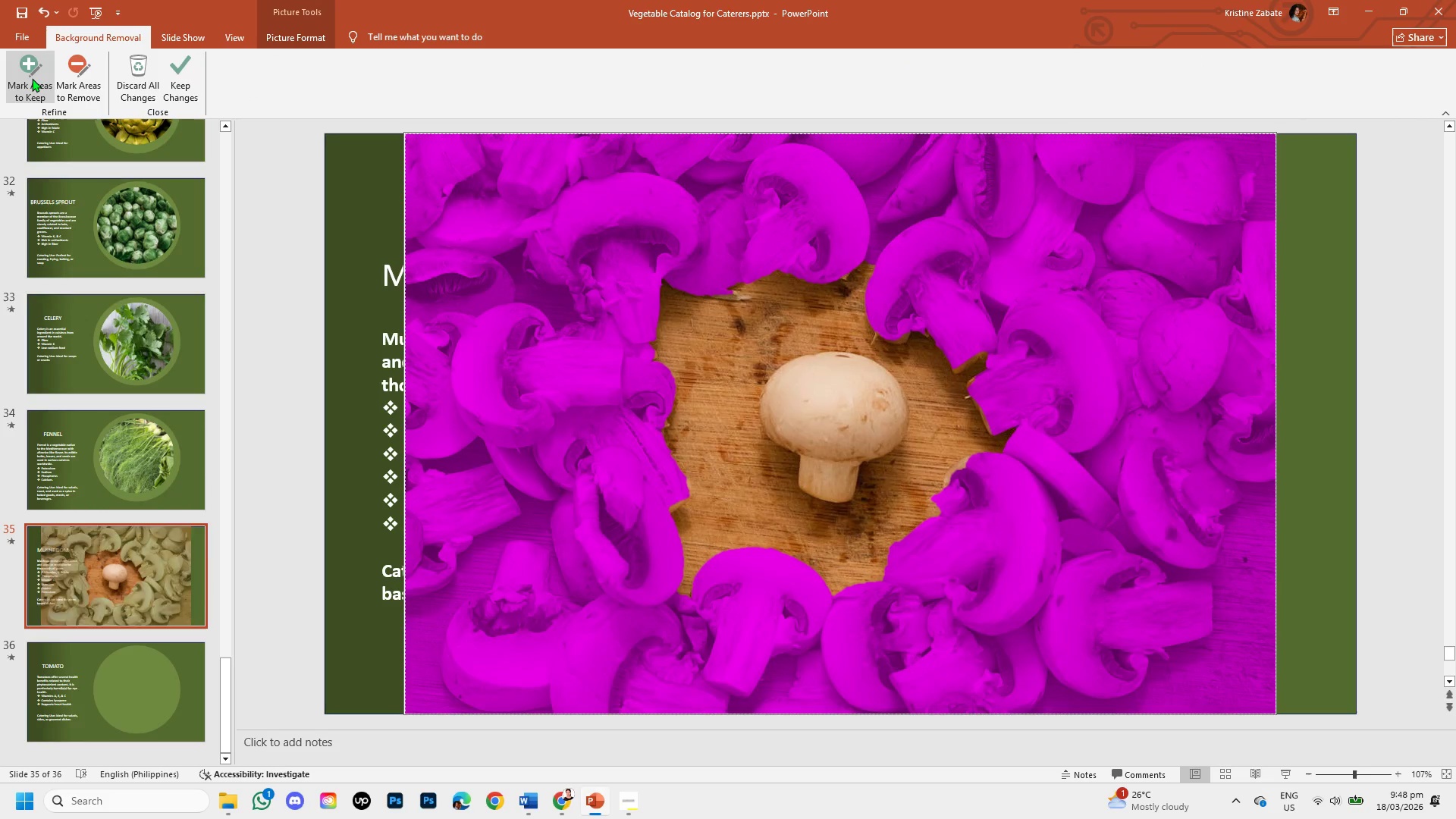 
mouse_move([41, 96])
 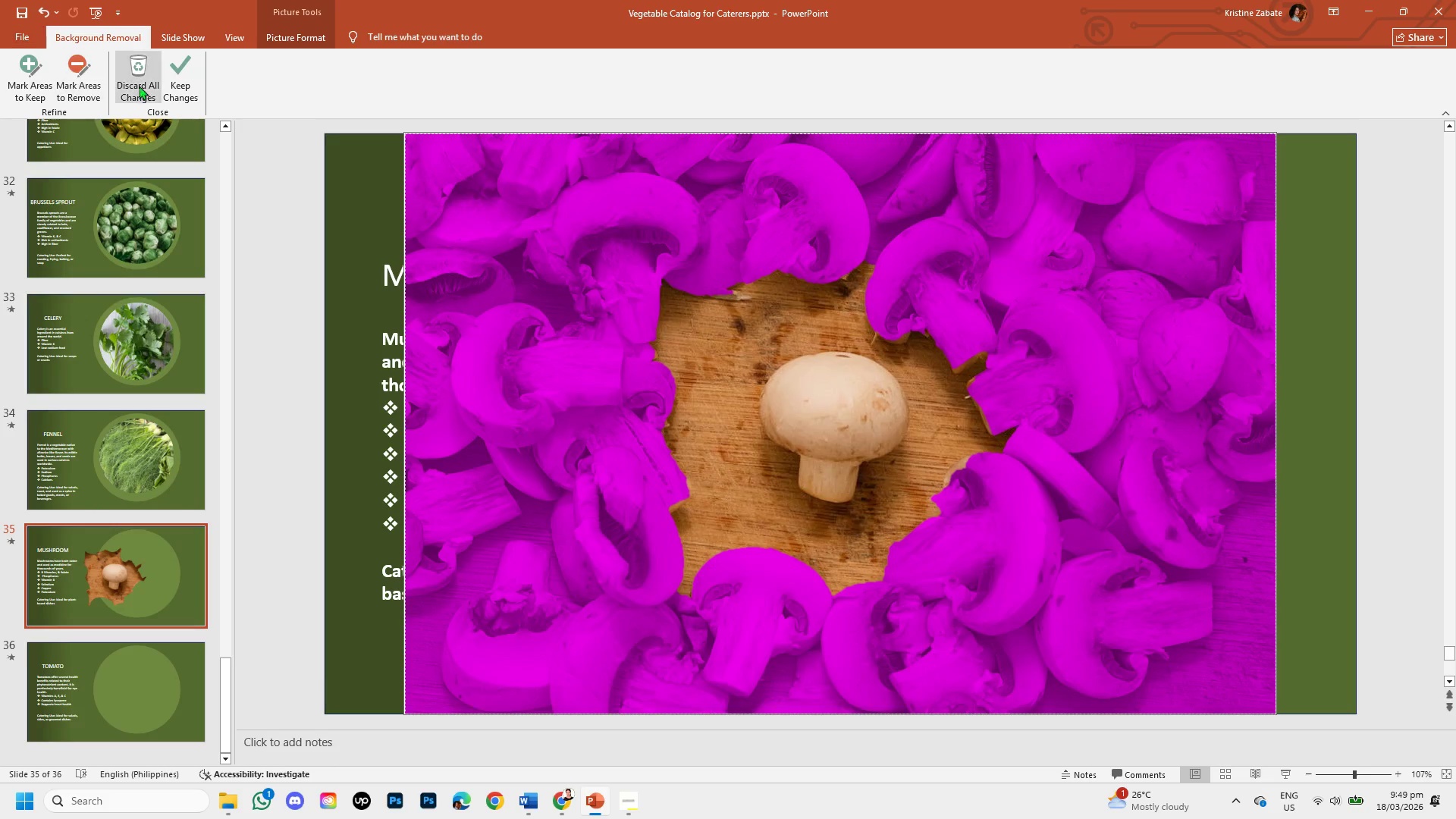 
key(Enter)
 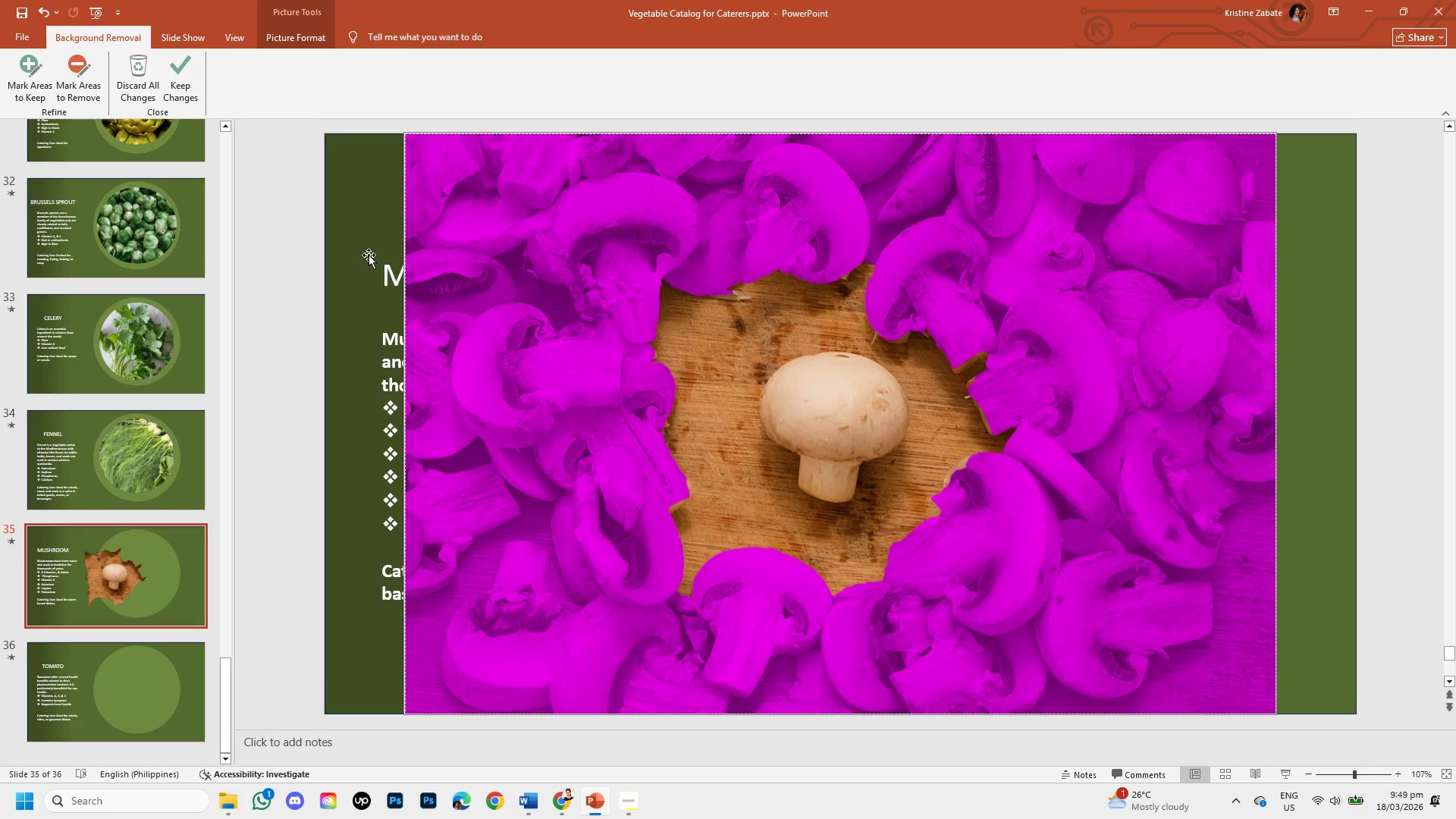 
key(Enter)
 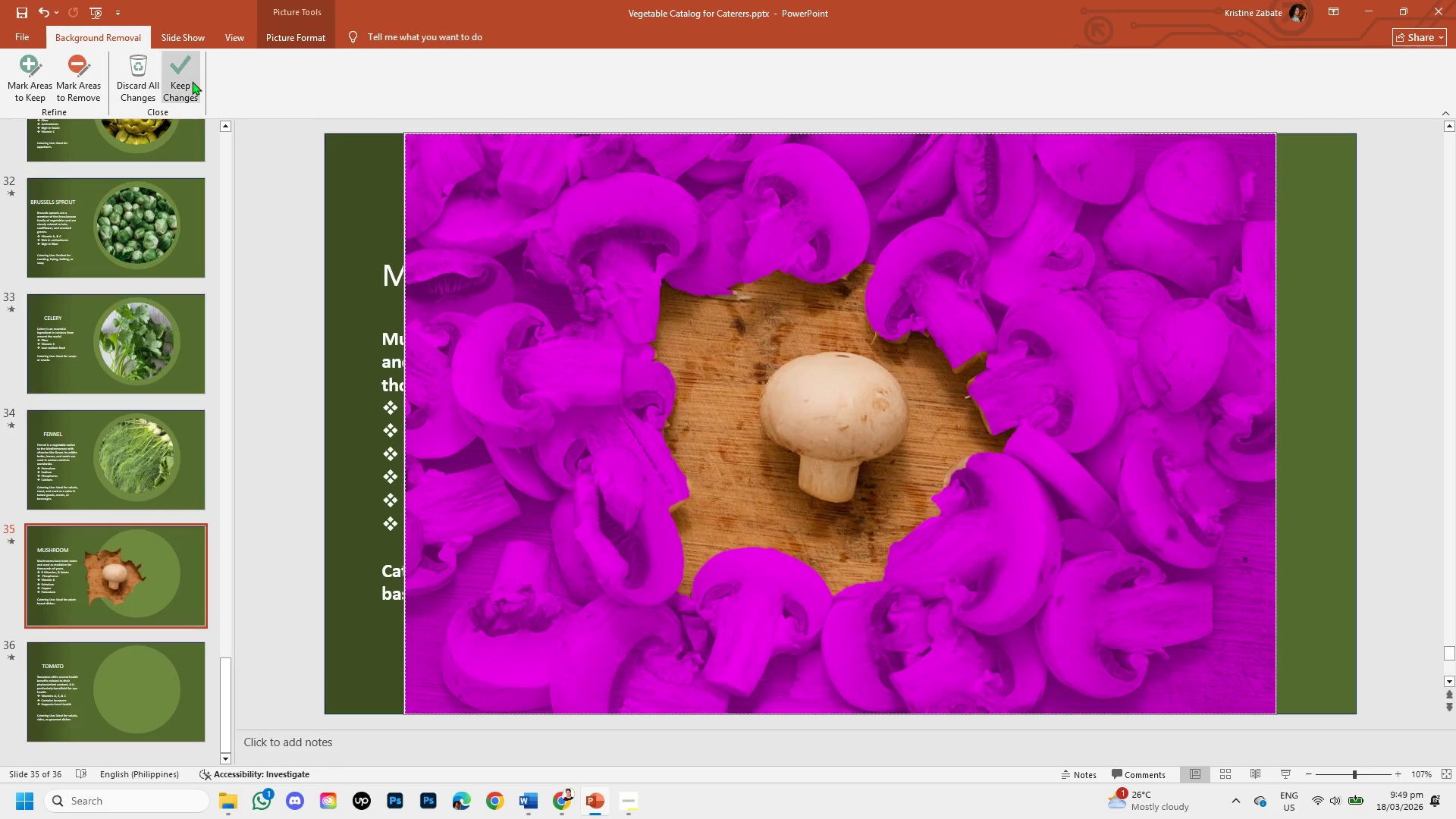 
left_click([192, 81])
 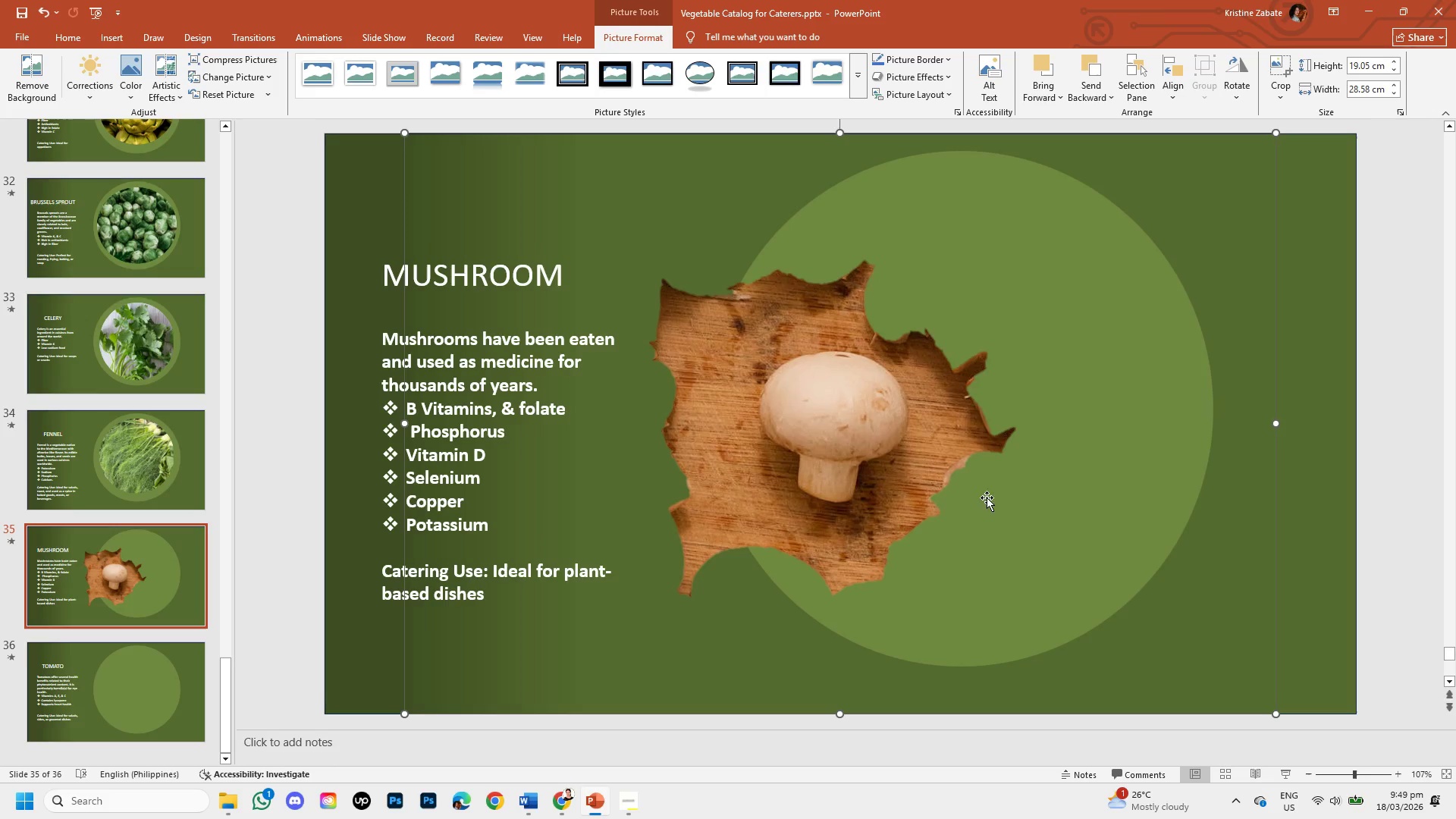 
key(Control+Z)
 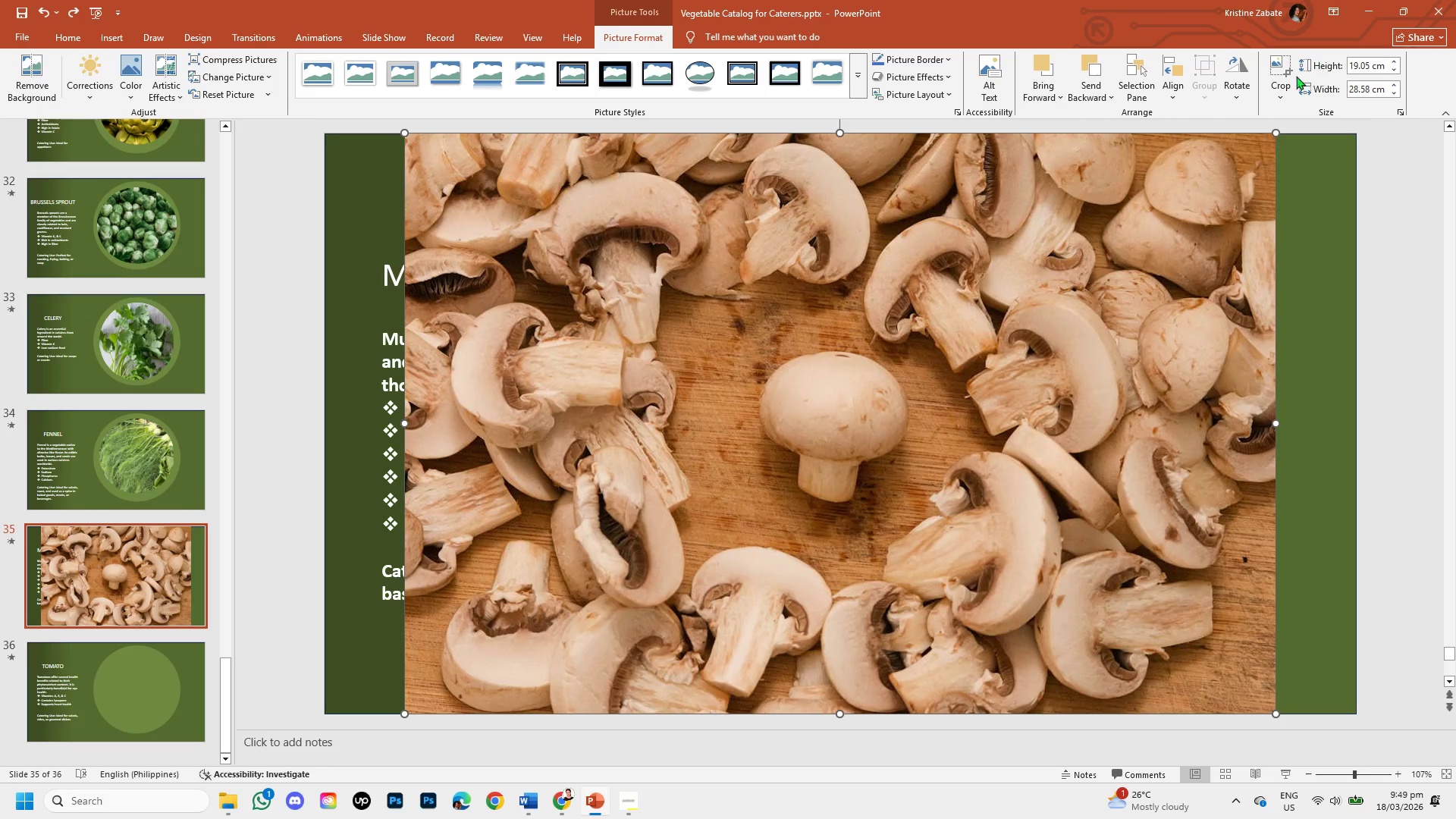 
left_click([1288, 89])
 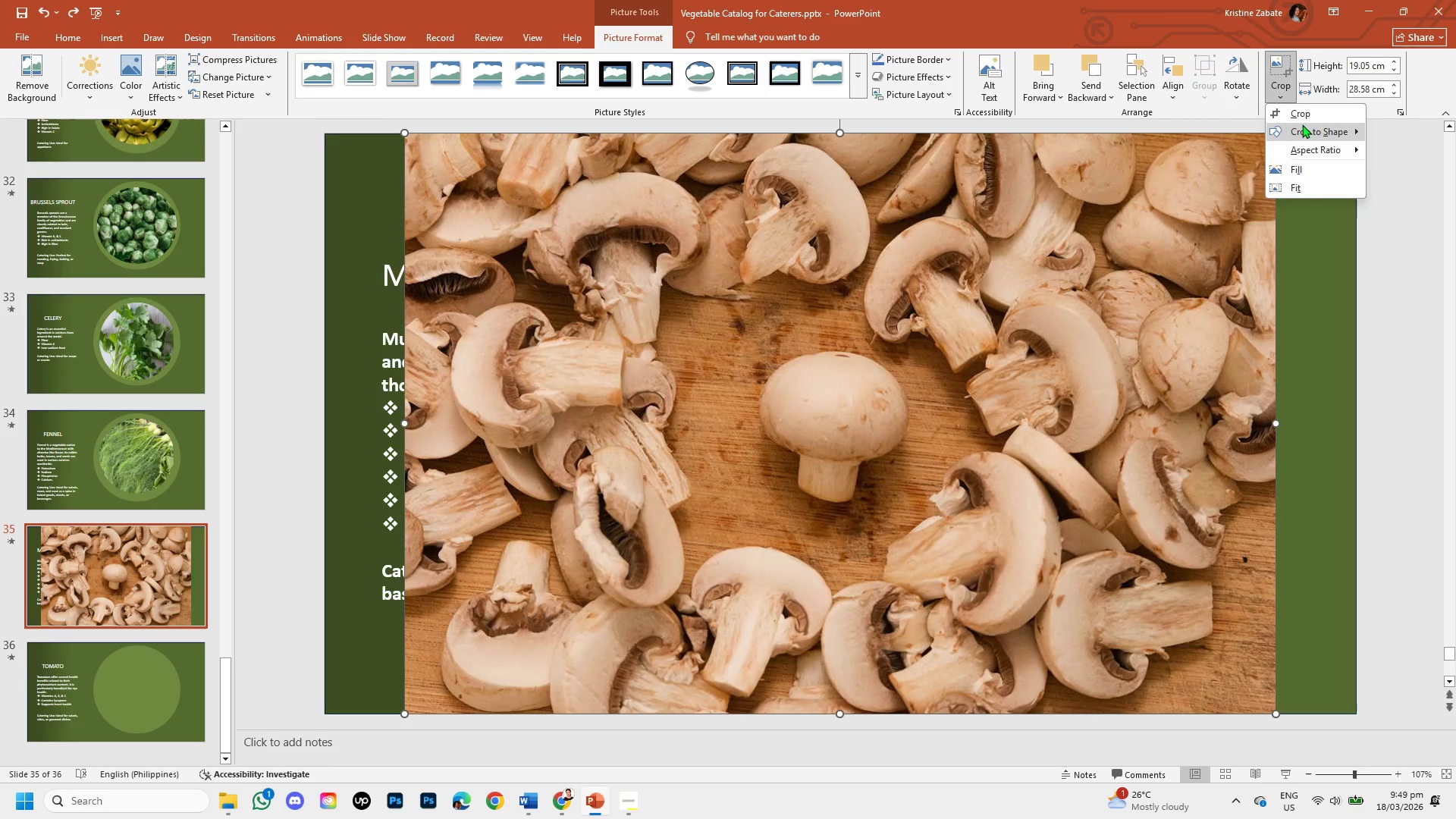 
left_click([1302, 124])
 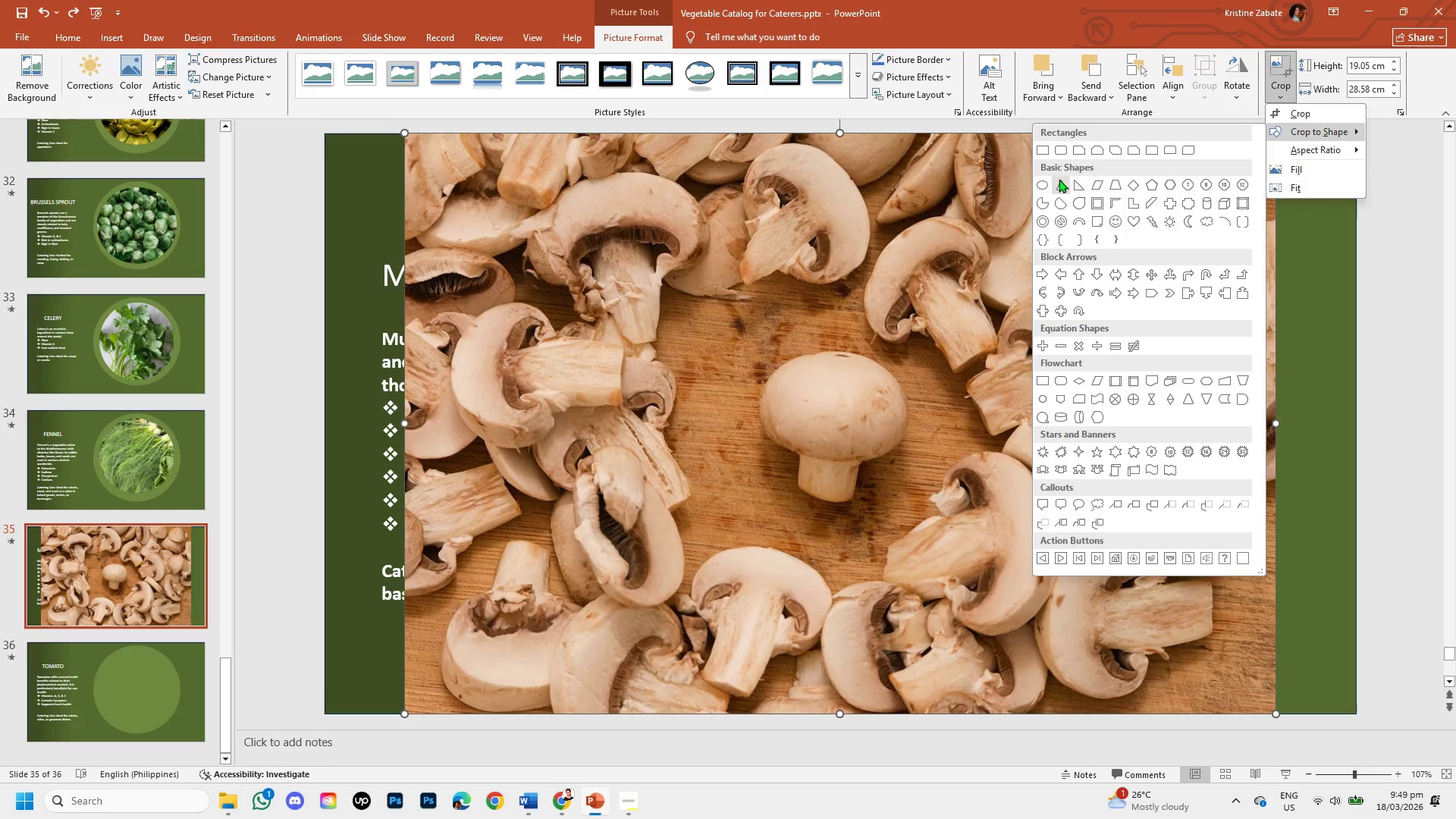 
left_click([1043, 183])
 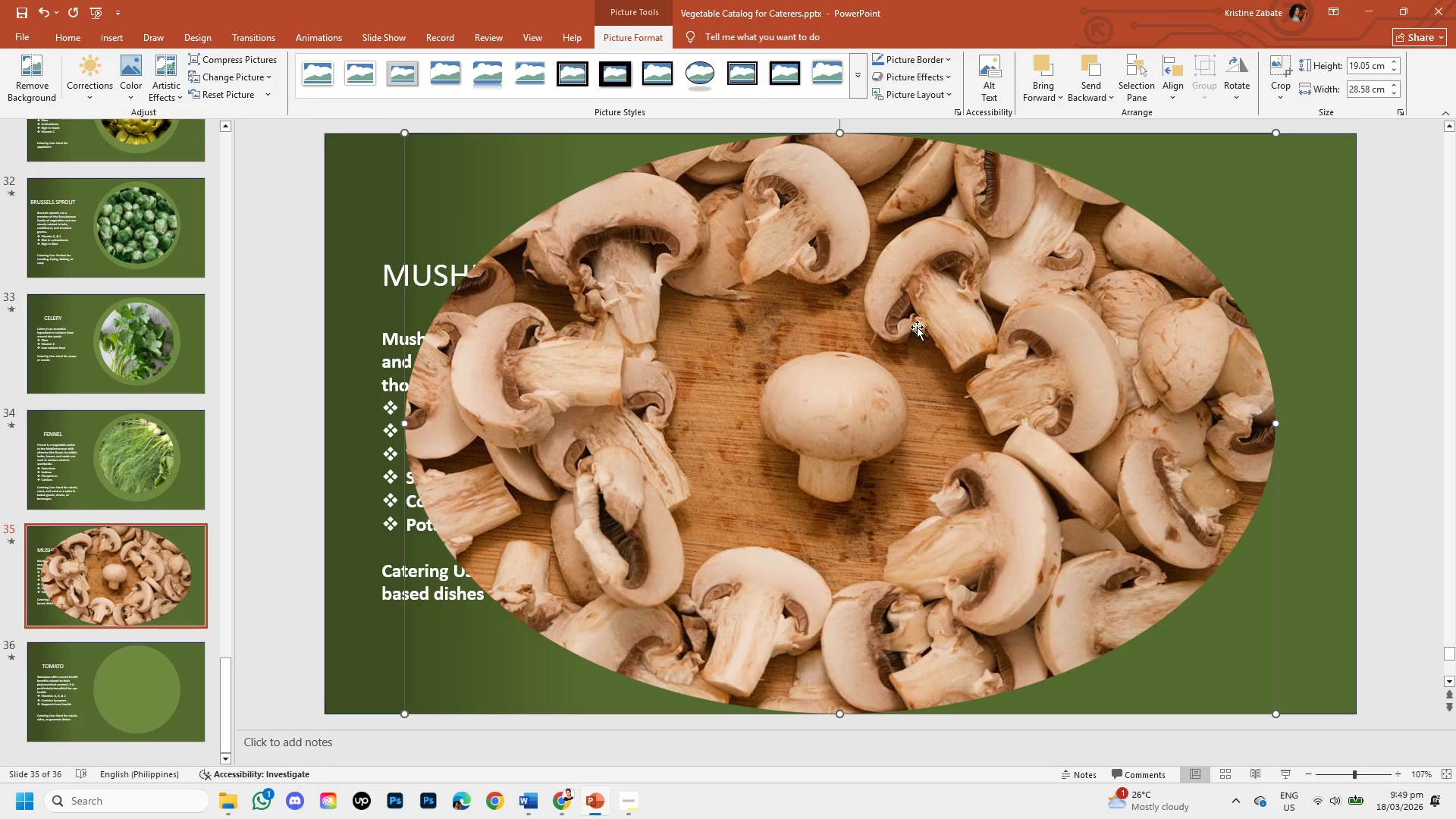 
right_click([915, 322])
 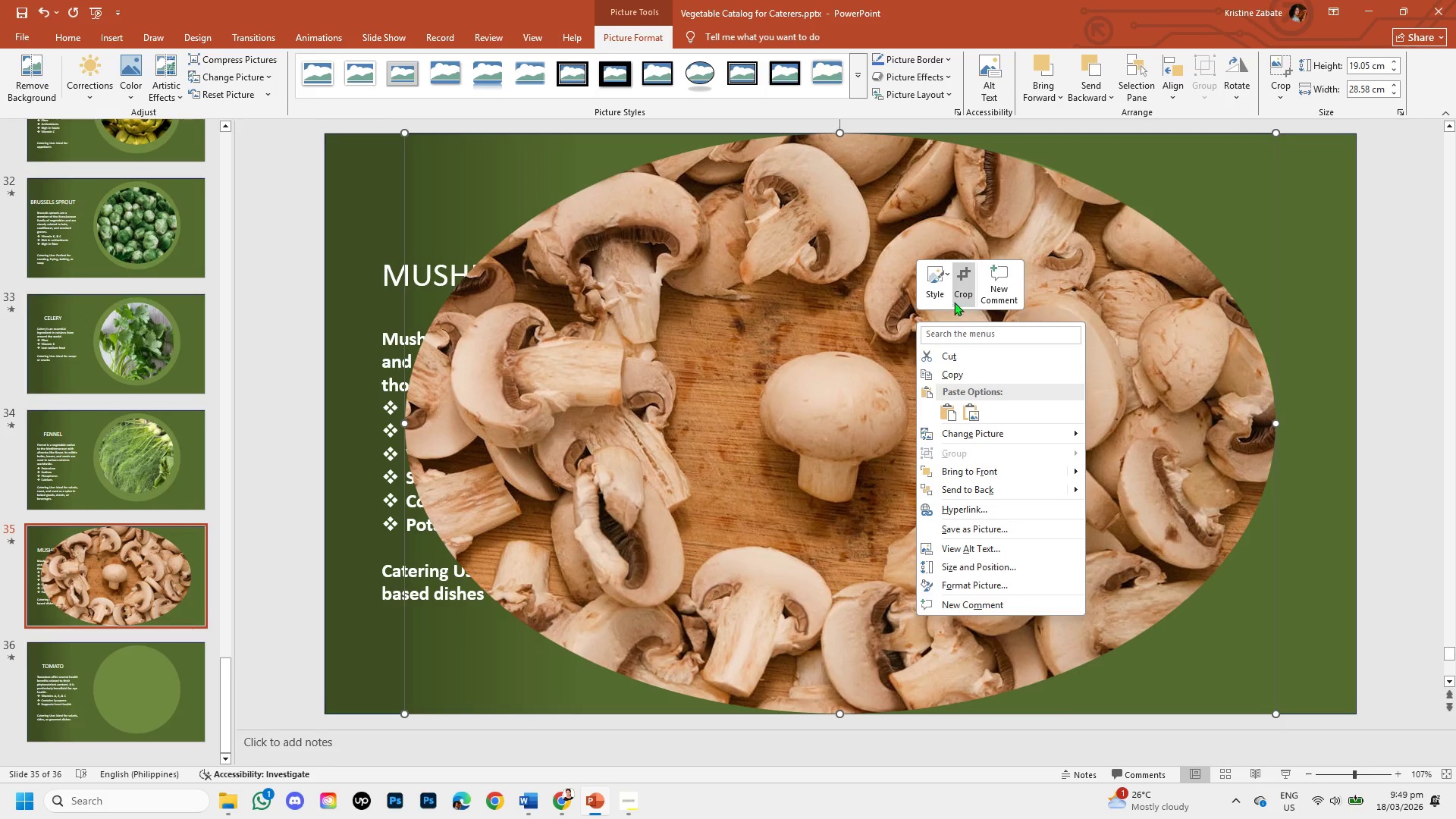 
left_click([958, 292])
 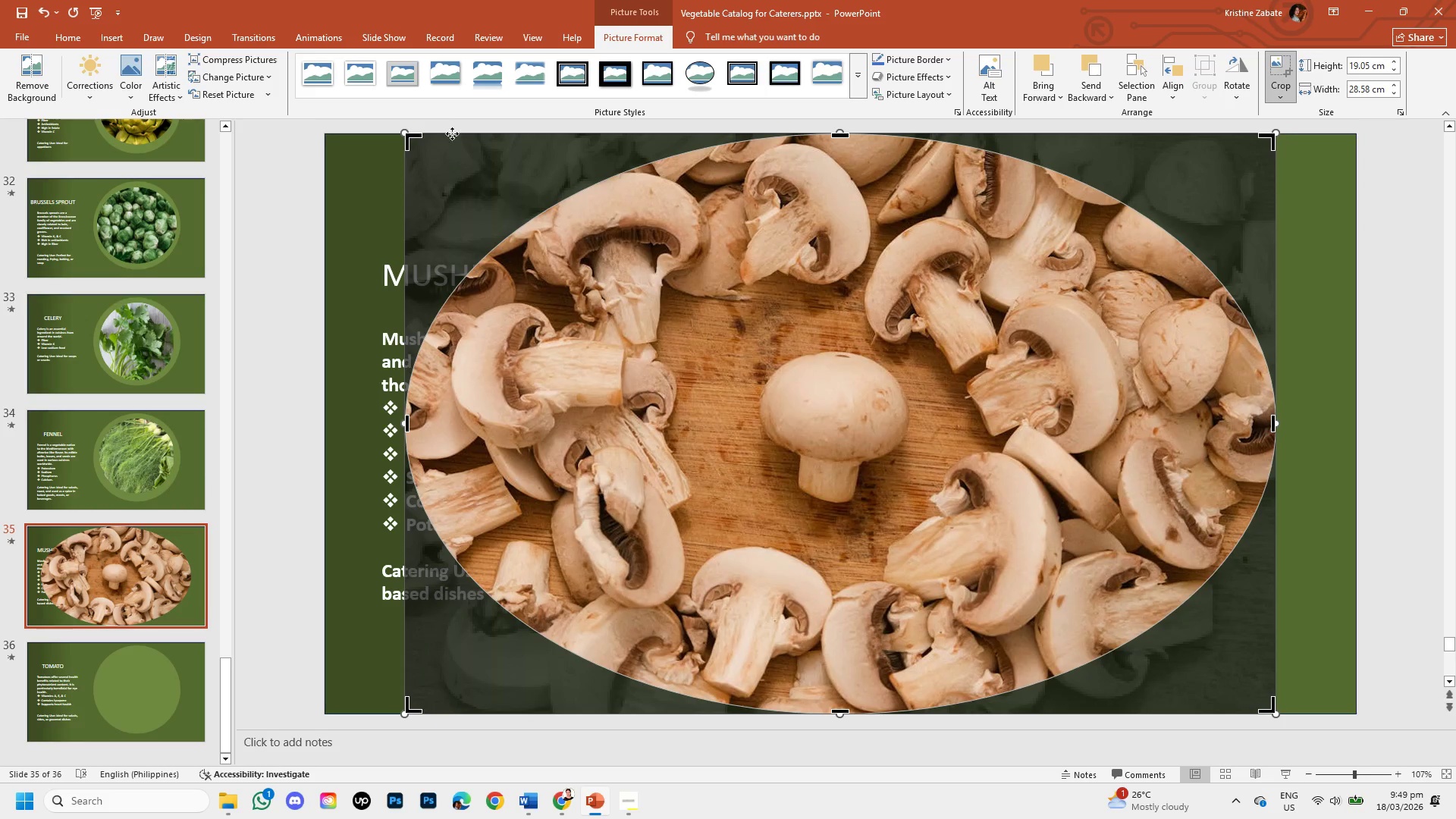 
hold_key(key=ShiftLeft, duration=1.5)
left_click_drag(start_coordinate=[407, 140], to_coordinate=[564, 115])
 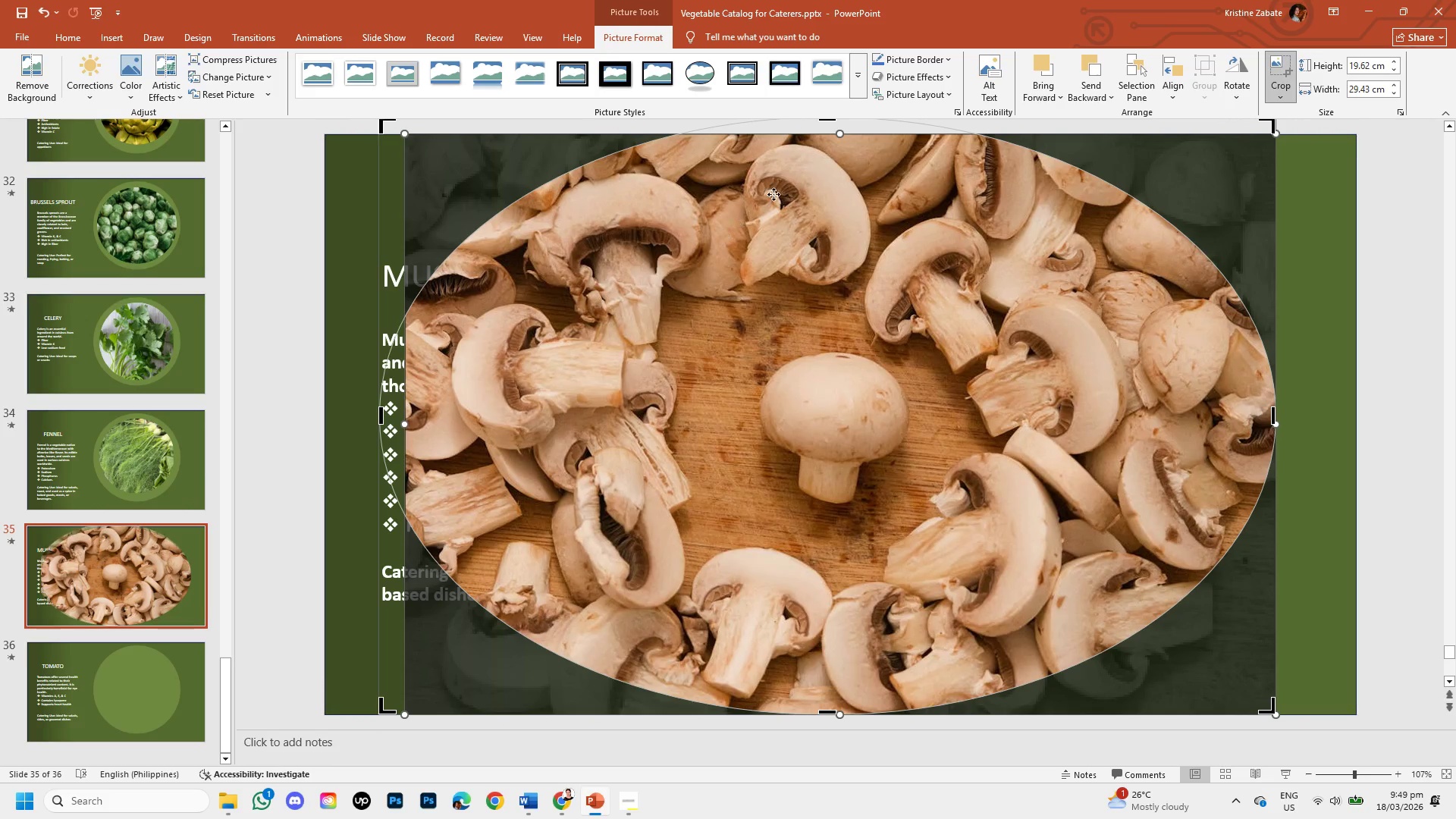 
hold_key(key=ShiftLeft, duration=1.51)
 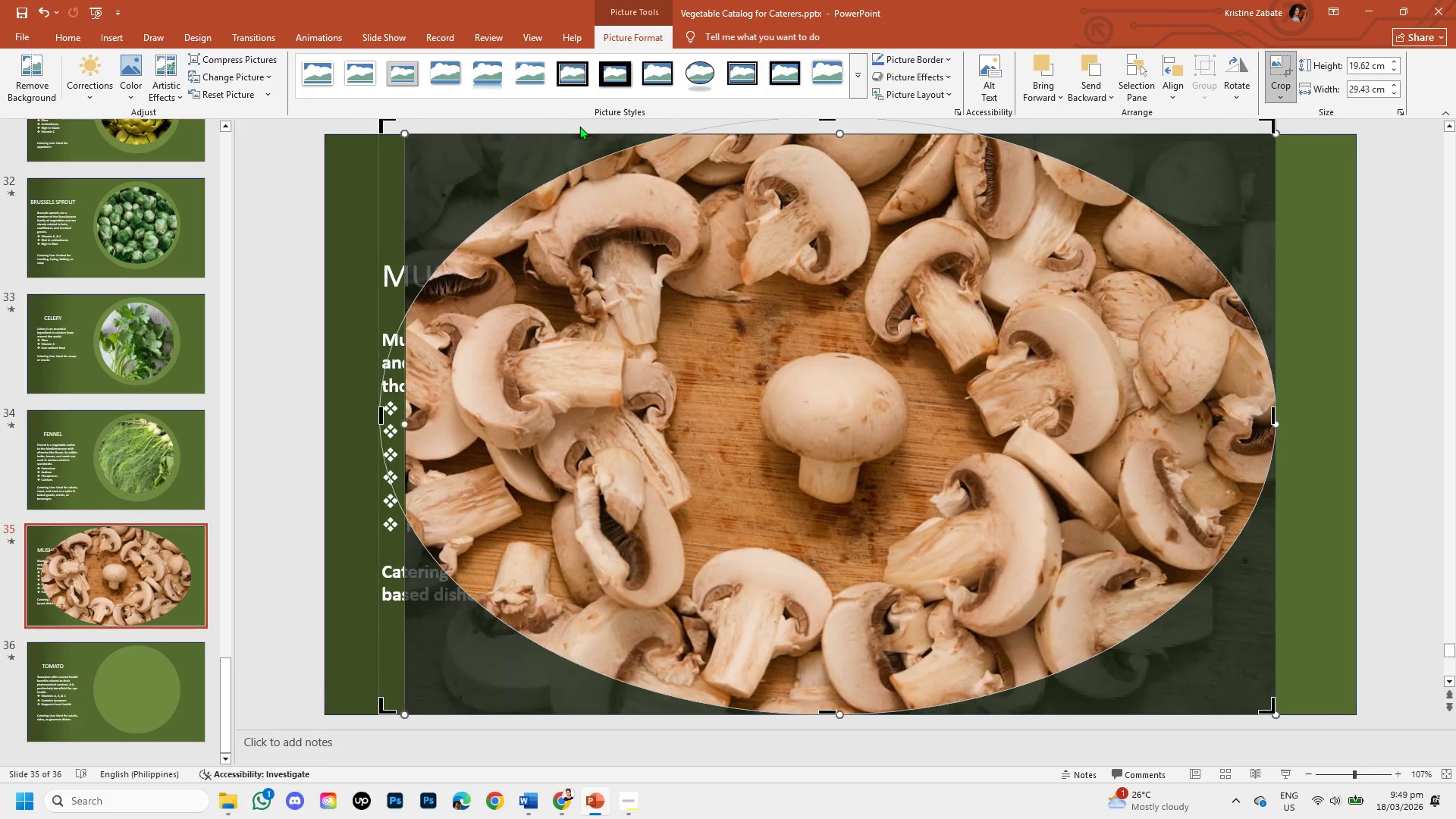 
key(Shift+ShiftLeft)
 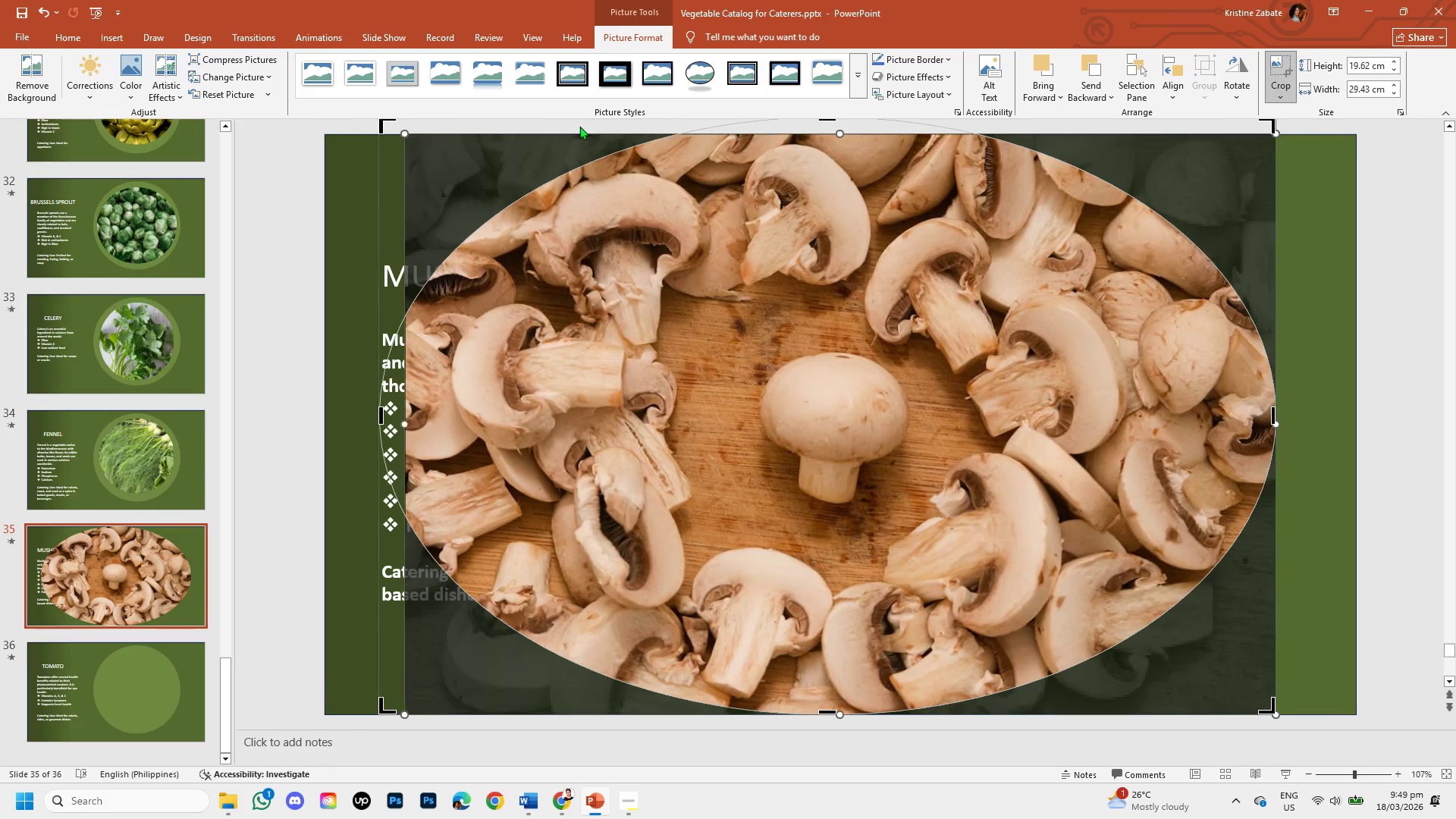 
key(Shift+ShiftLeft)
 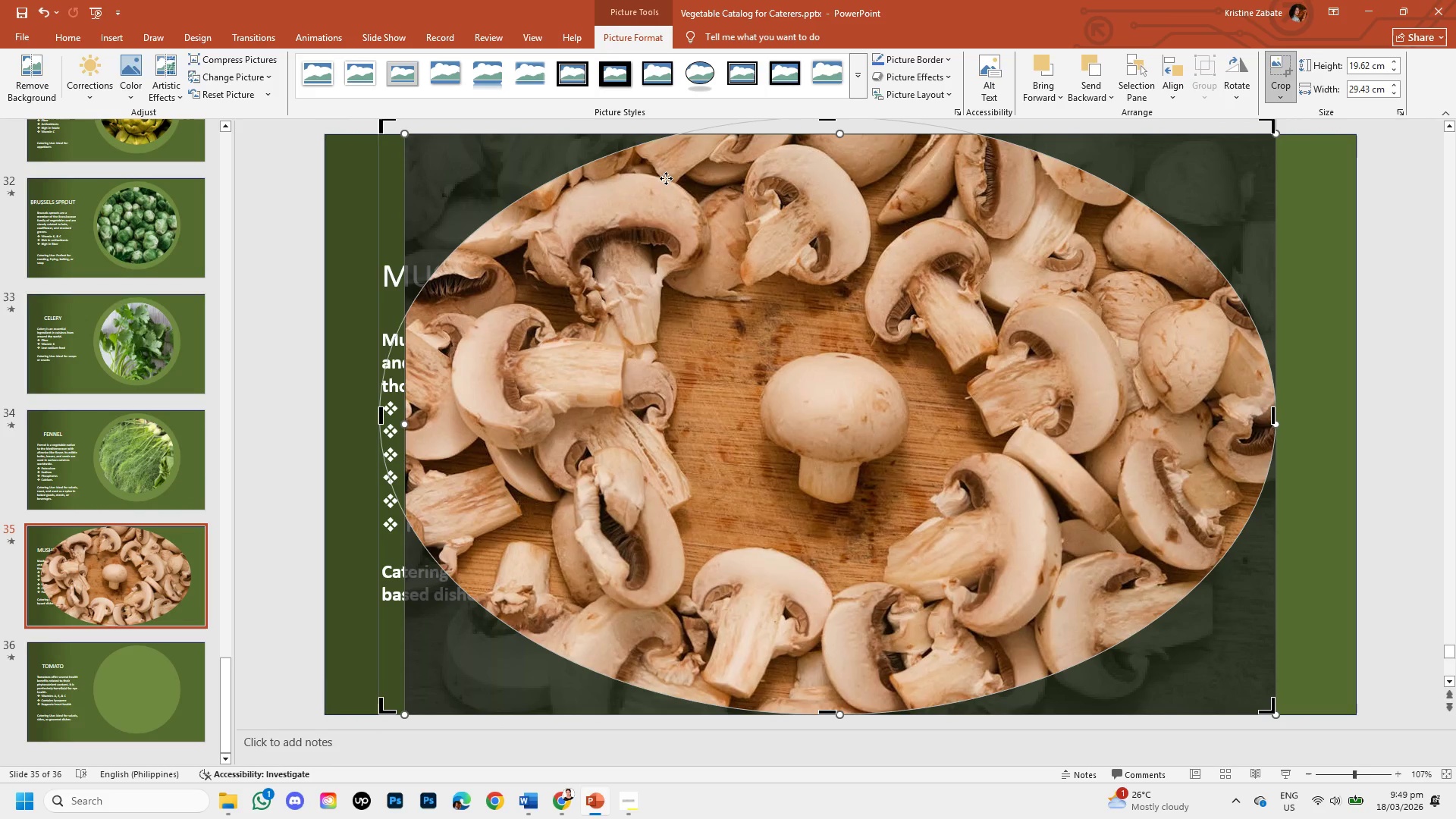 
key(Shift+ShiftLeft)
 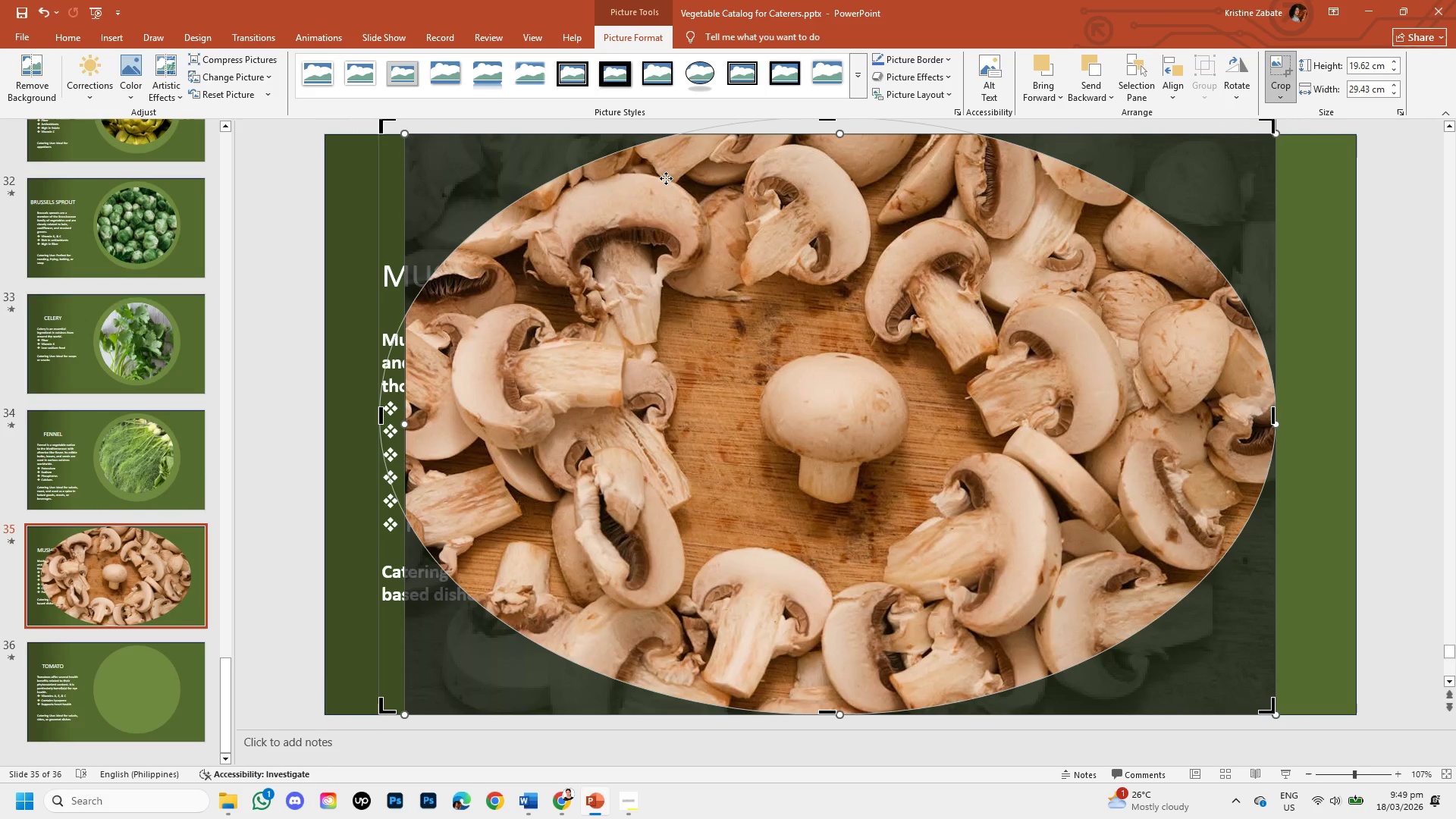 
key(Shift+ShiftLeft)
 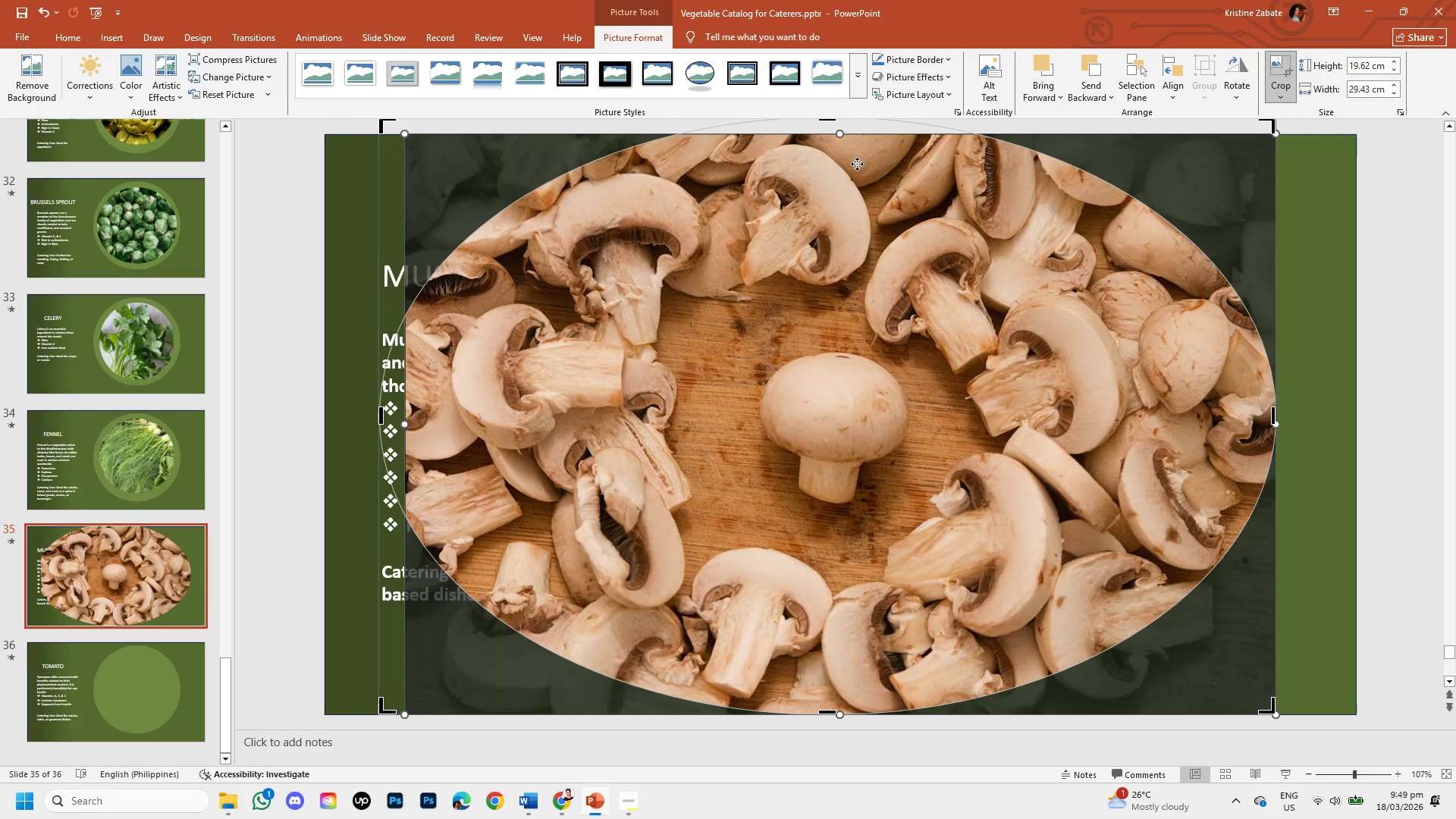 
scroll: coordinate [858, 297], scroll_direction: down, amount: 3.0
 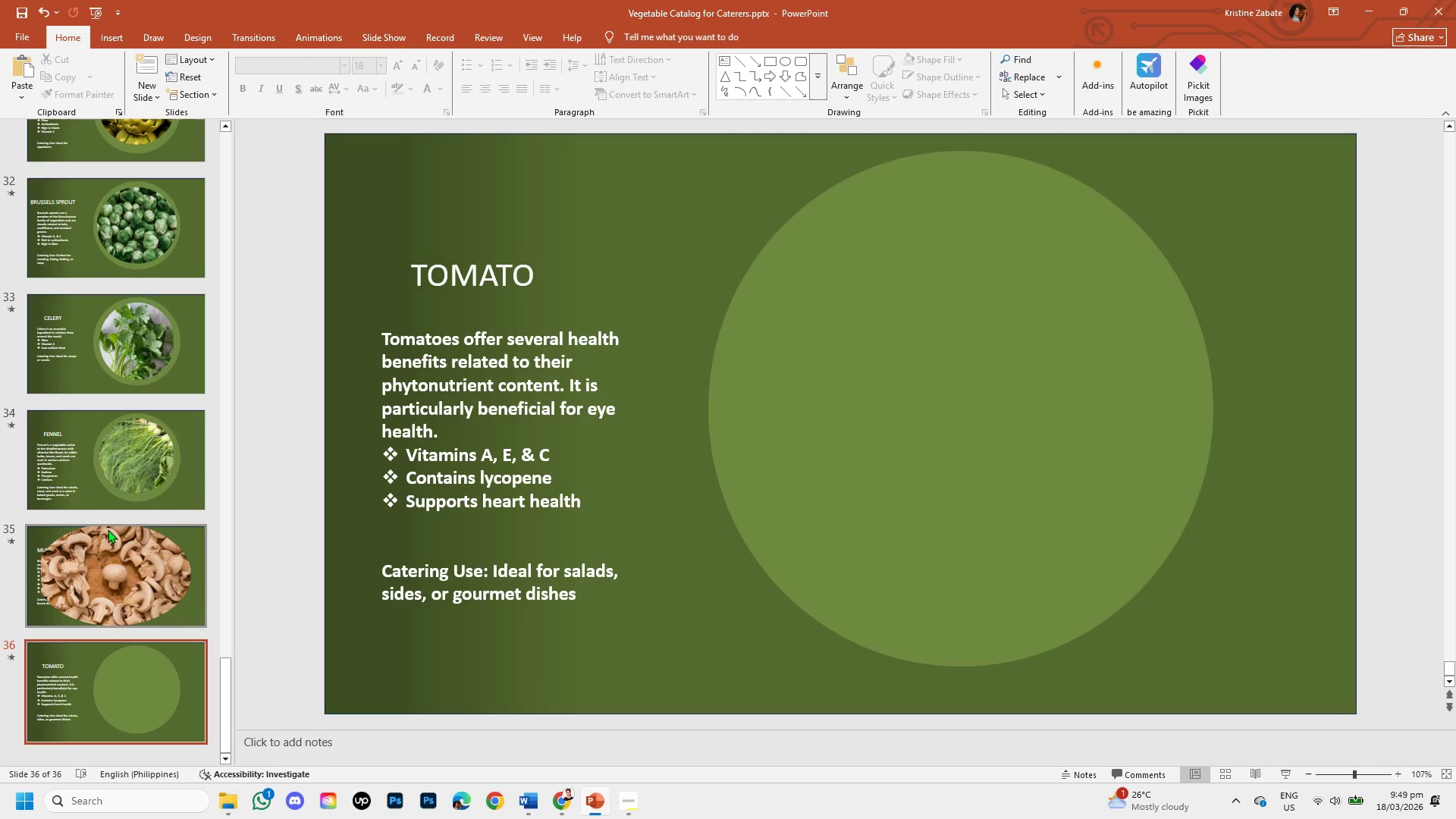 
left_click([112, 547])
 